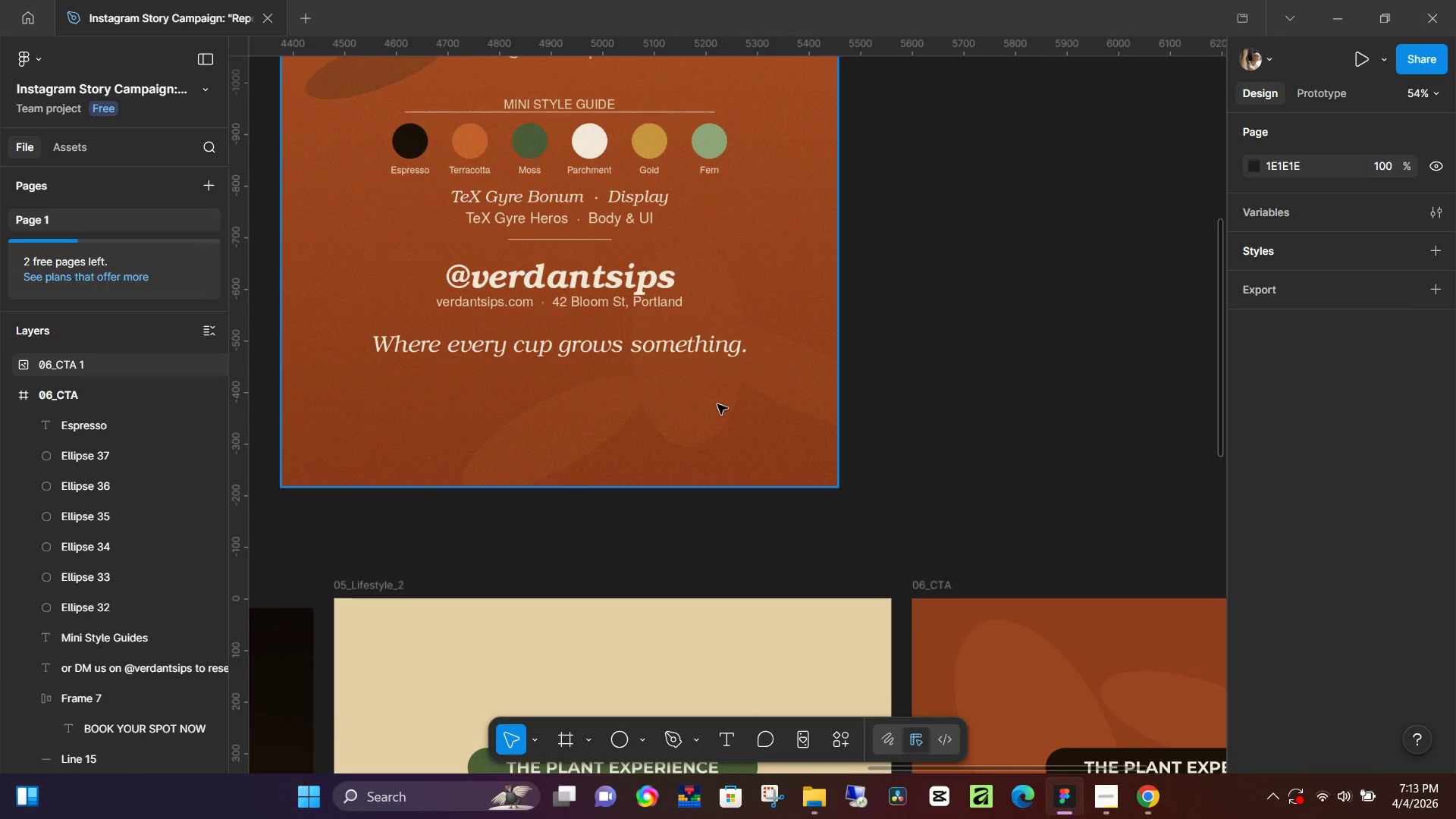 
left_click_drag(start_coordinate=[458, 334], to_coordinate=[686, 405])
 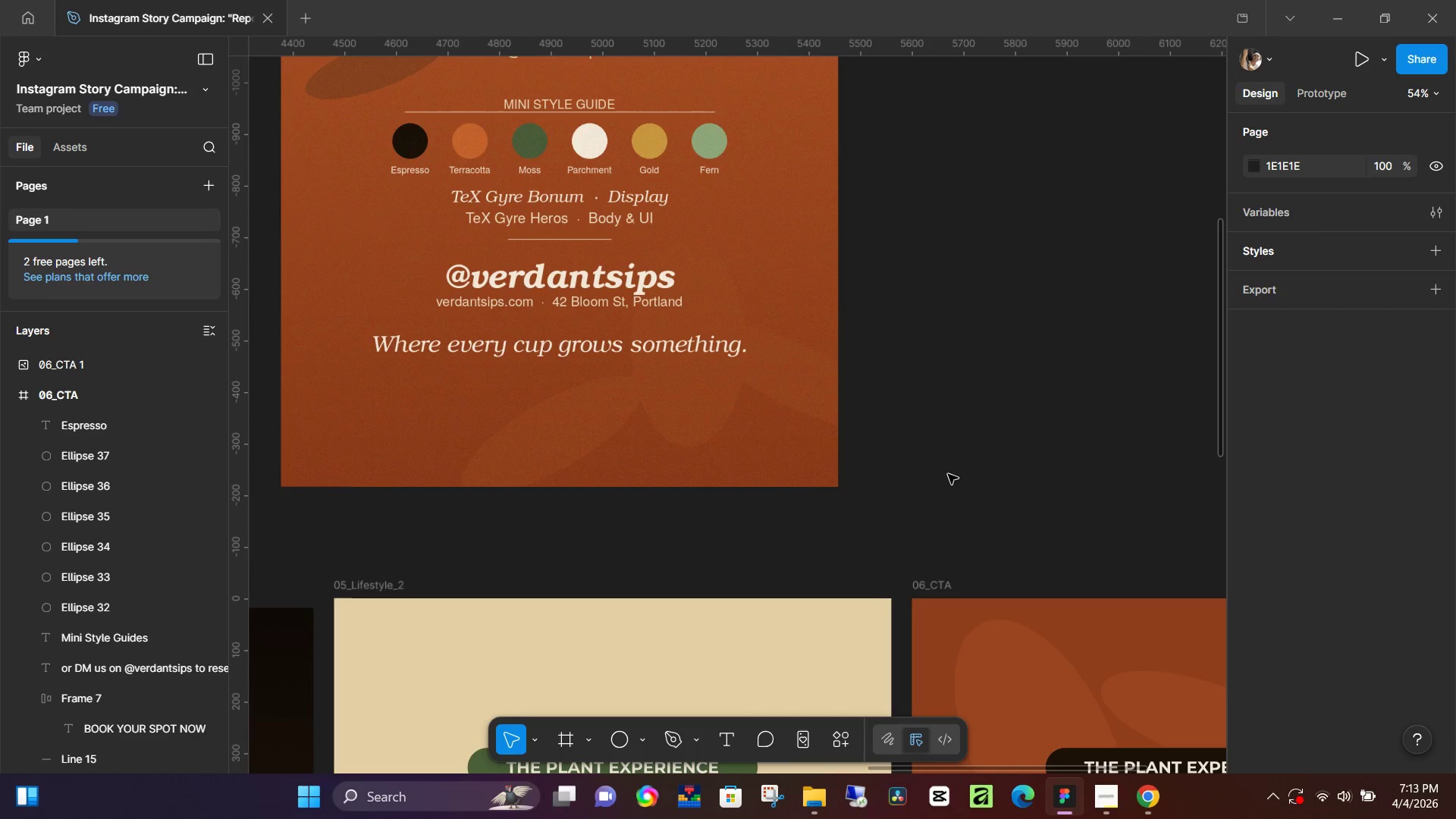 
hold_key(key=Space, duration=0.47)
 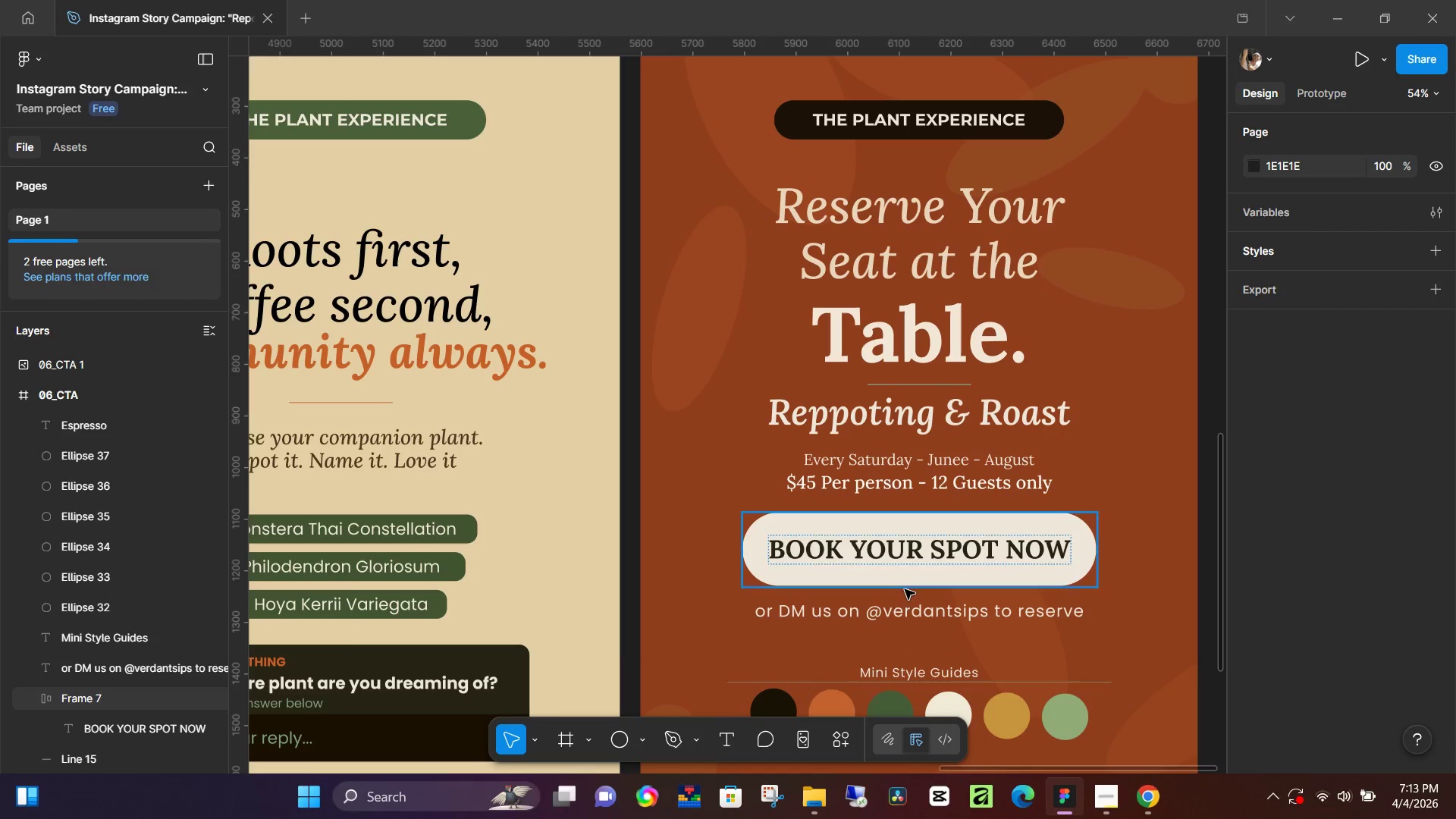 
left_click_drag(start_coordinate=[987, 513], to_coordinate=[716, 300])
 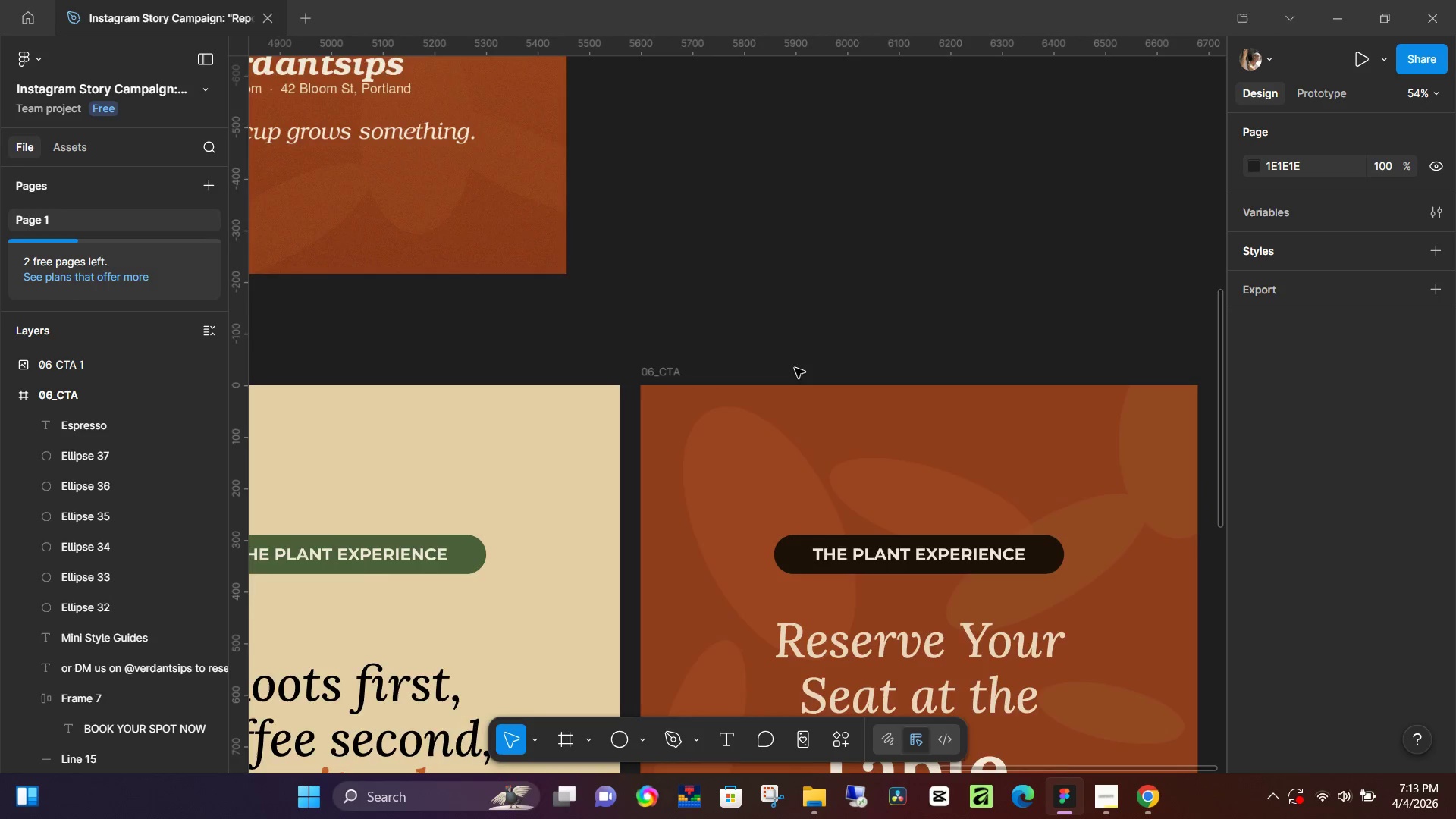 
scroll: coordinate [825, 414], scroll_direction: down, amount: 6.0
 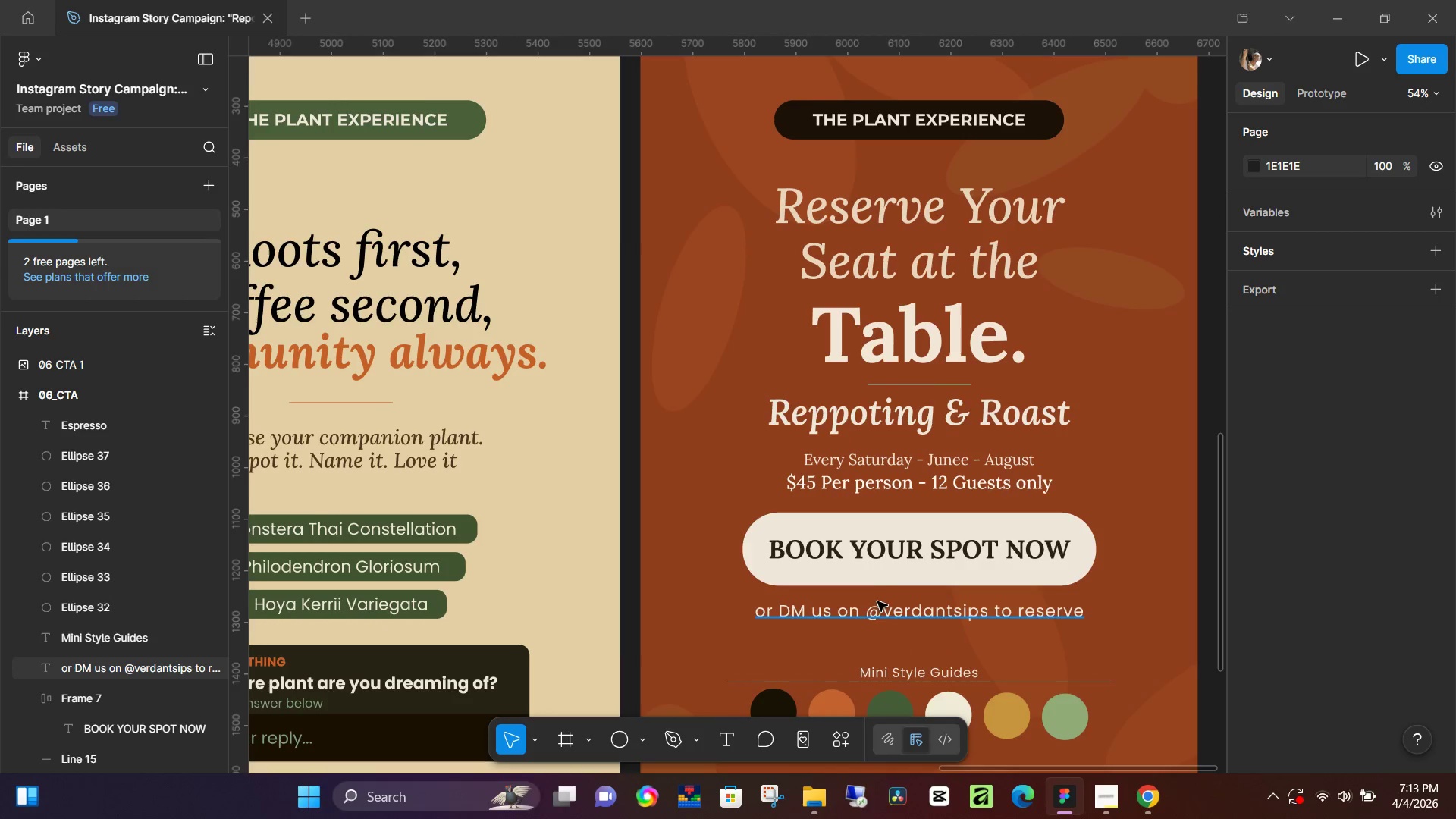 
hold_key(key=ControlLeft, duration=0.86)
 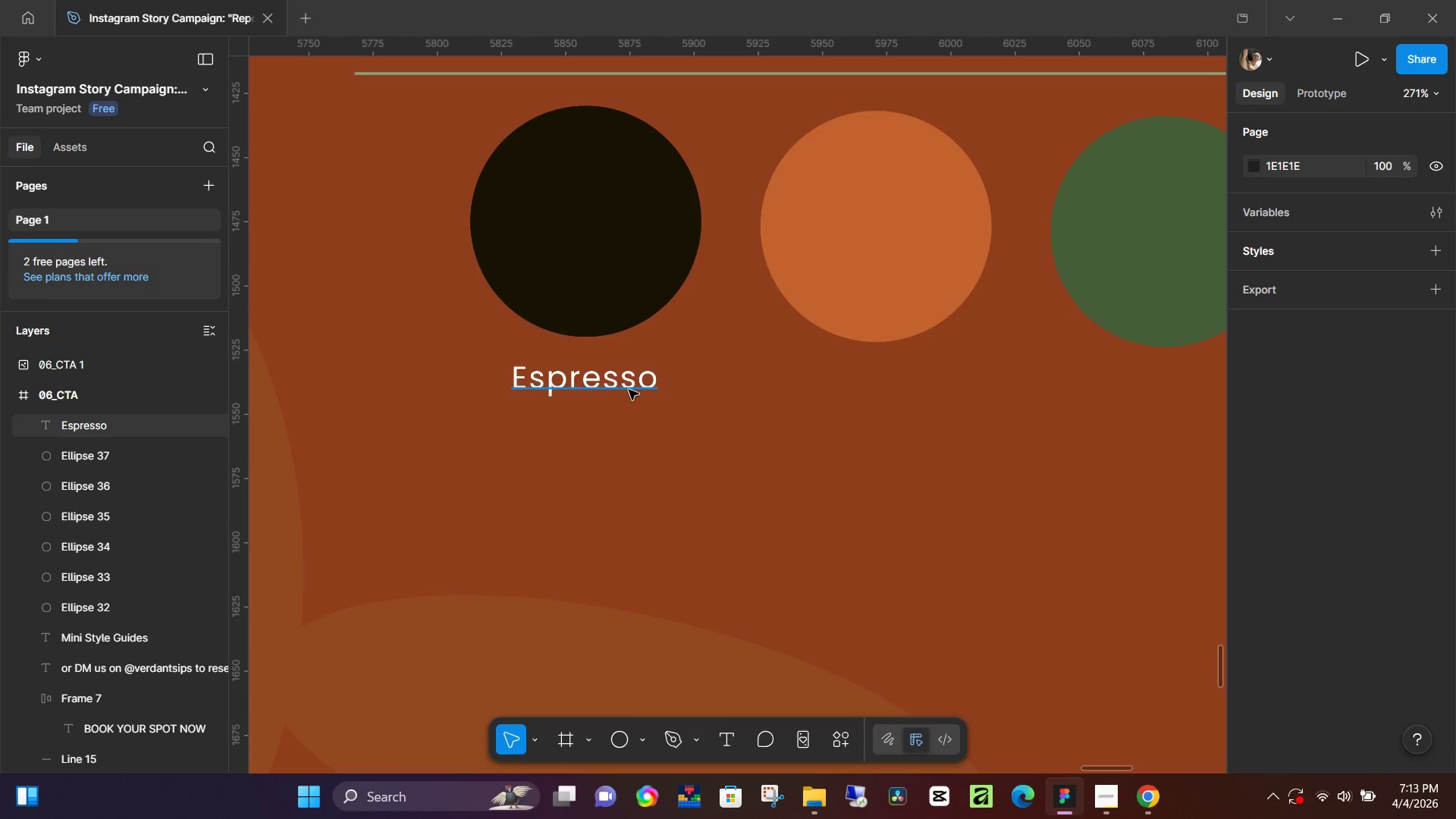 
left_click([629, 390])
 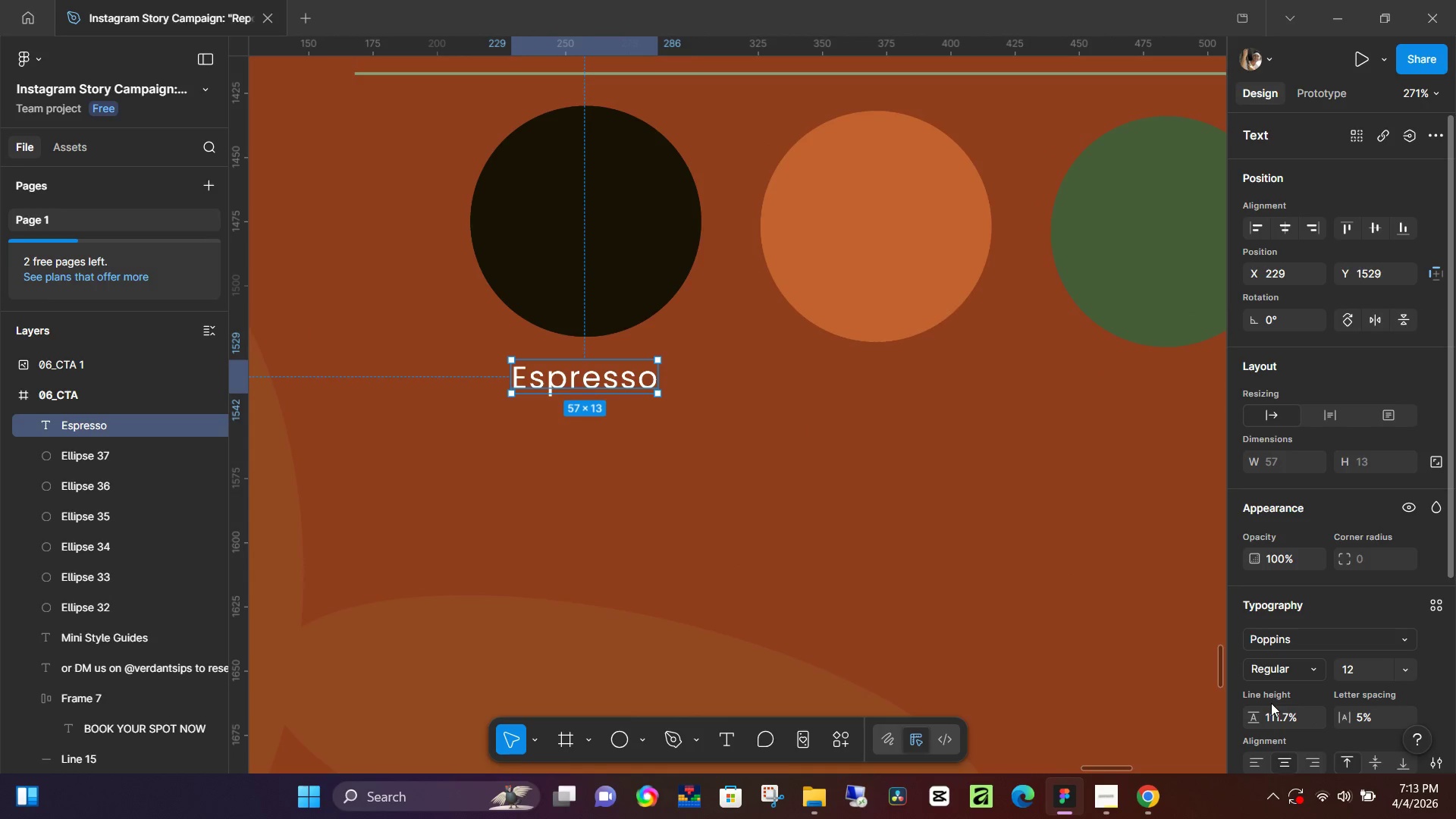 
scroll: coordinate [767, 533], scroll_direction: up, amount: 8.0
 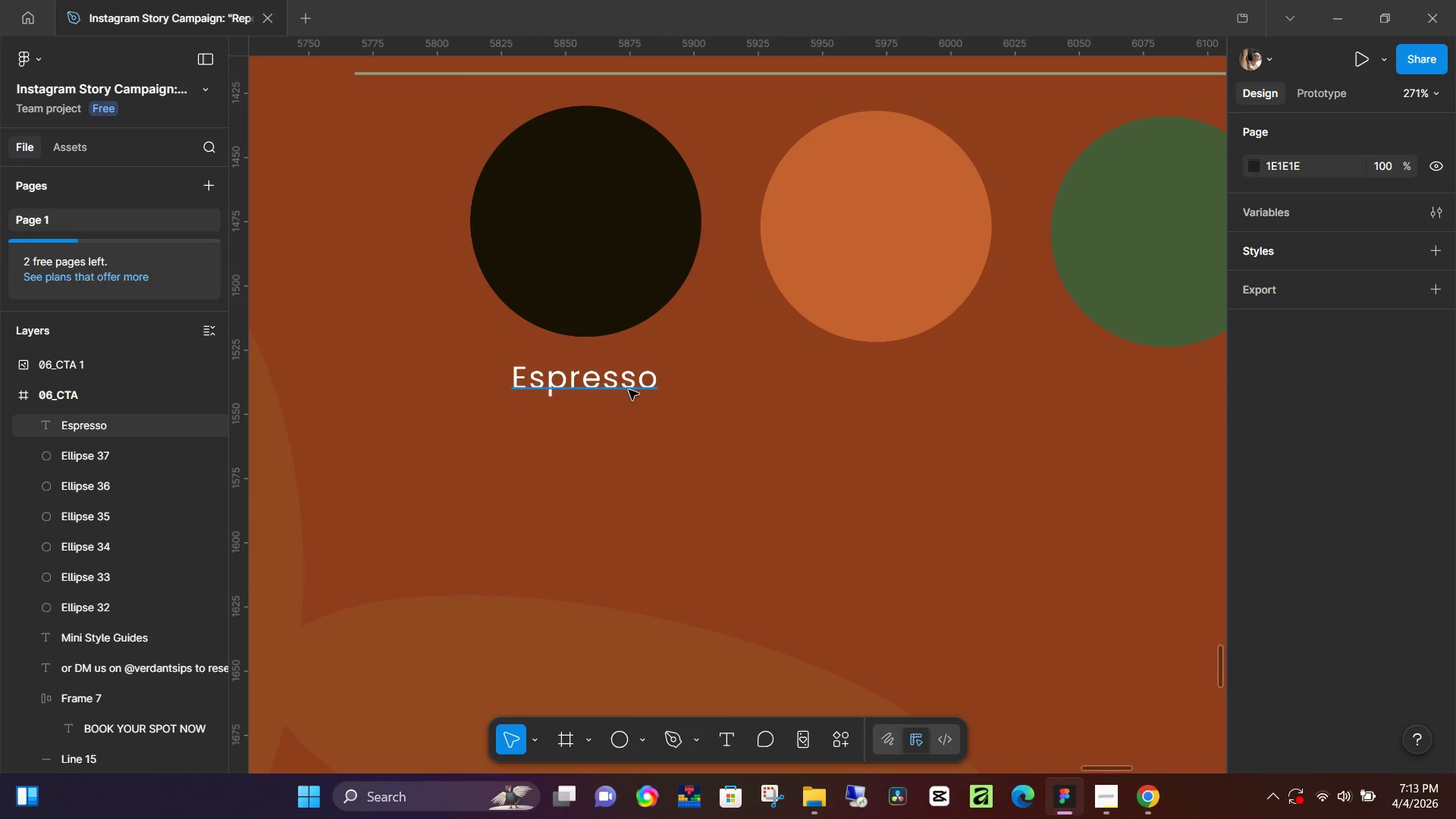 
scroll: coordinate [1267, 704], scroll_direction: down, amount: 2.0
 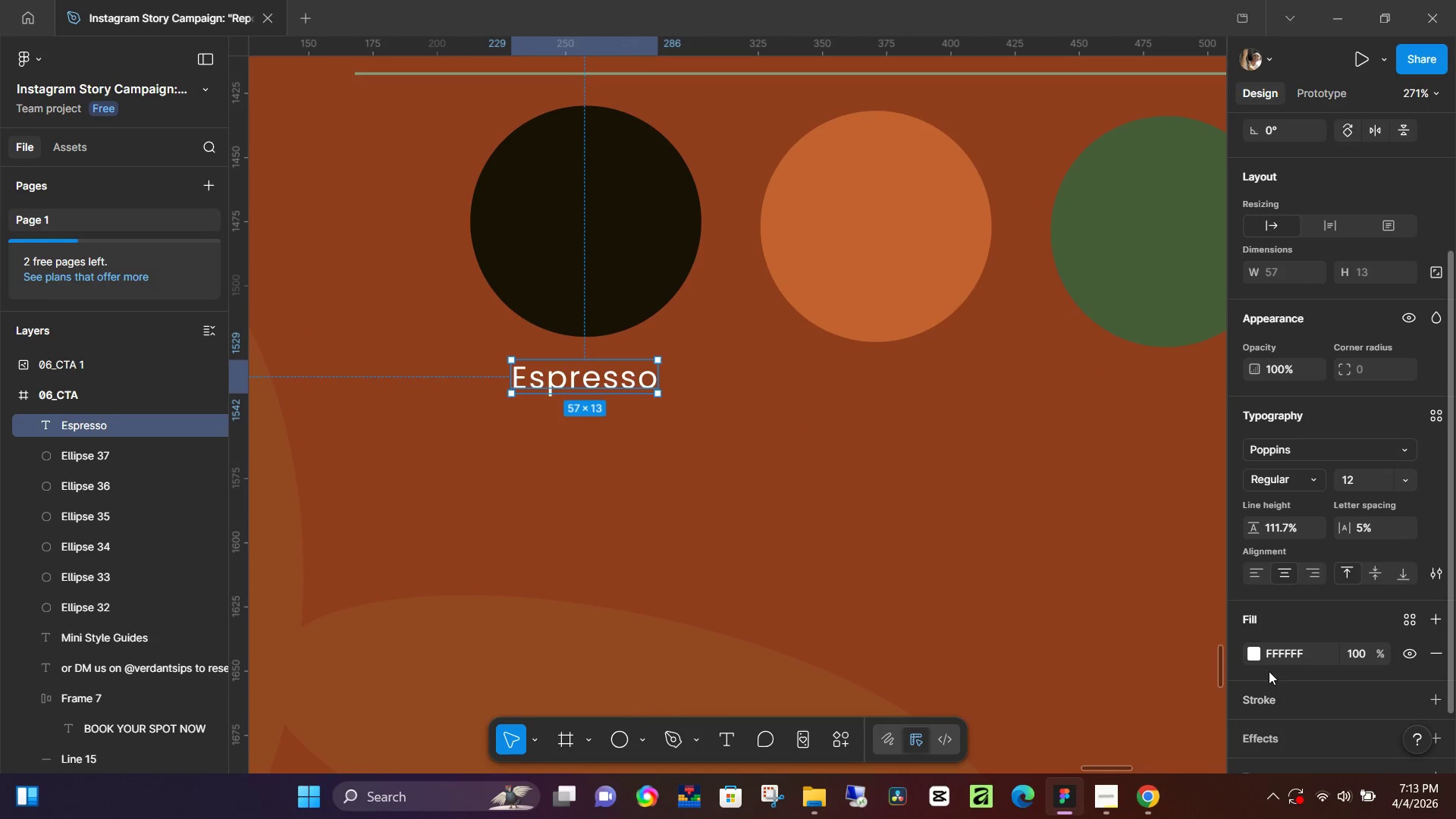 
left_click([1258, 658])
 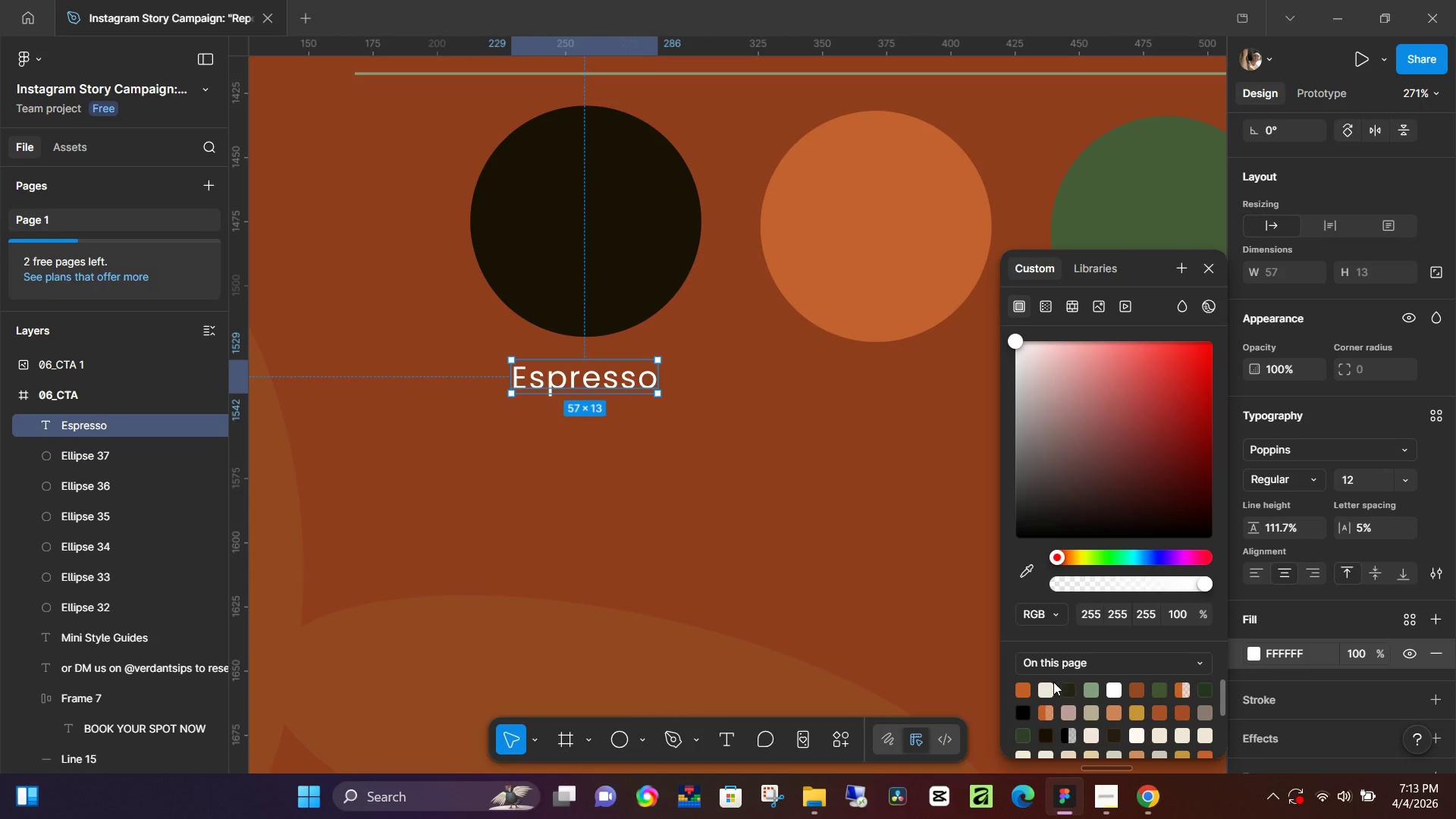 
left_click([1046, 688])
 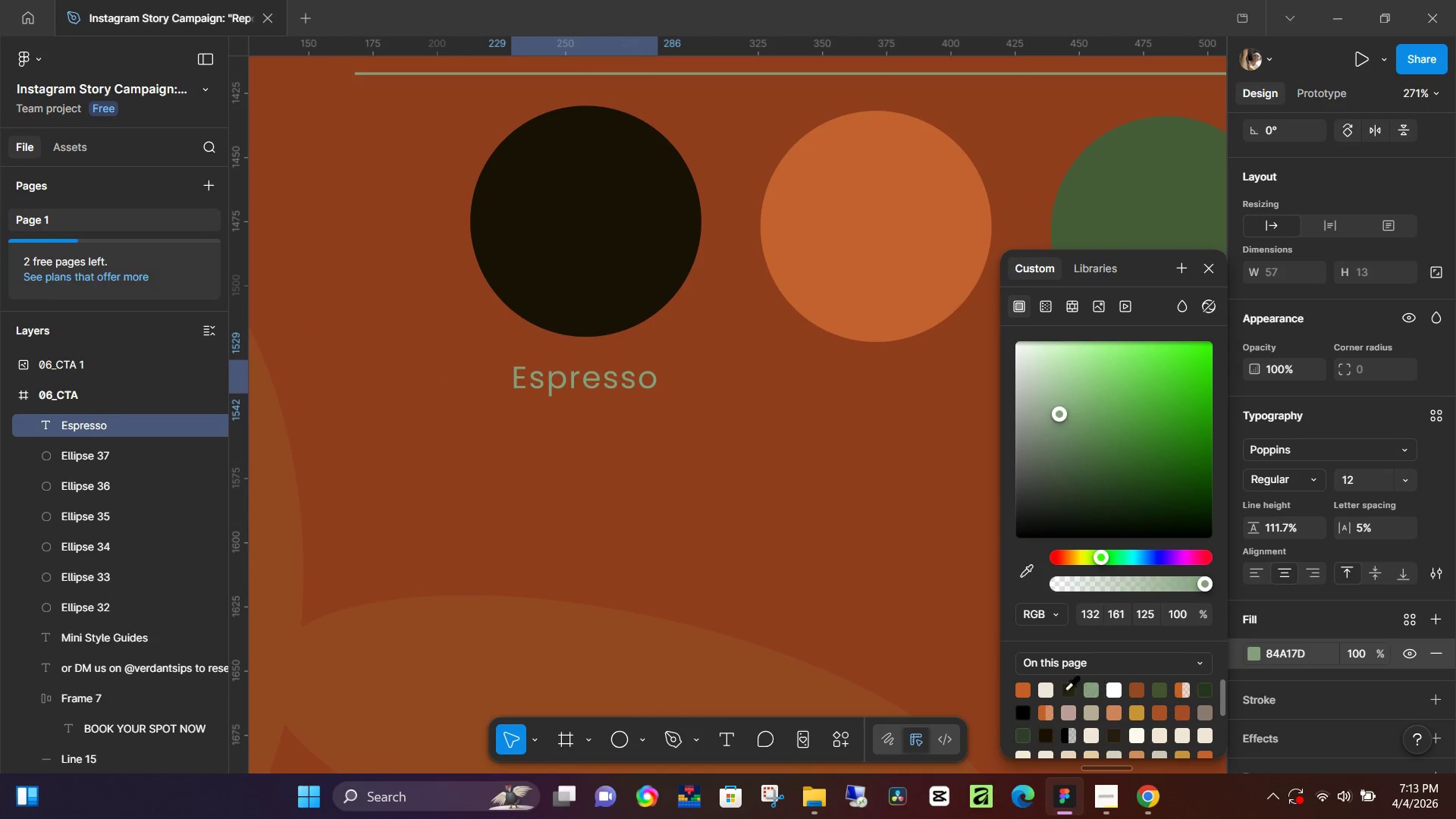 
left_click([1045, 686])
 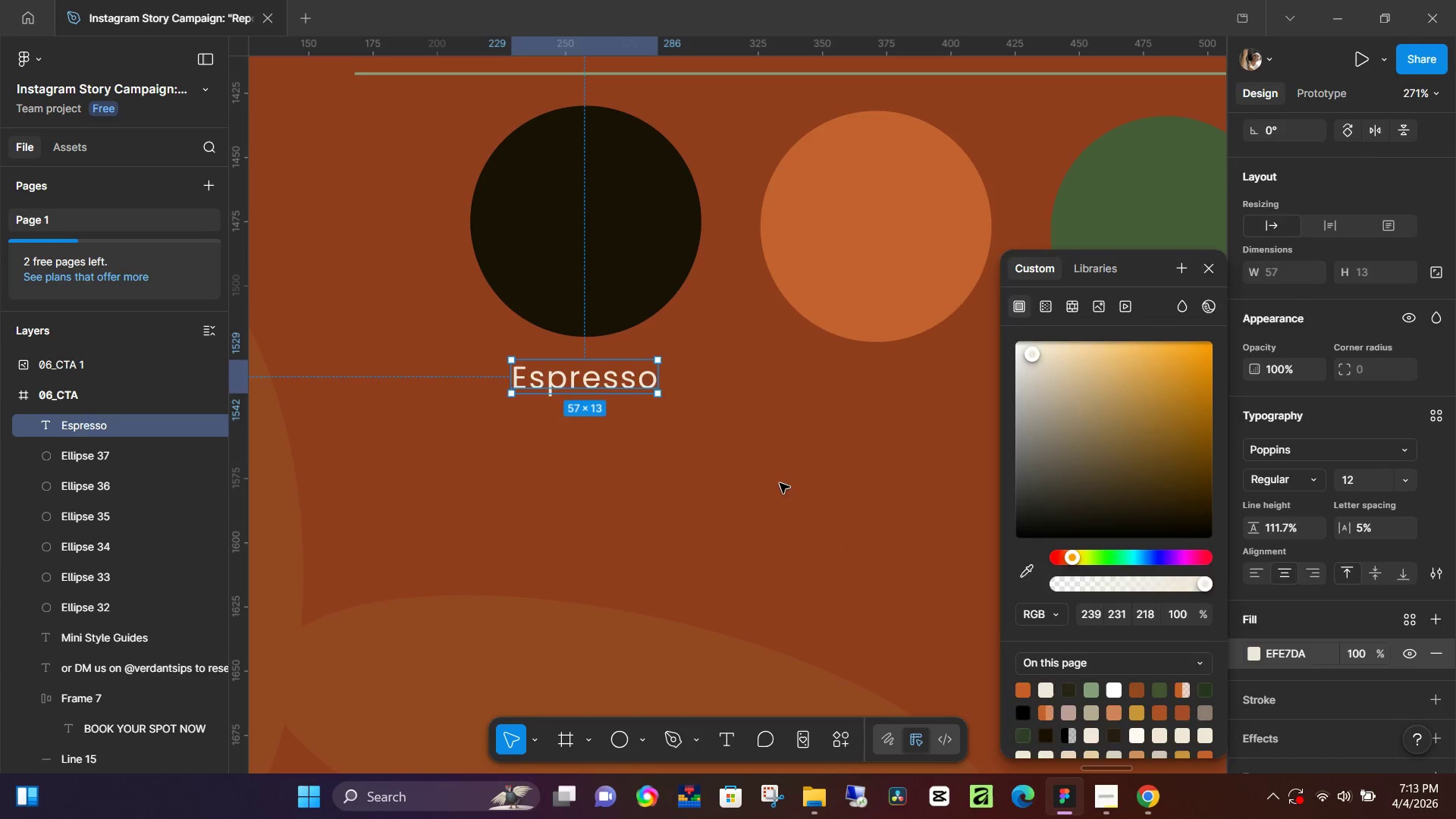 
left_click([614, 378])
 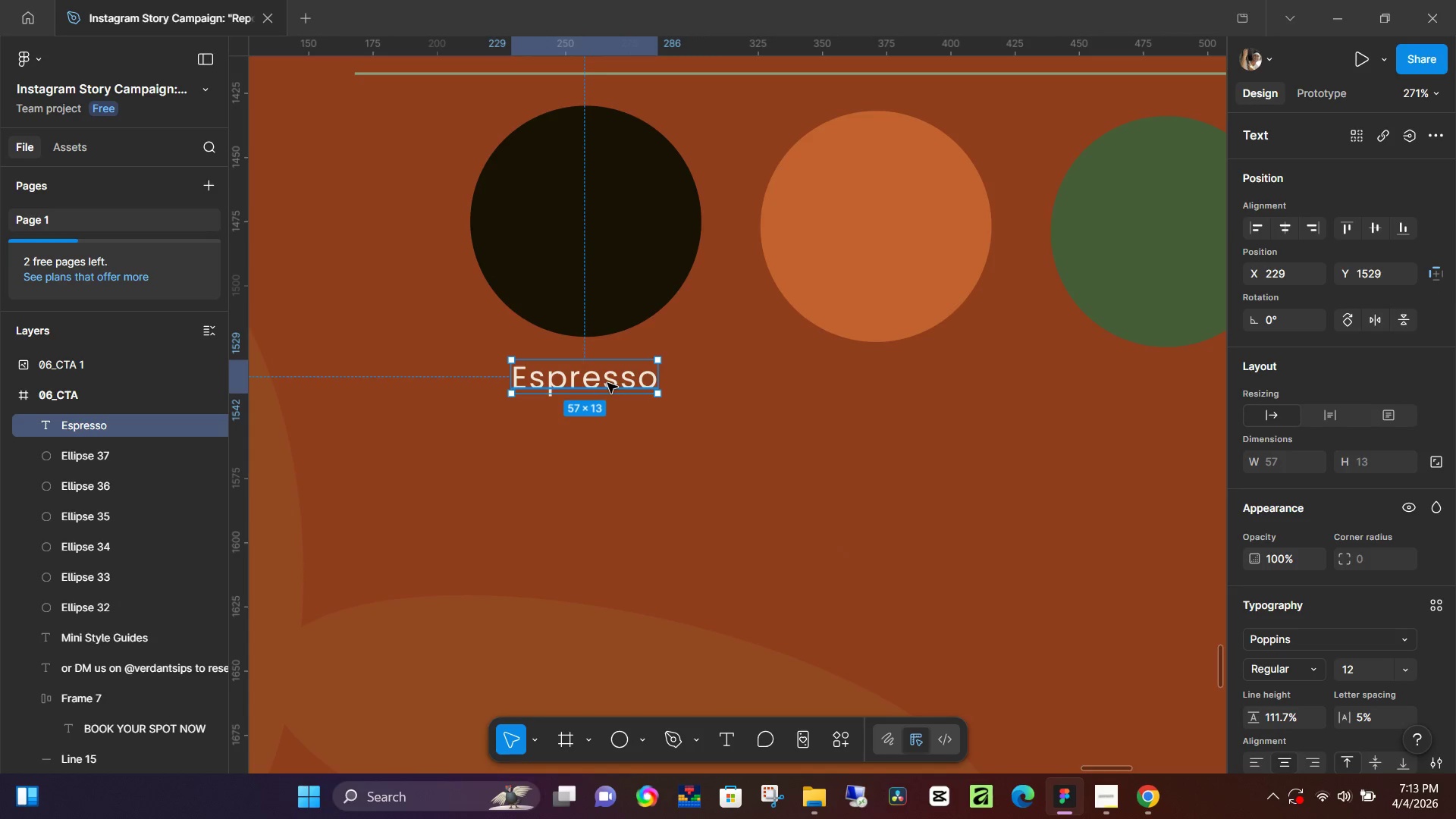 
hold_key(key=AltLeft, duration=1.52)
left_click_drag(start_coordinate=[592, 385], to_coordinate=[885, 385])
 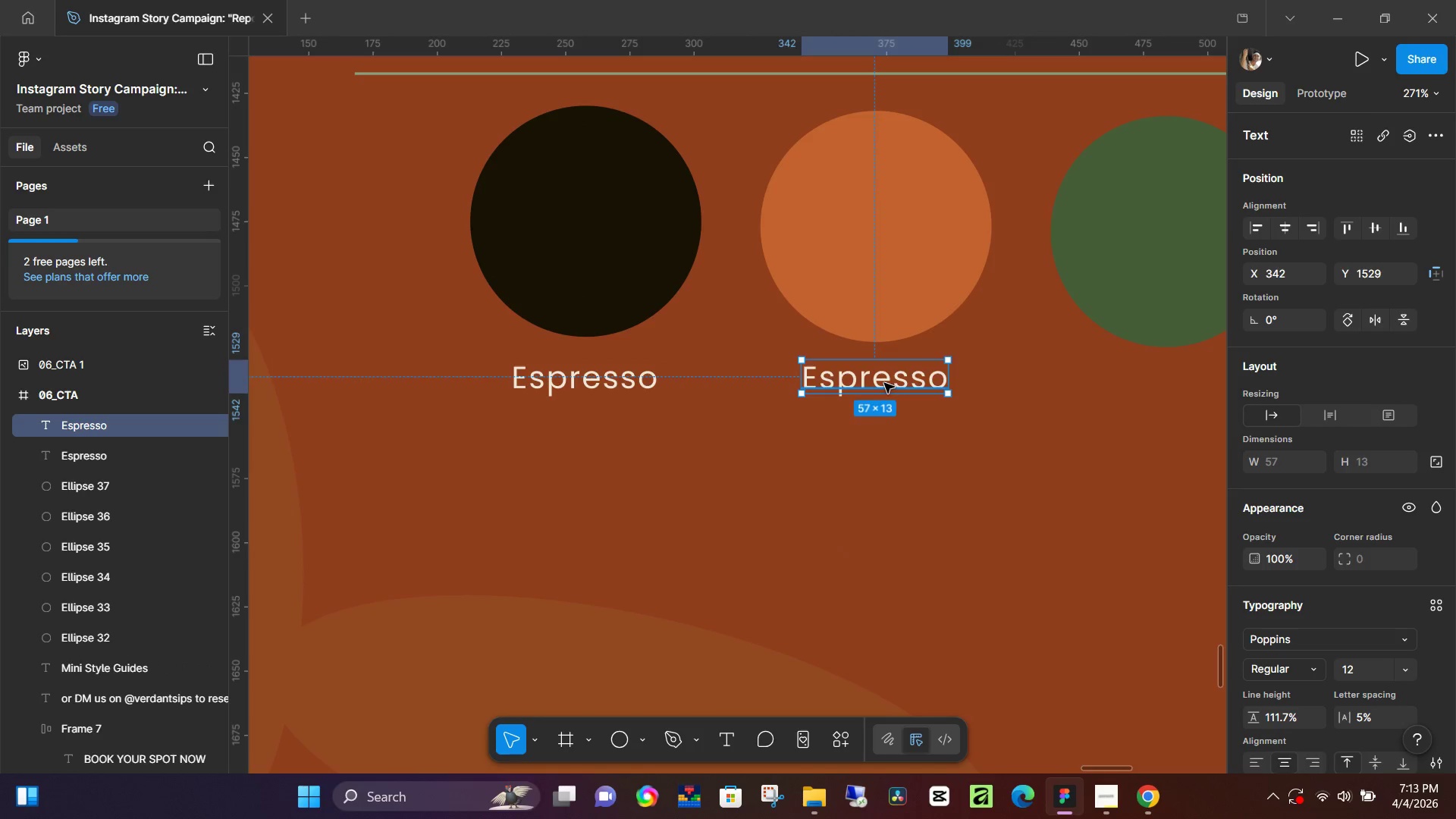 
hold_key(key=AltLeft, duration=1.25)
 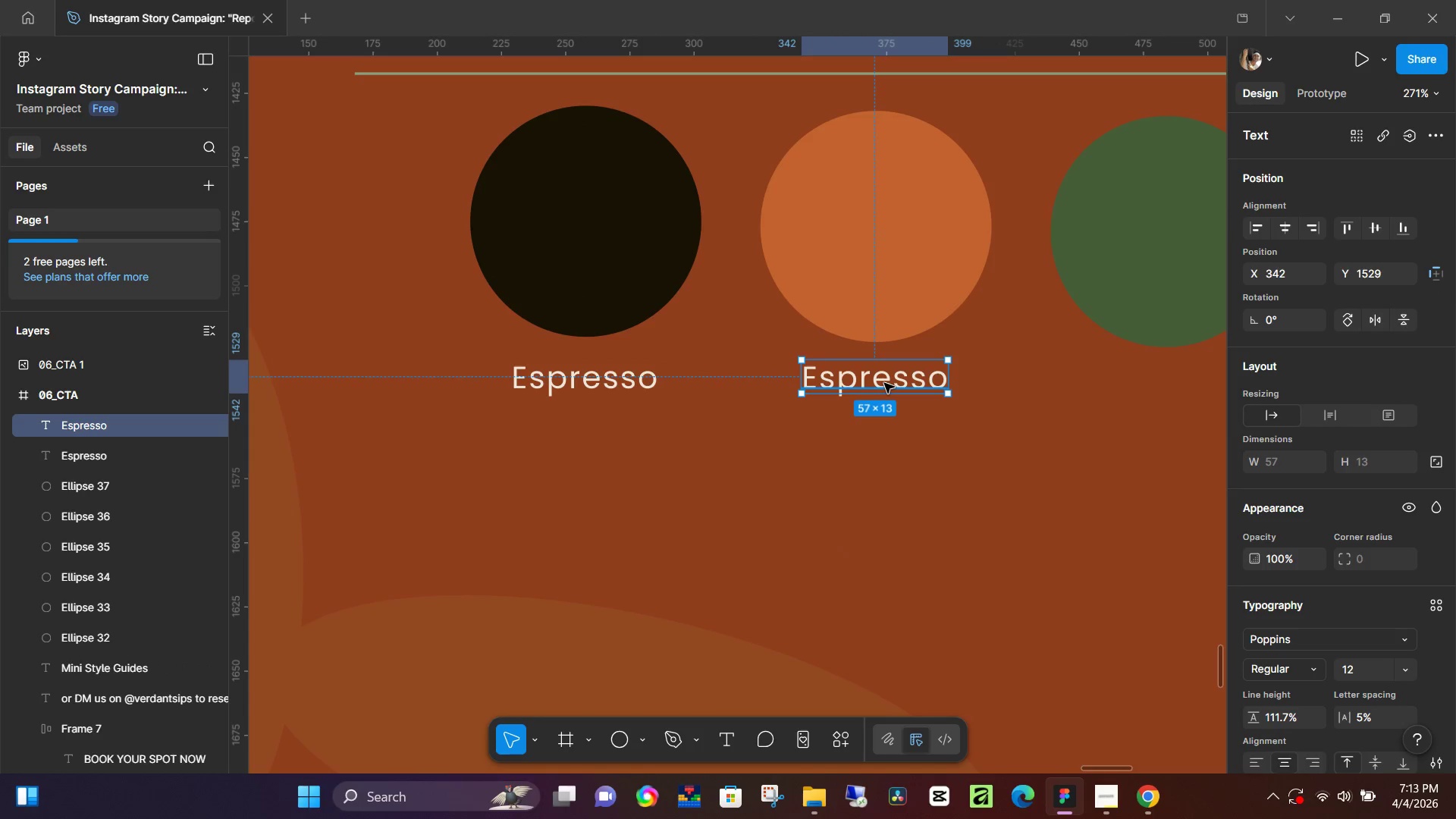 
double_click([884, 383])
 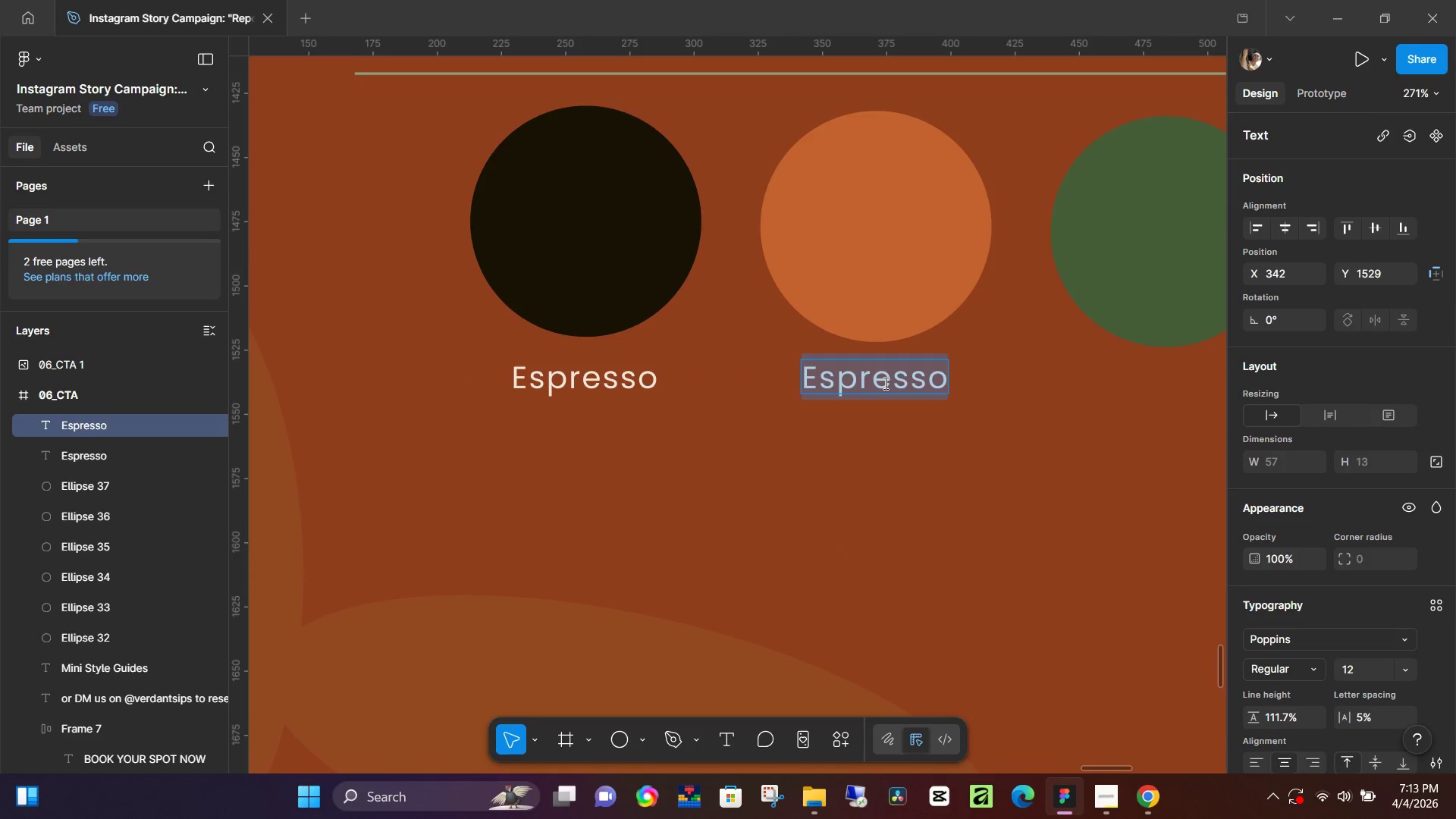 
type(R)
key(Backspace)
type(Terracolta)
 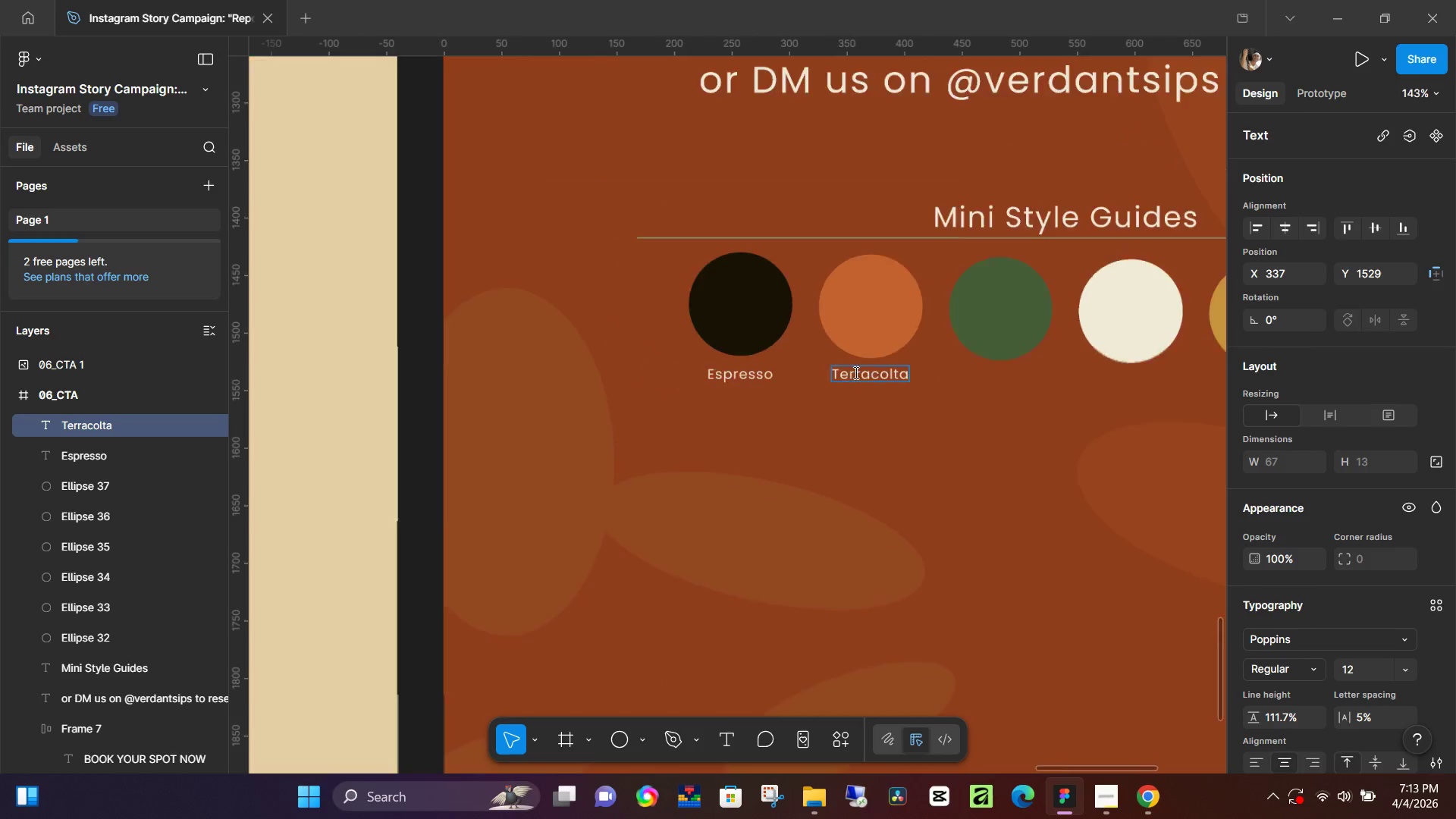 
 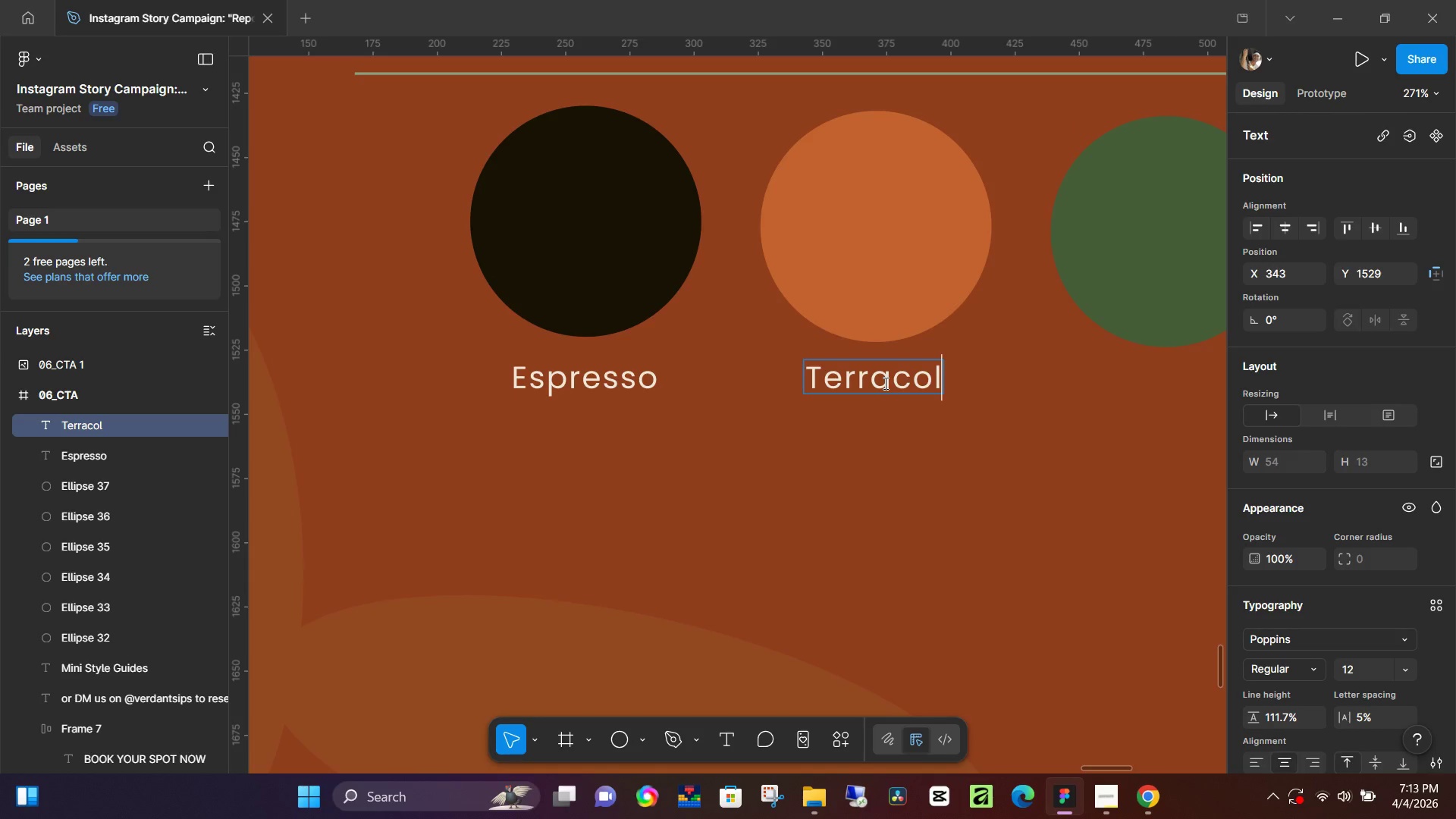 
hold_key(key=ControlLeft, duration=0.72)
 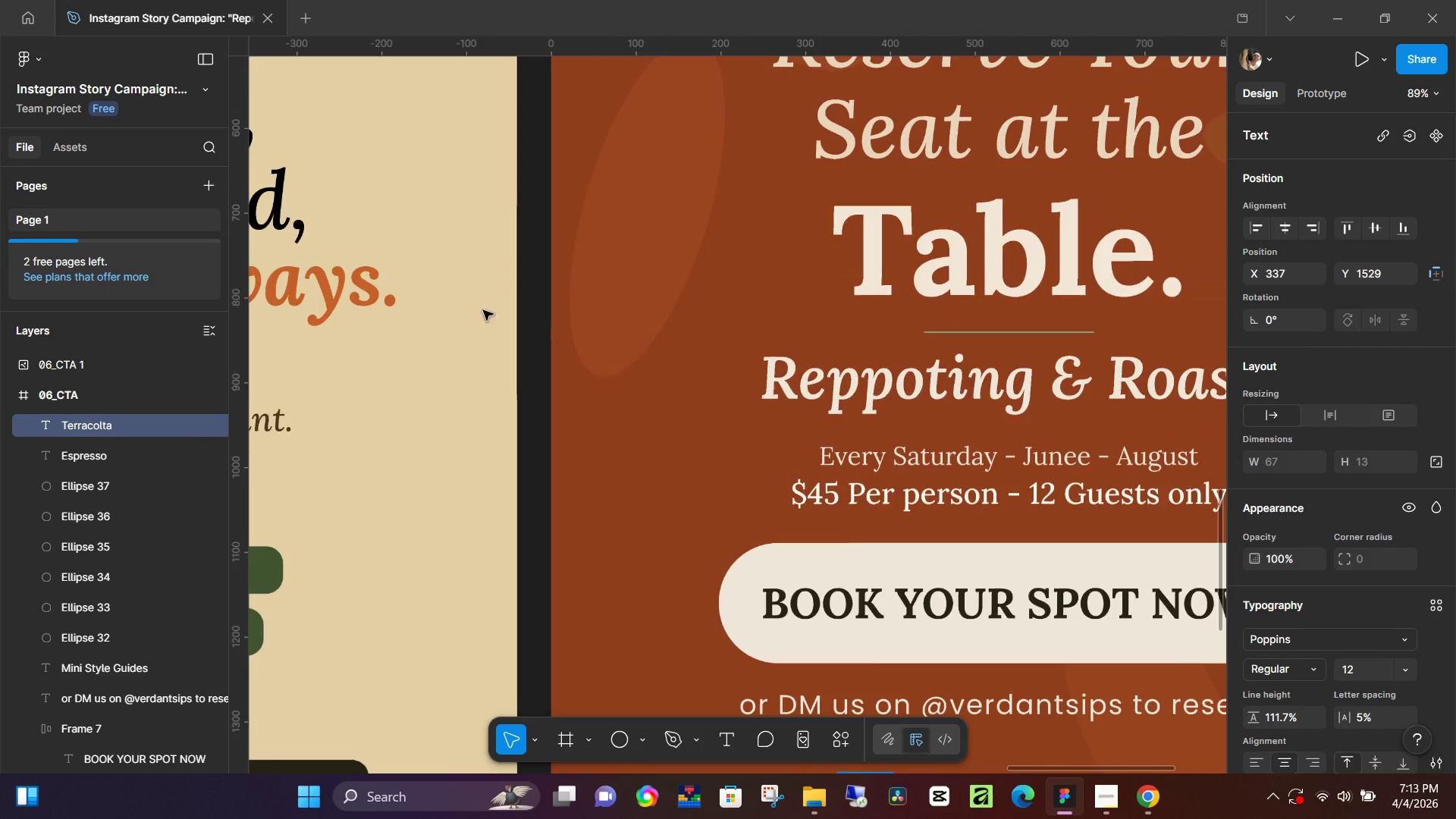 
hold_key(key=Space, duration=0.39)
 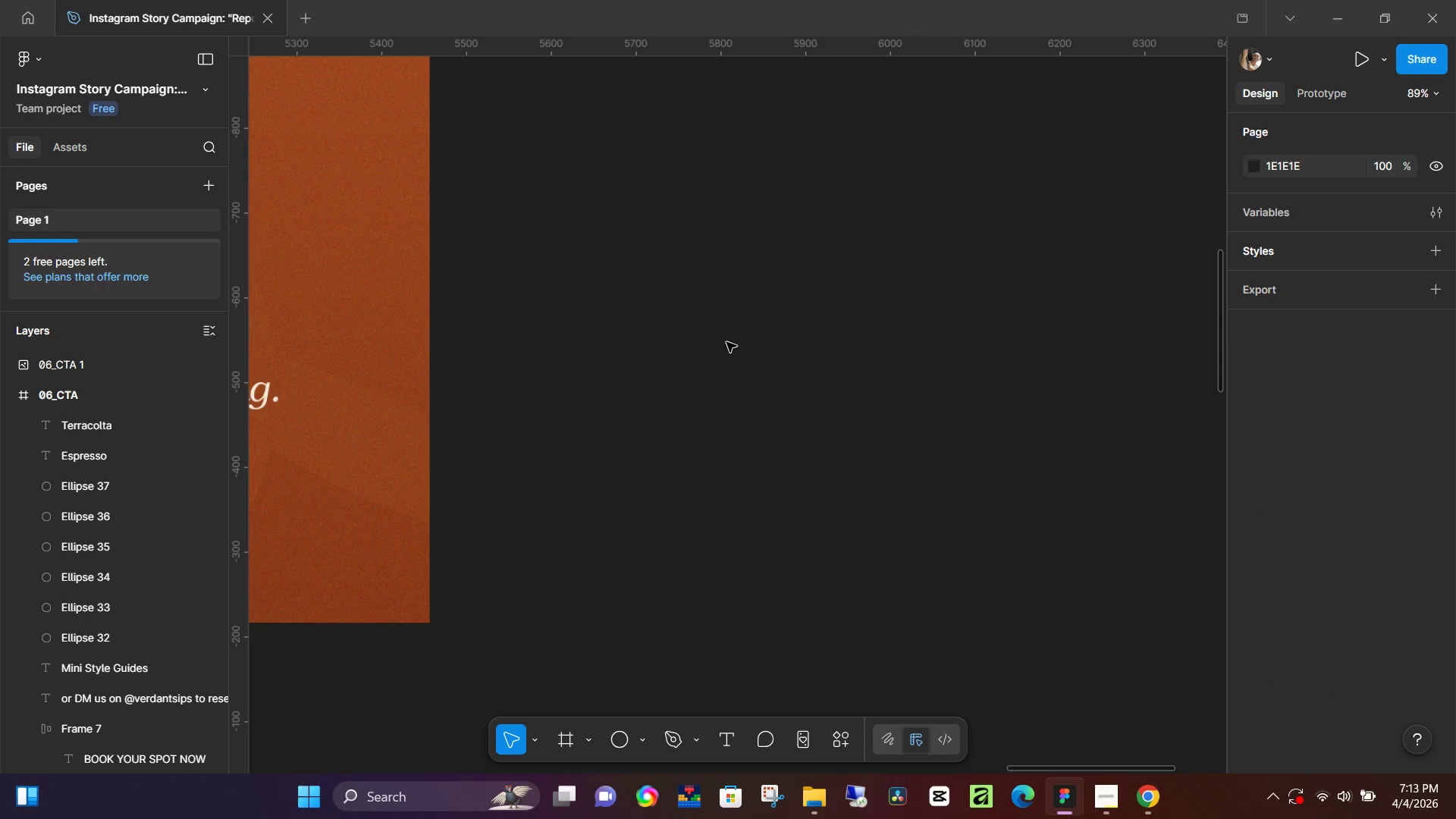 
scroll: coordinate [481, 303], scroll_direction: up, amount: 14.0
 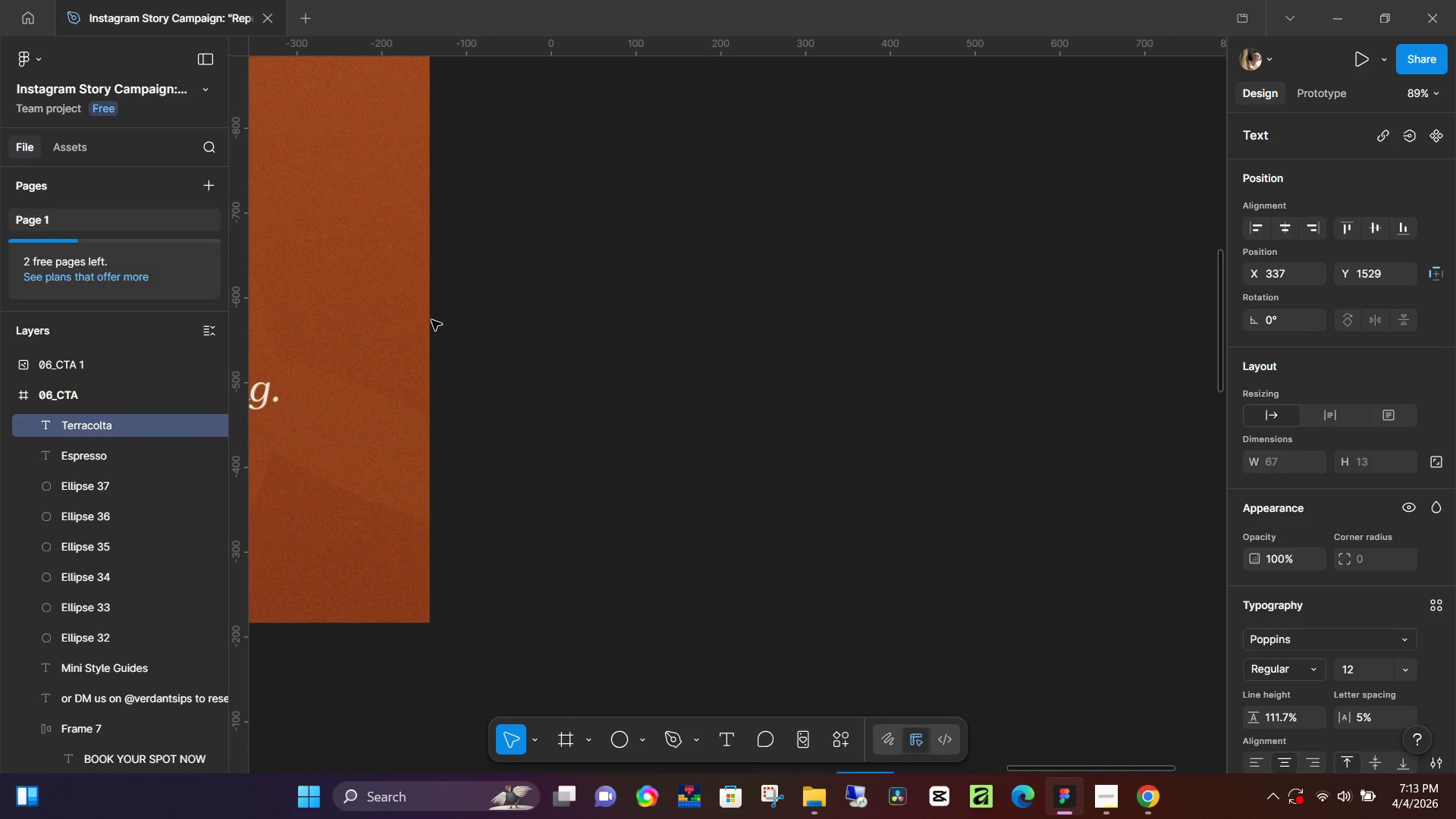 
left_click_drag(start_coordinate=[462, 339], to_coordinate=[842, 358])
 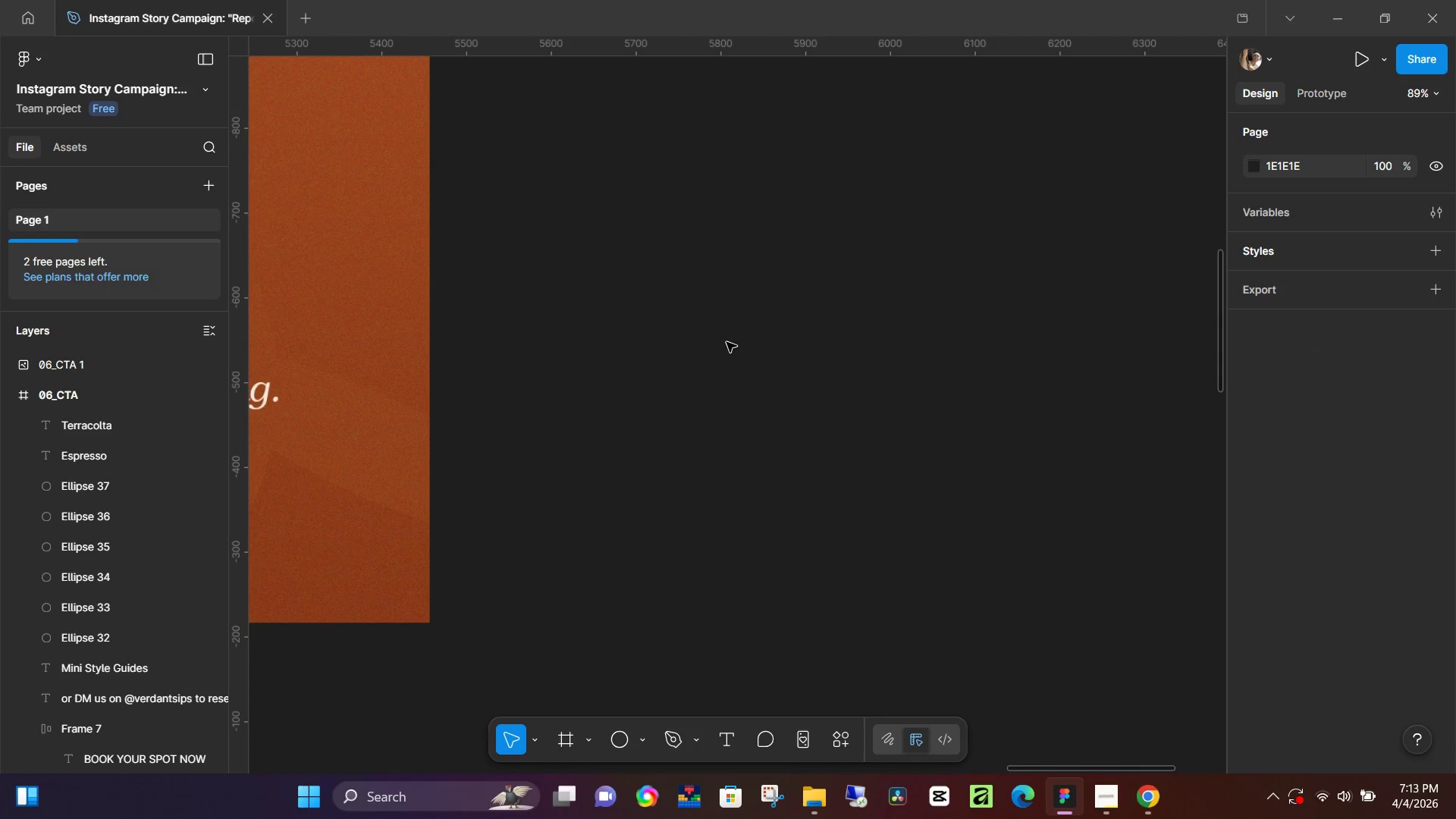 
key(Control+ControlLeft)
 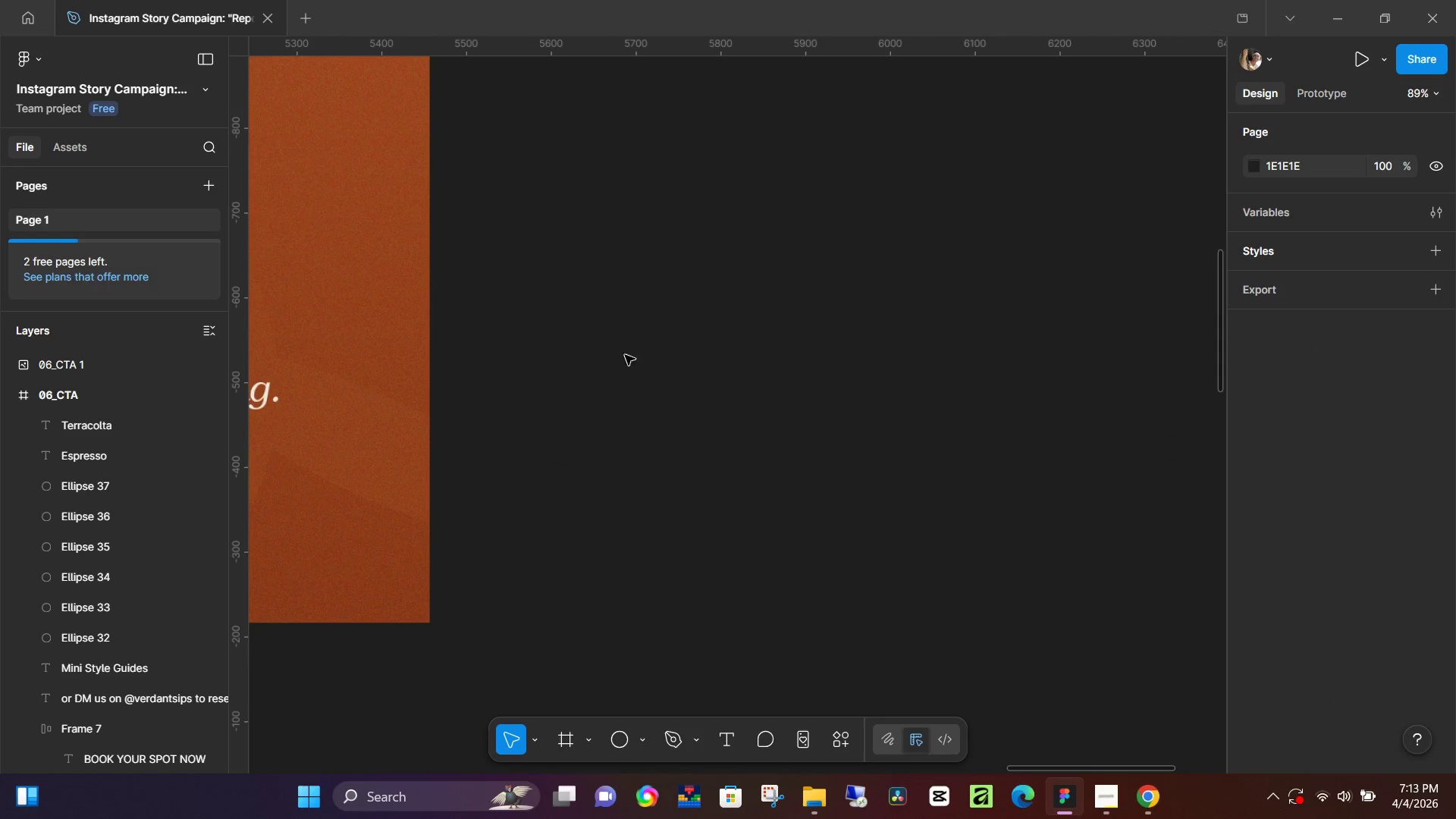 
key(Space)
 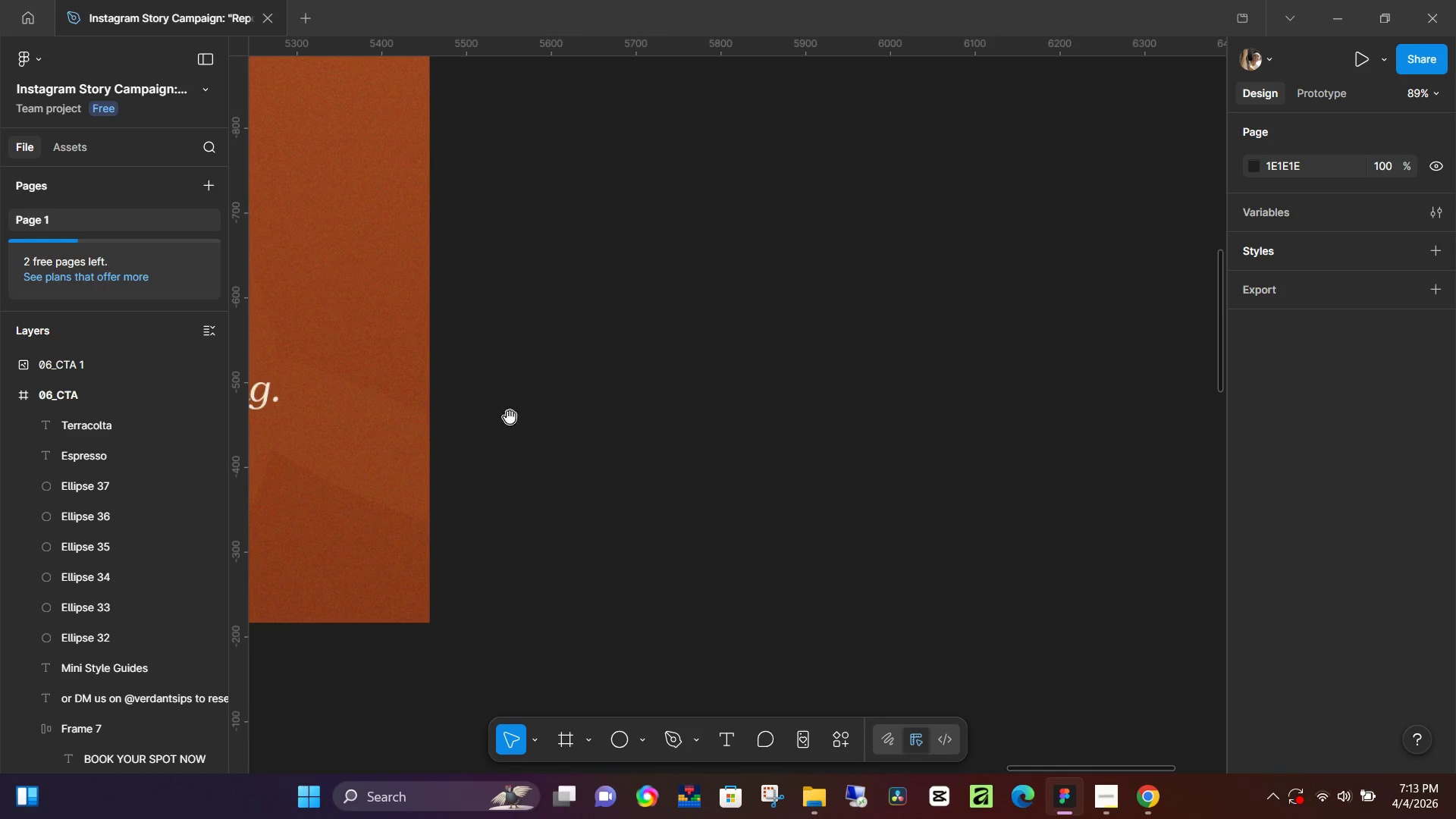 
left_click_drag(start_coordinate=[510, 417], to_coordinate=[1164, 391])
 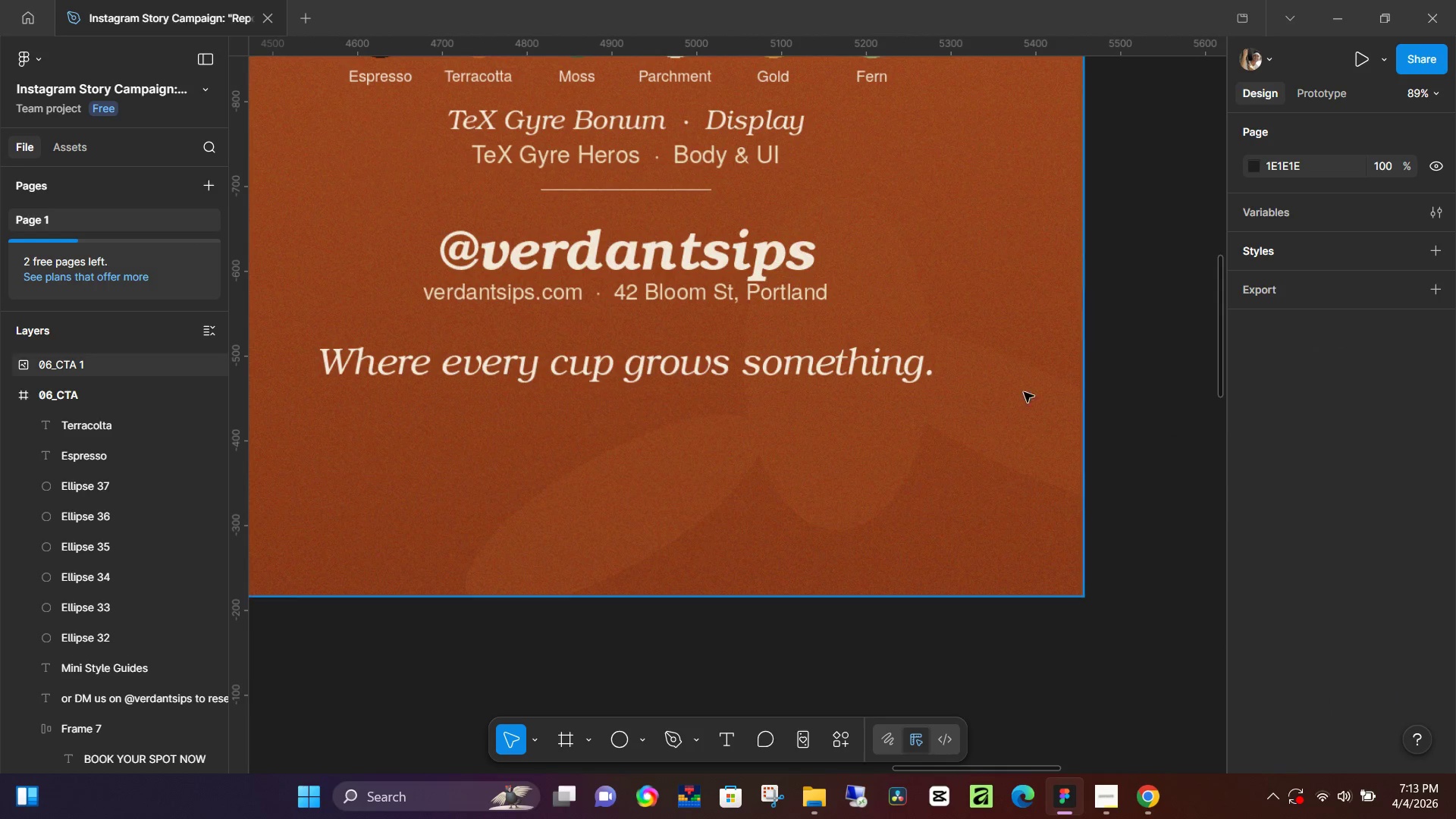 
scroll: coordinate [877, 385], scroll_direction: up, amount: 5.0
 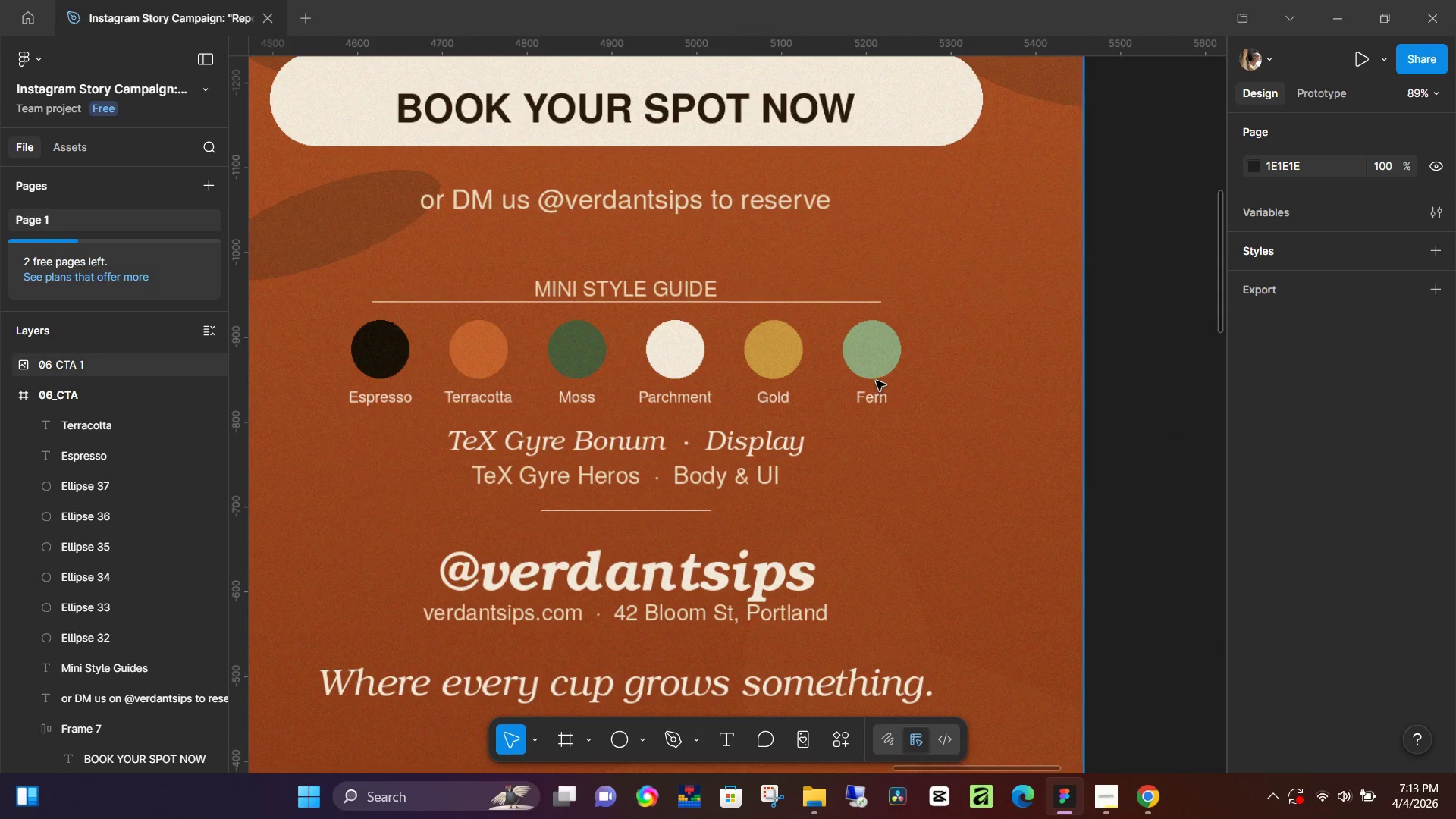 
hold_key(key=ControlLeft, duration=0.42)
 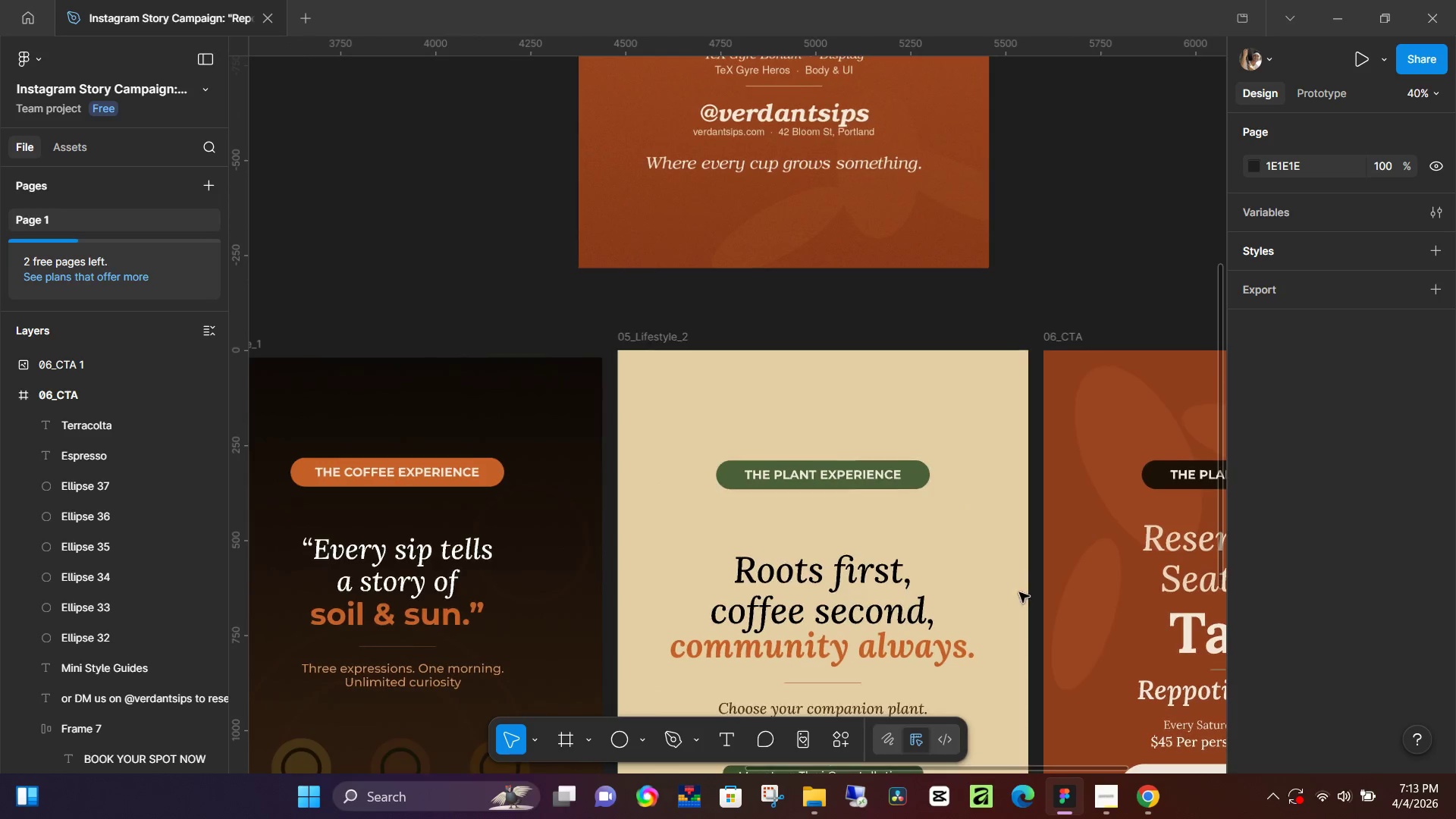 
hold_key(key=Space, duration=0.36)
 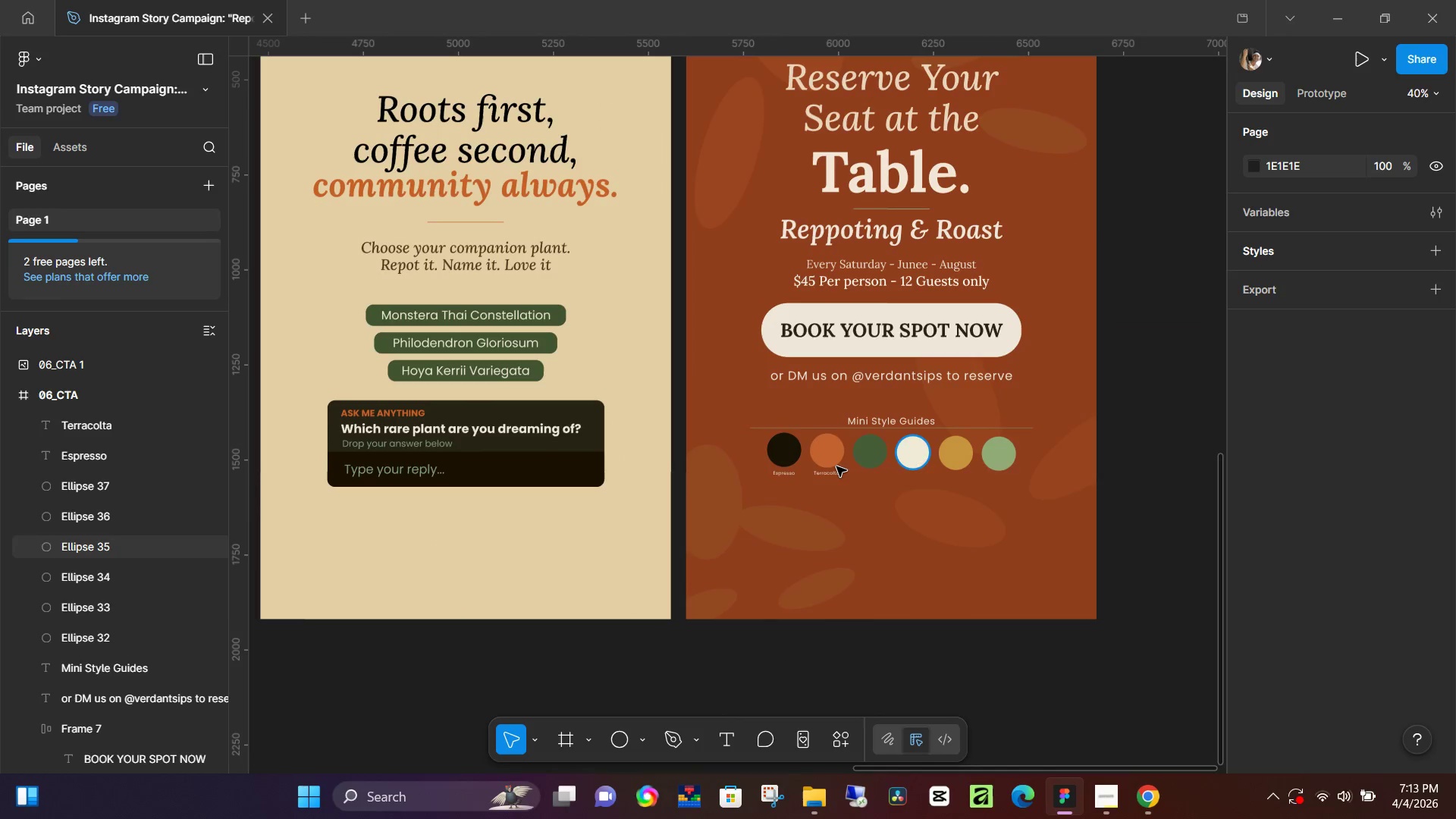 
left_click_drag(start_coordinate=[1019, 592], to_coordinate=[661, 132])
 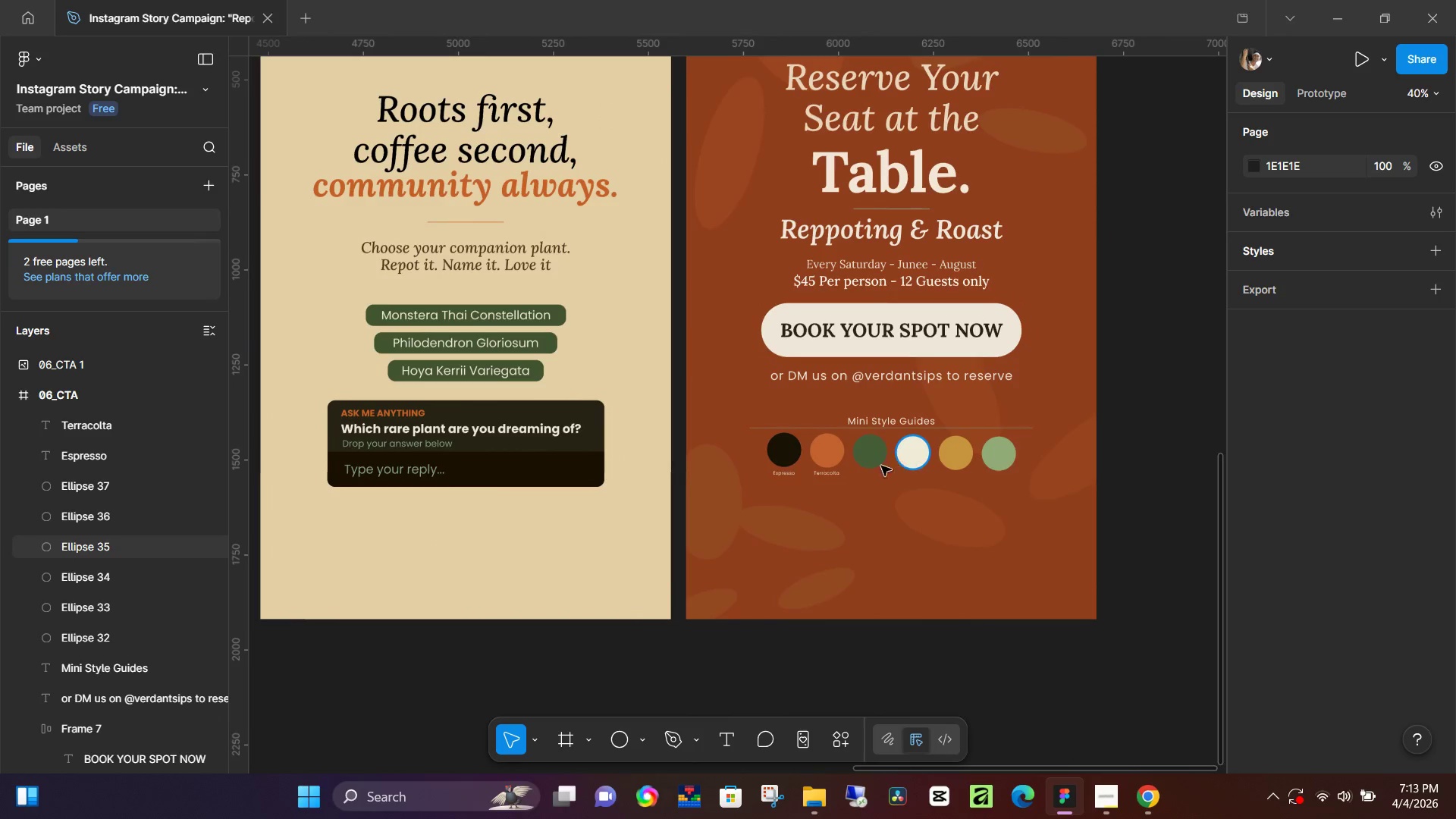 
scroll: coordinate [912, 397], scroll_direction: down, amount: 21.0
 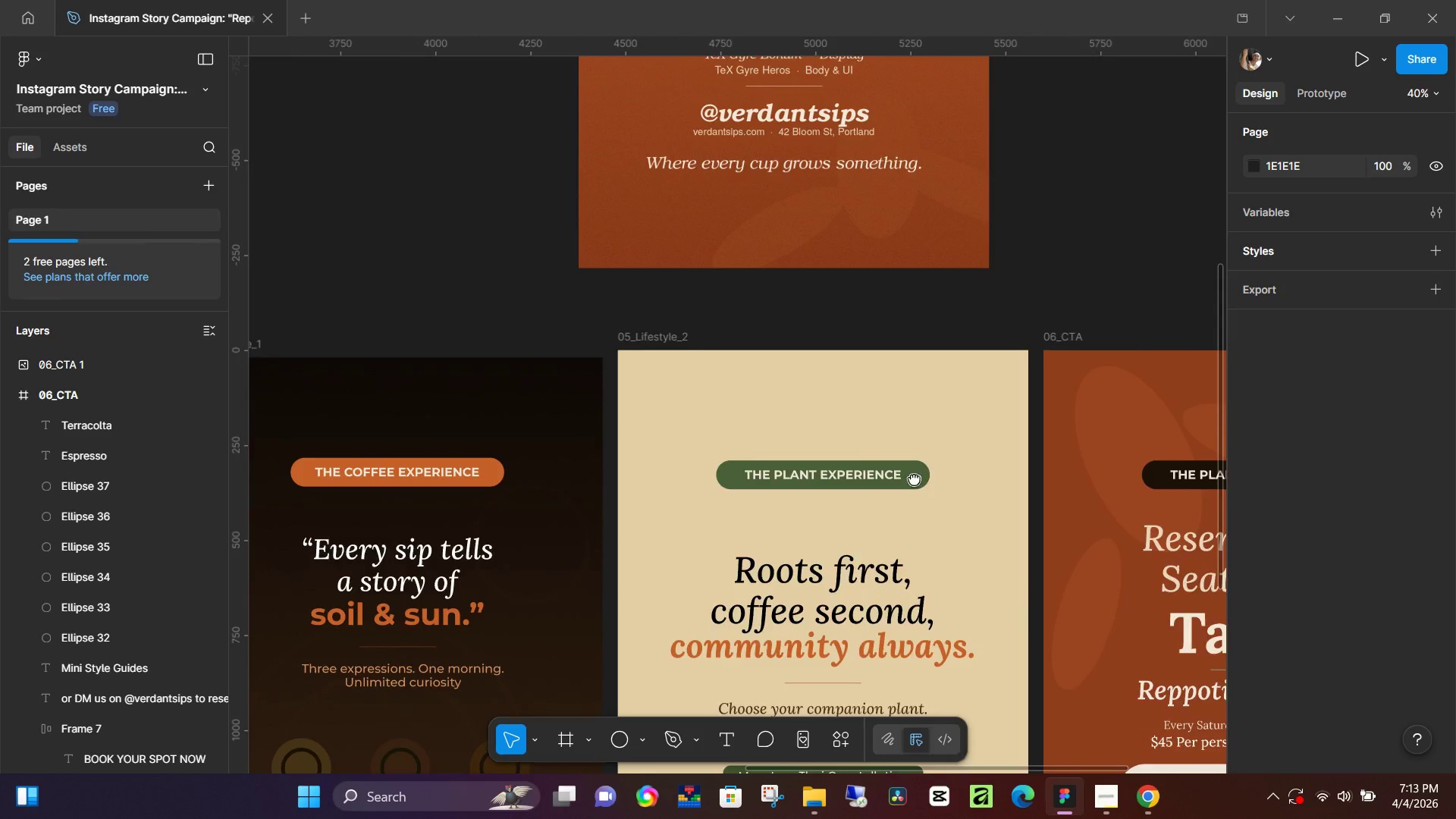 
key(Control+ControlLeft)
 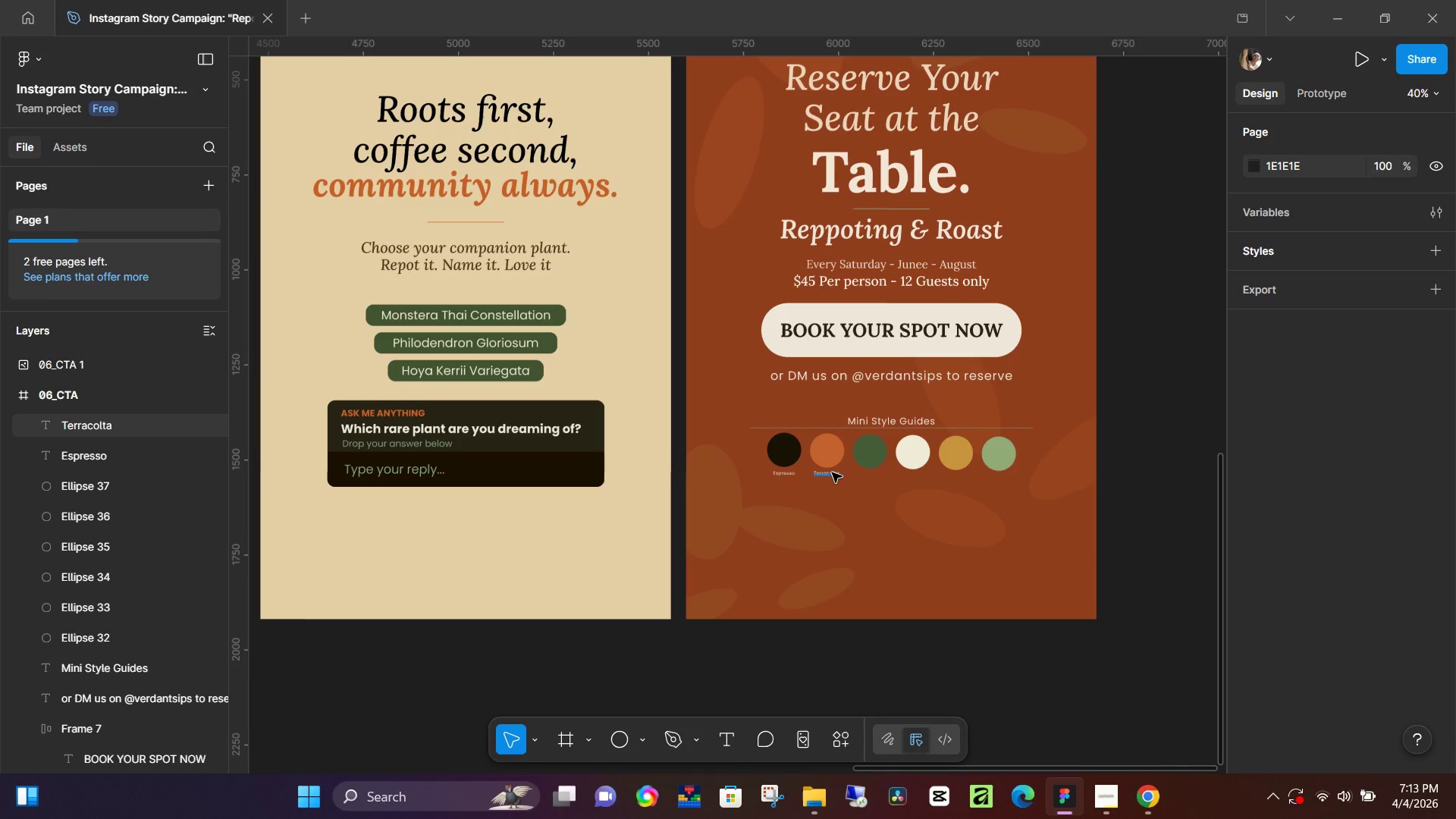 
left_click([832, 472])
 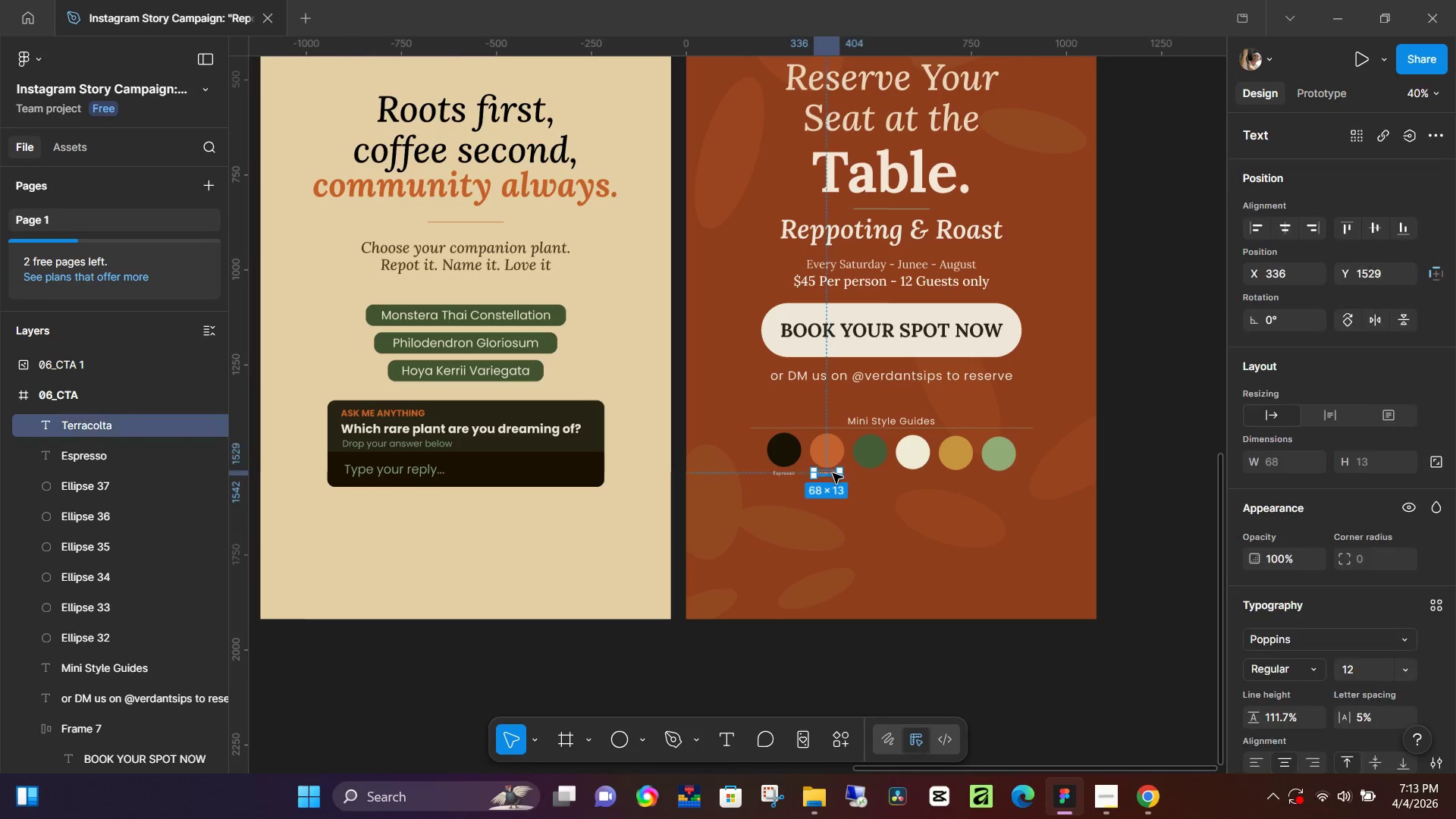 
key(Shift+2)
 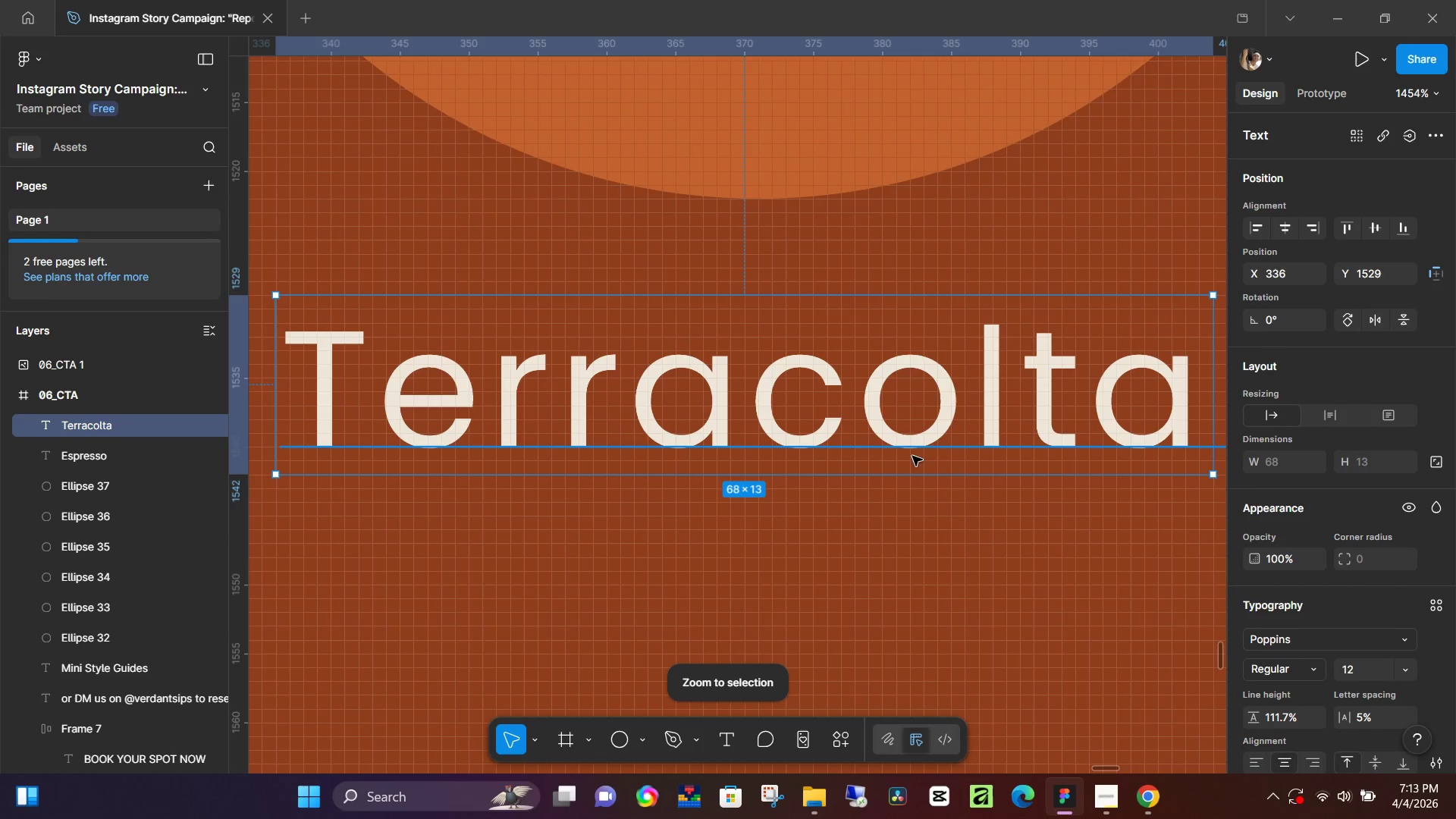 
key(Control+ControlLeft)
 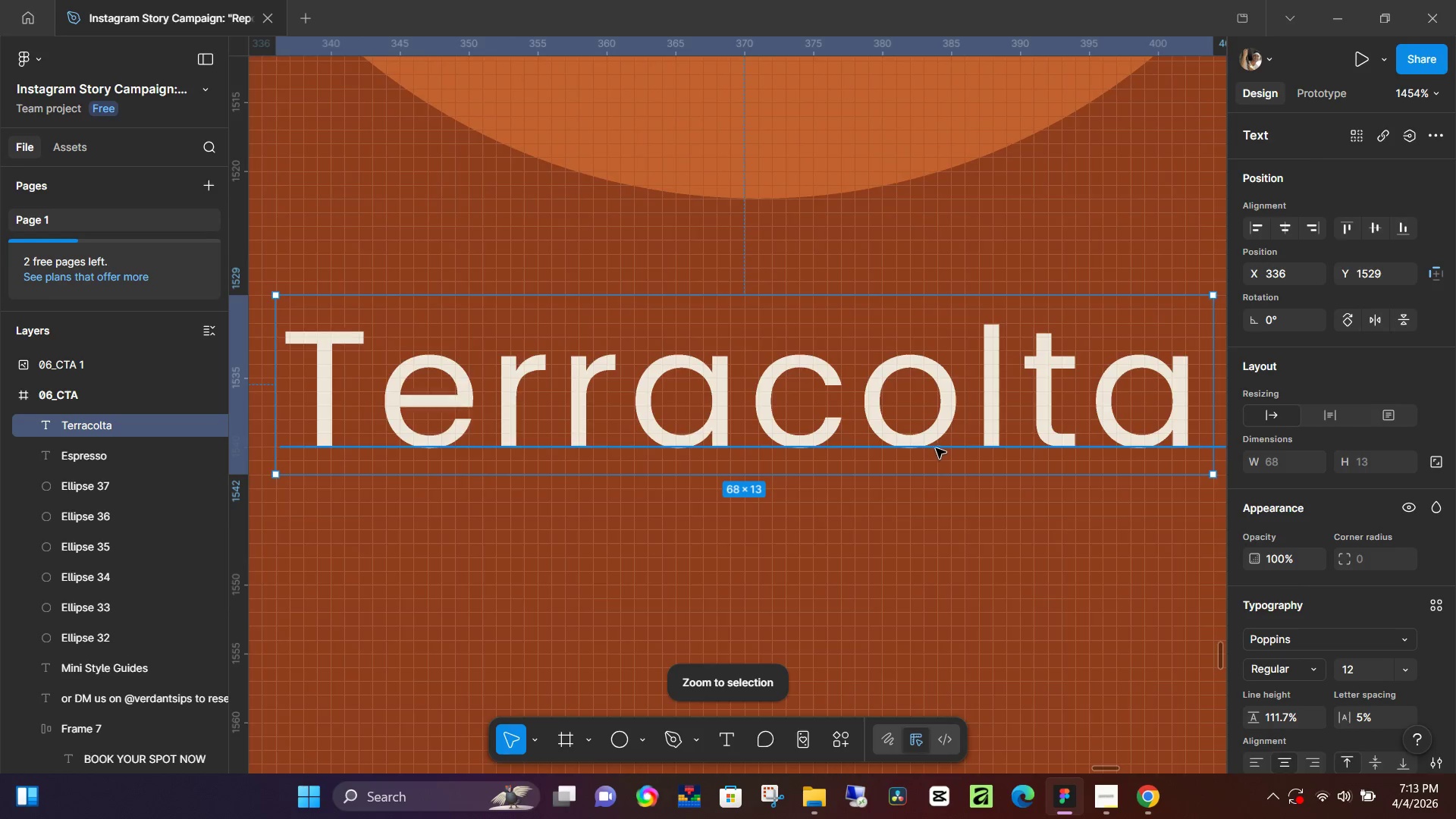 
left_click([1003, 412])
 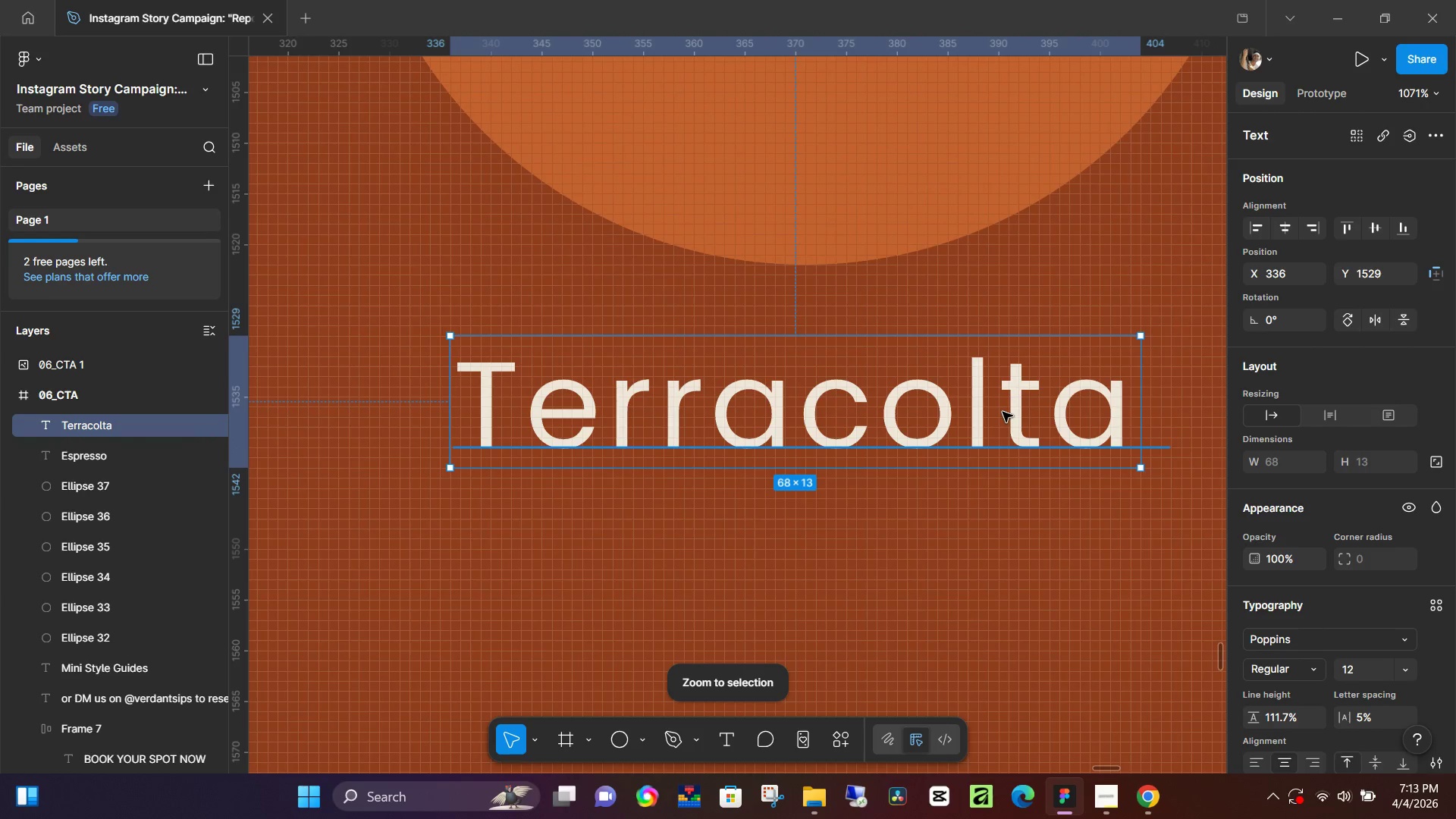 
scroll: coordinate [936, 448], scroll_direction: down, amount: 3.0
 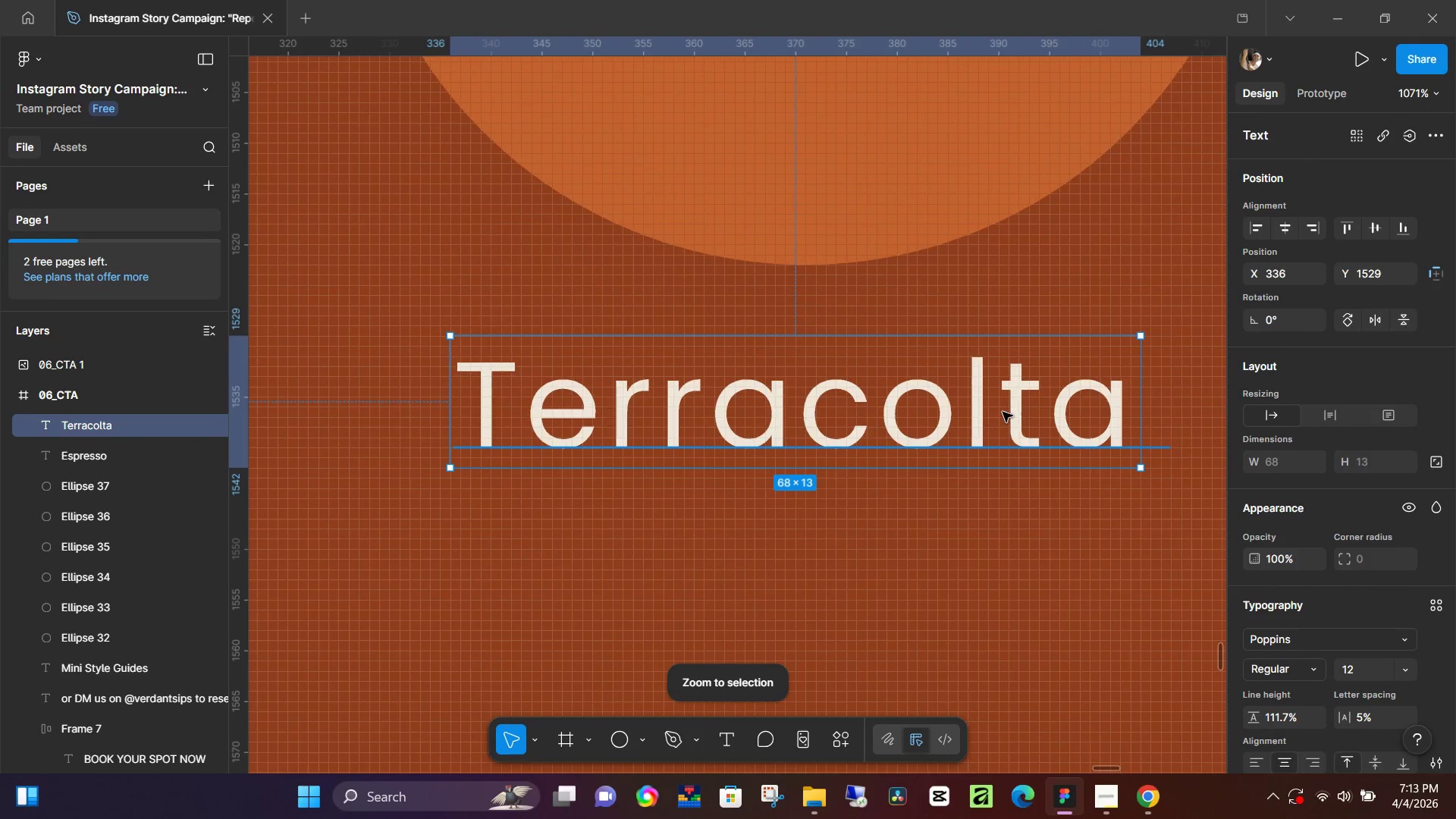 
double_click([1003, 412])
 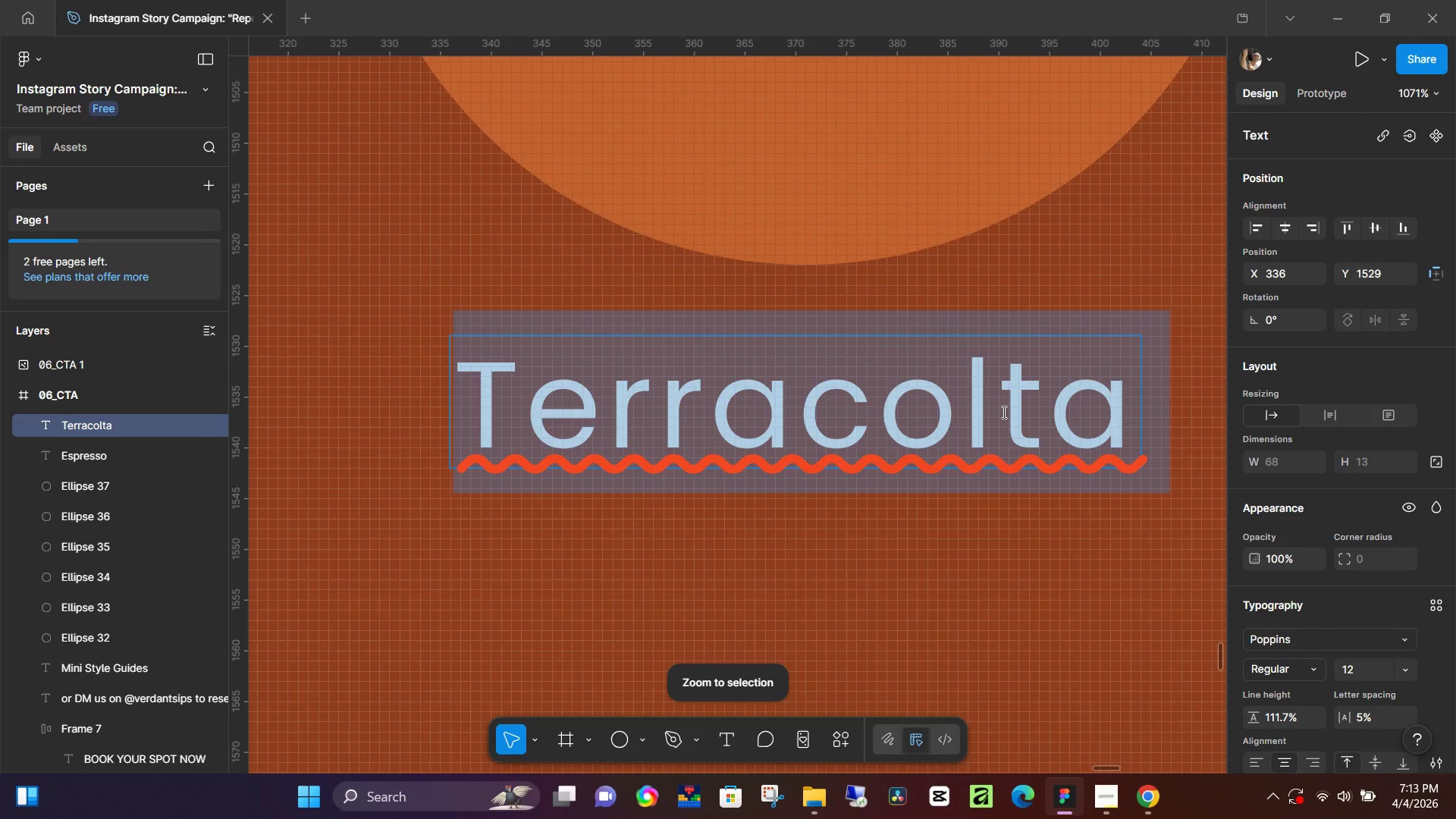 
triple_click([1003, 412])
 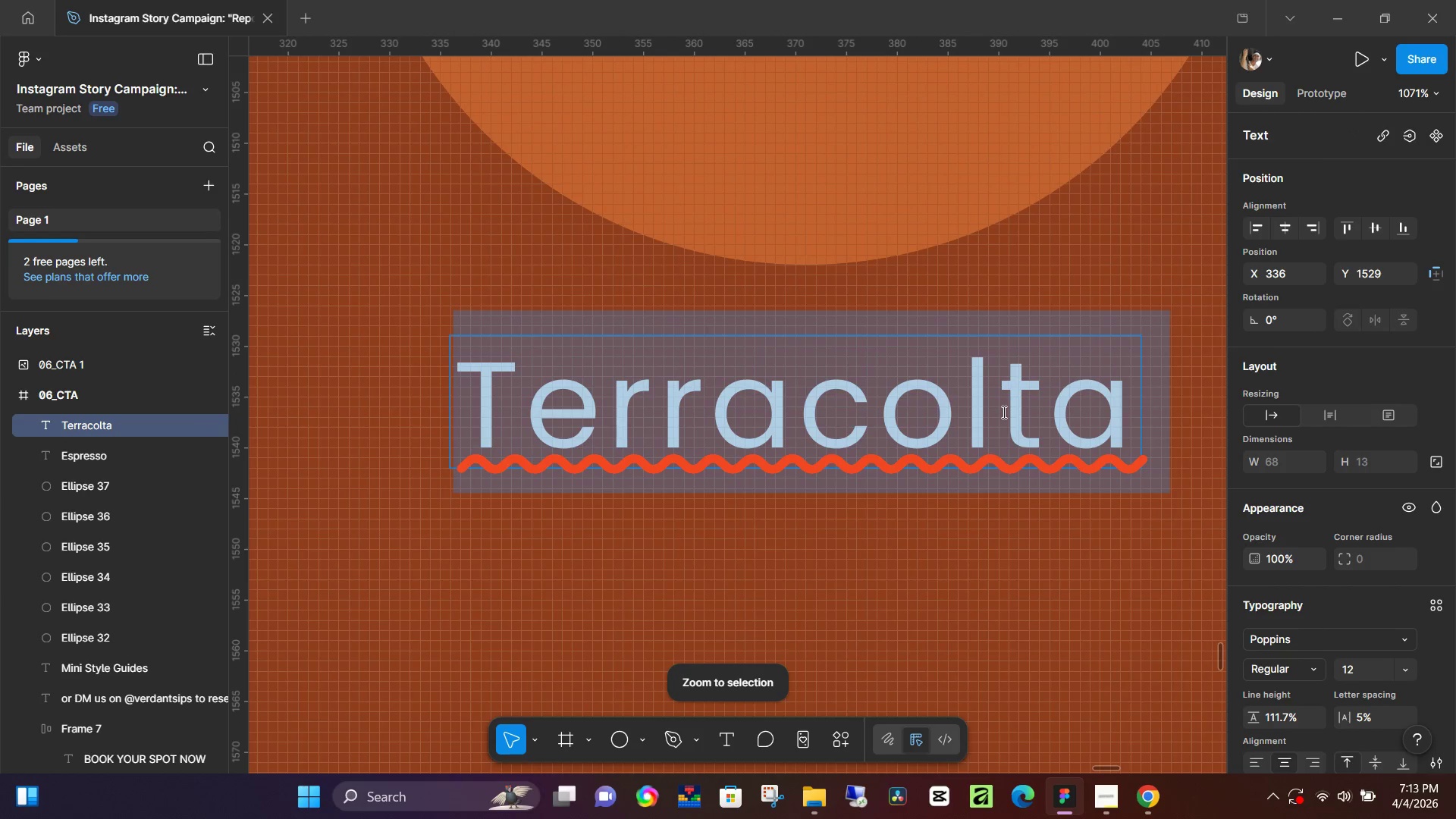 
left_click([1003, 412])
 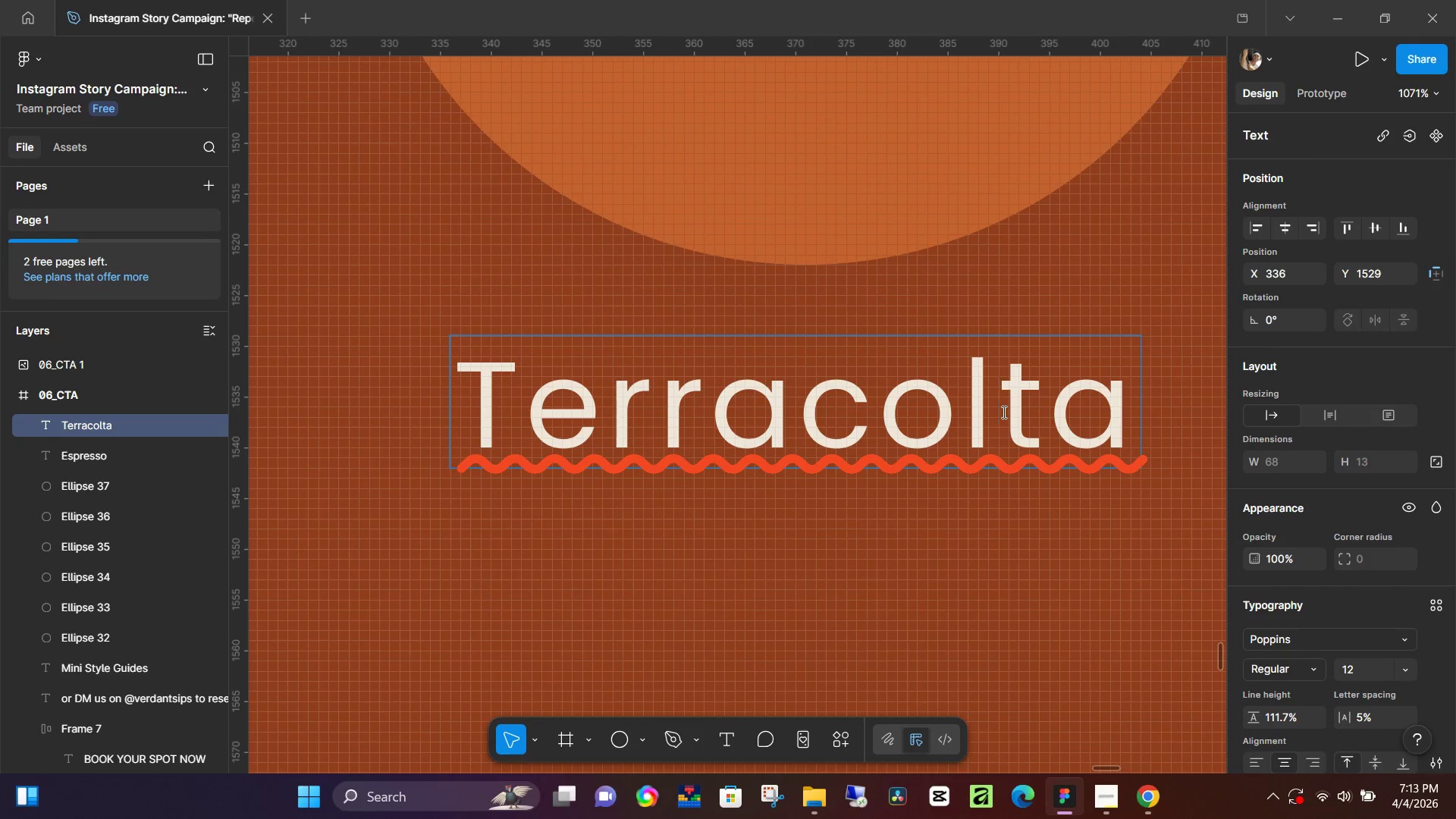 
key(Backspace)
 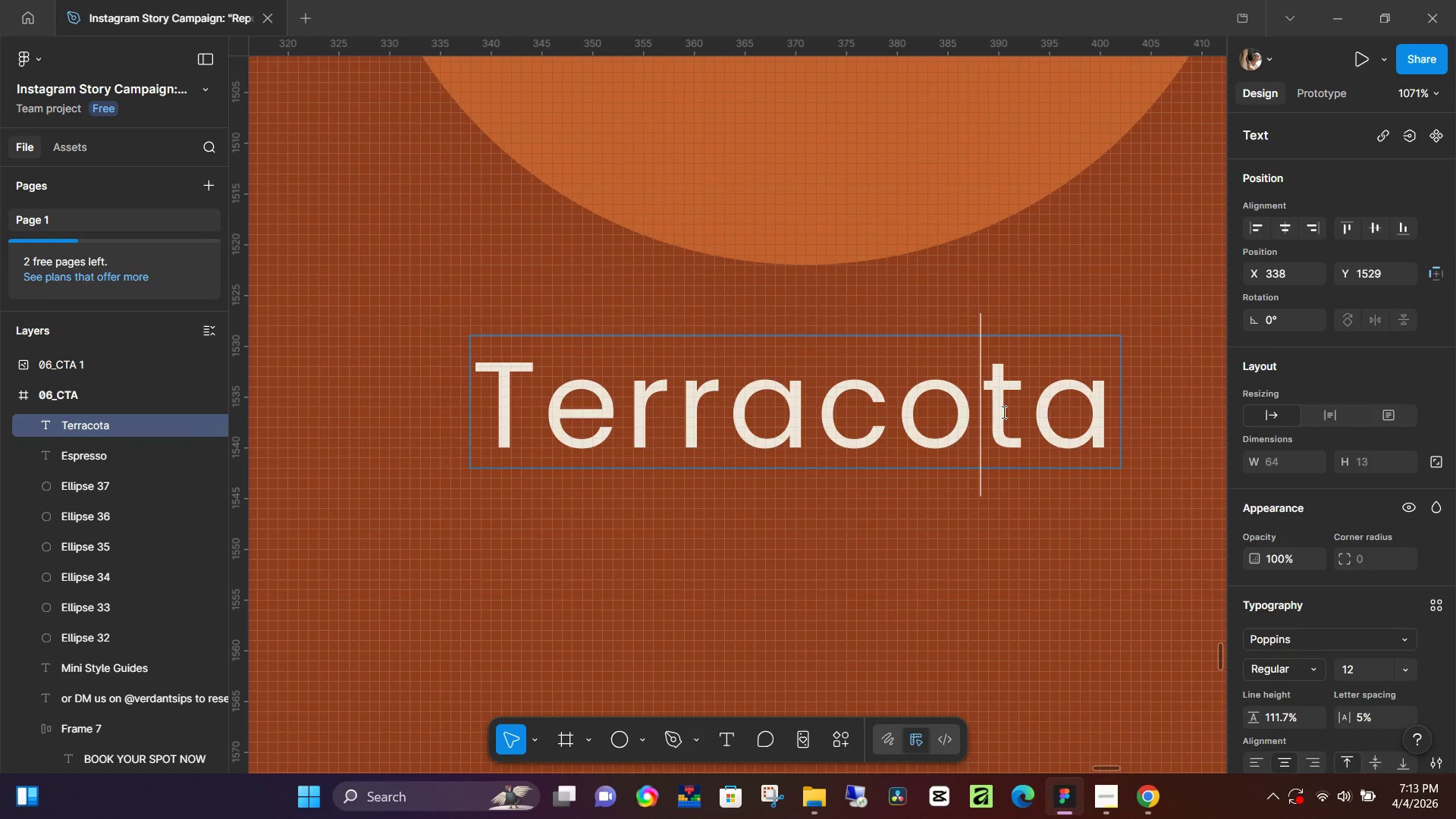 
key(T)
 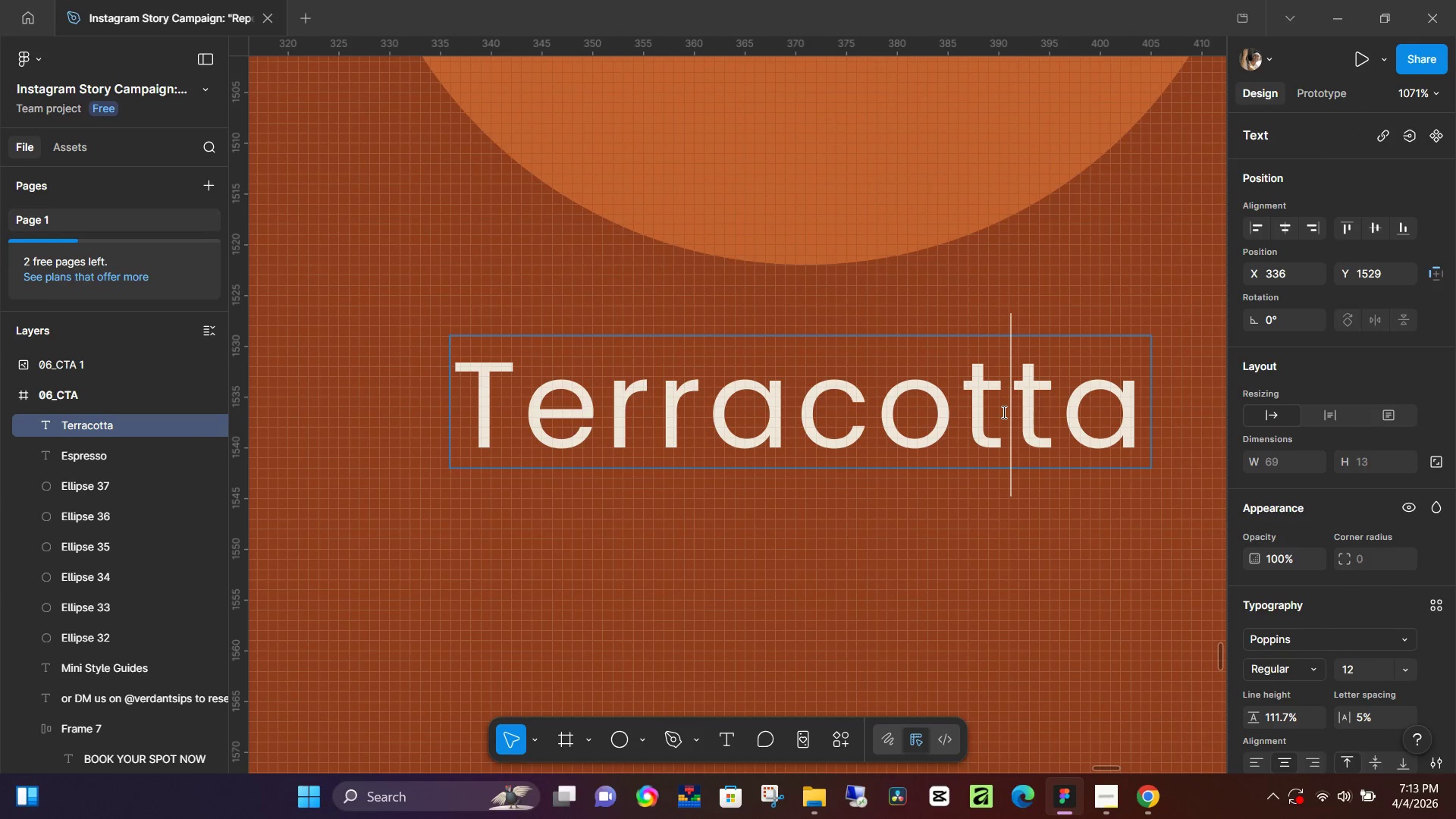 
hold_key(key=ControlLeft, duration=0.75)
 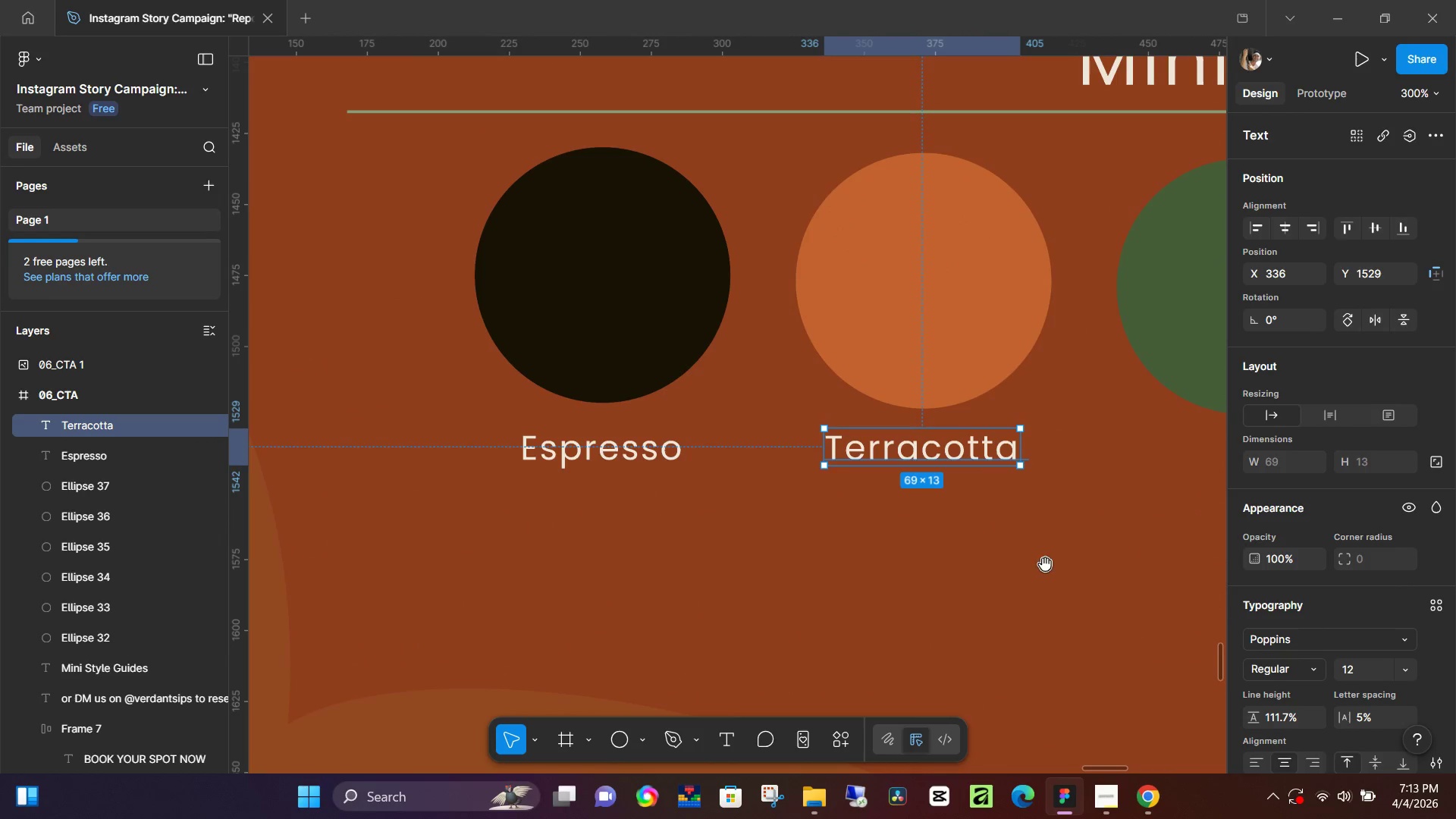 
left_click([1007, 556])
 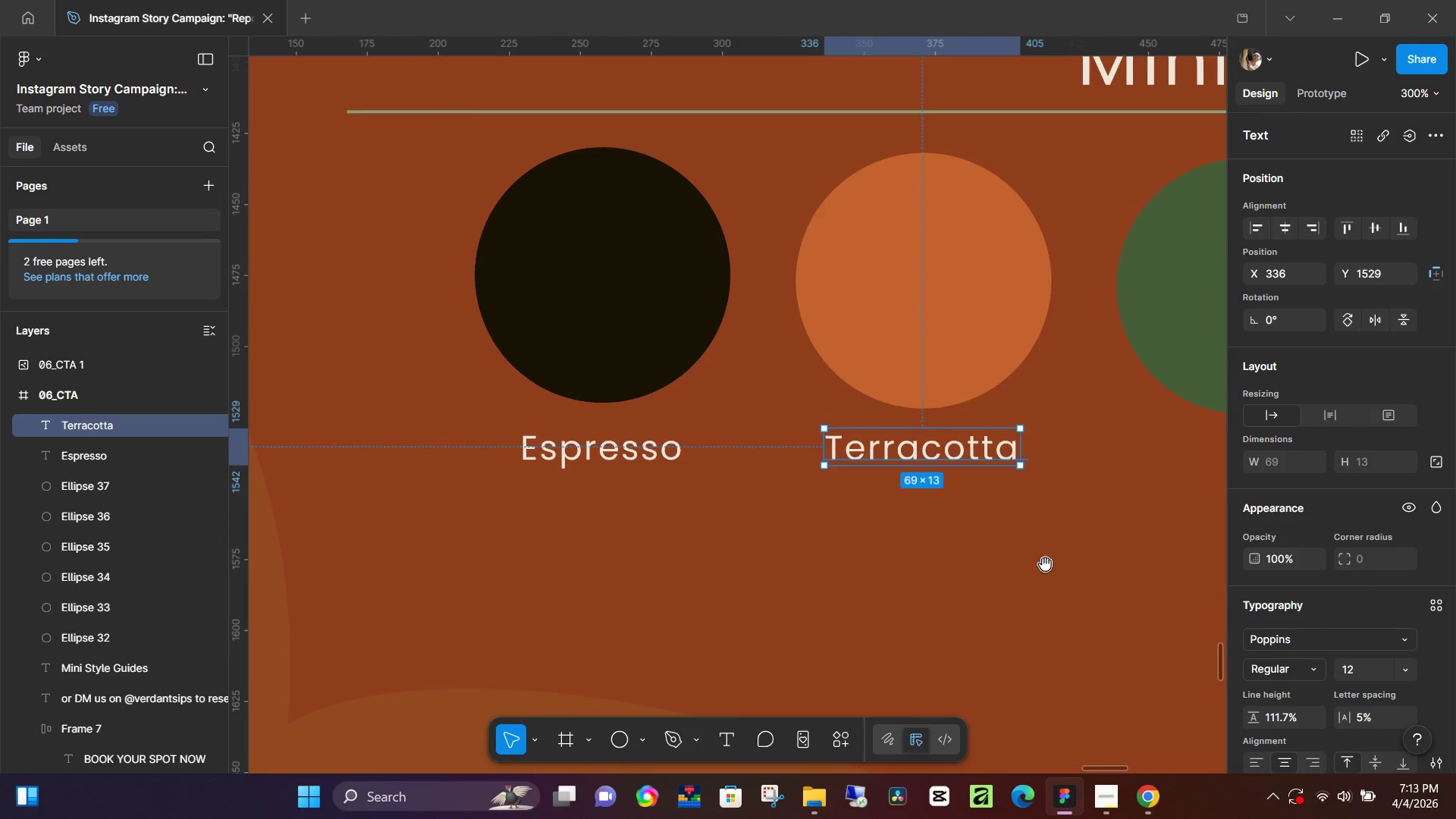 
scroll: coordinate [971, 491], scroll_direction: down, amount: 11.0
 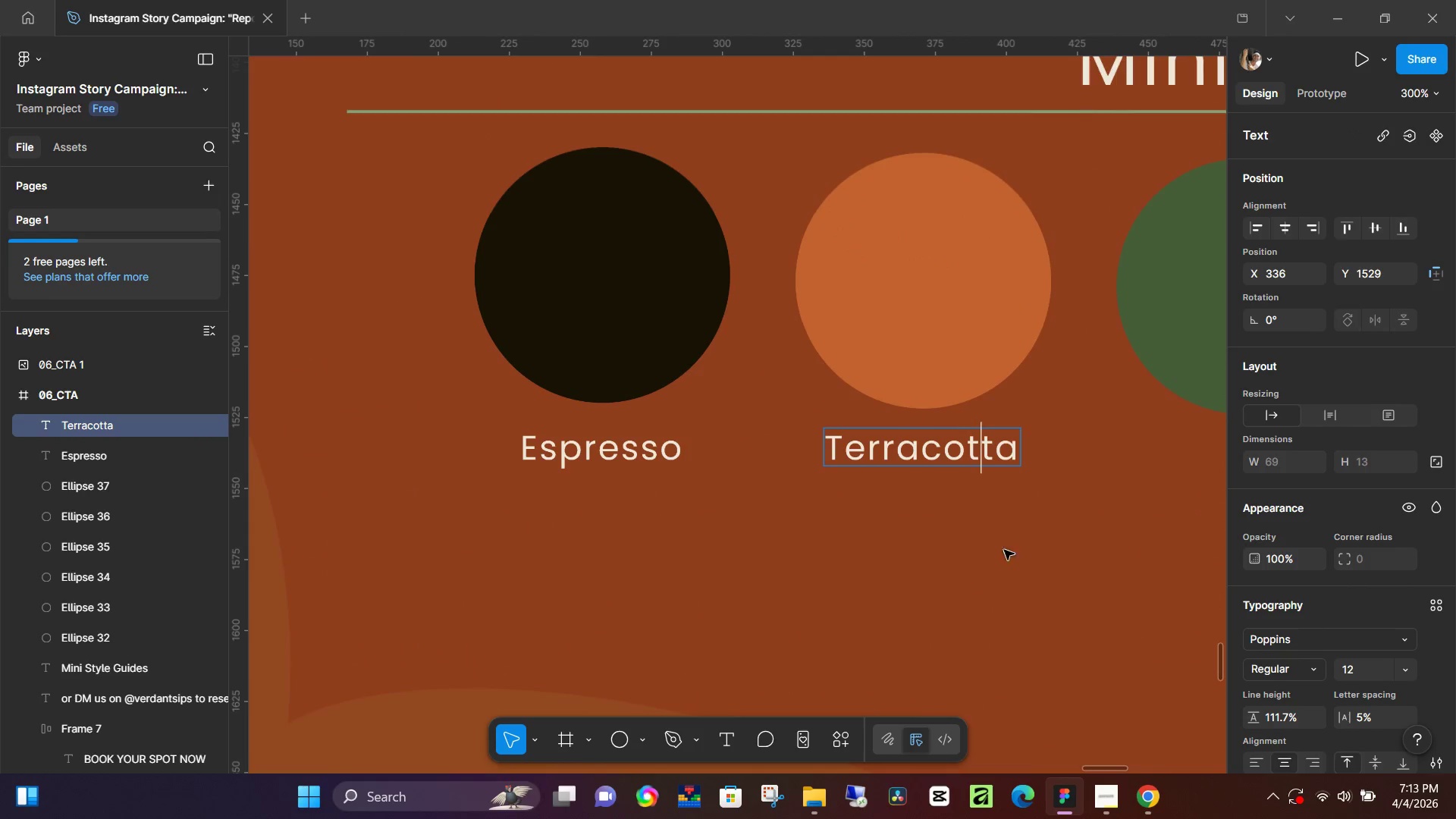 
hold_key(key=Space, duration=0.44)
 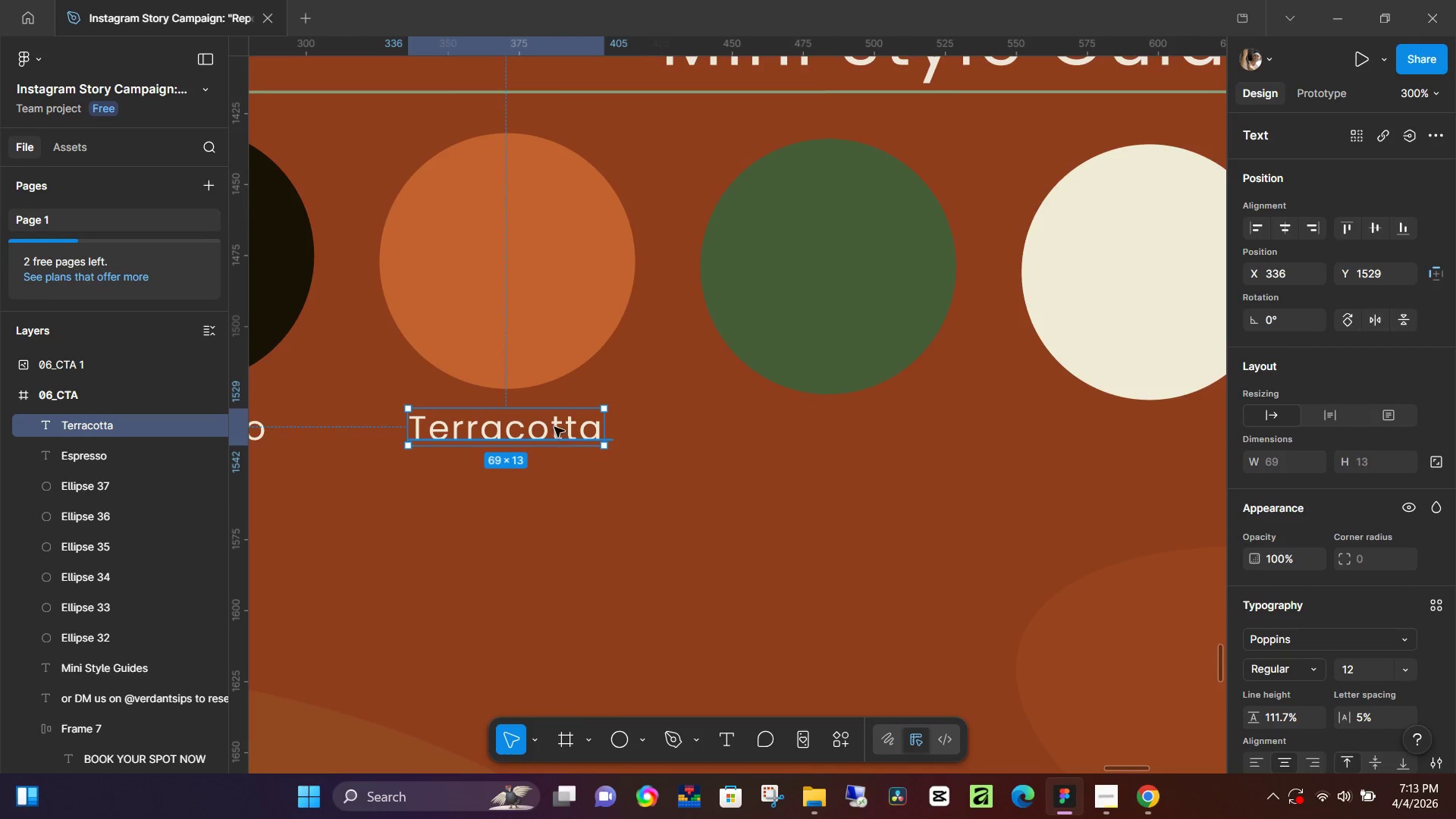 
left_click_drag(start_coordinate=[1045, 564], to_coordinate=[629, 544])
 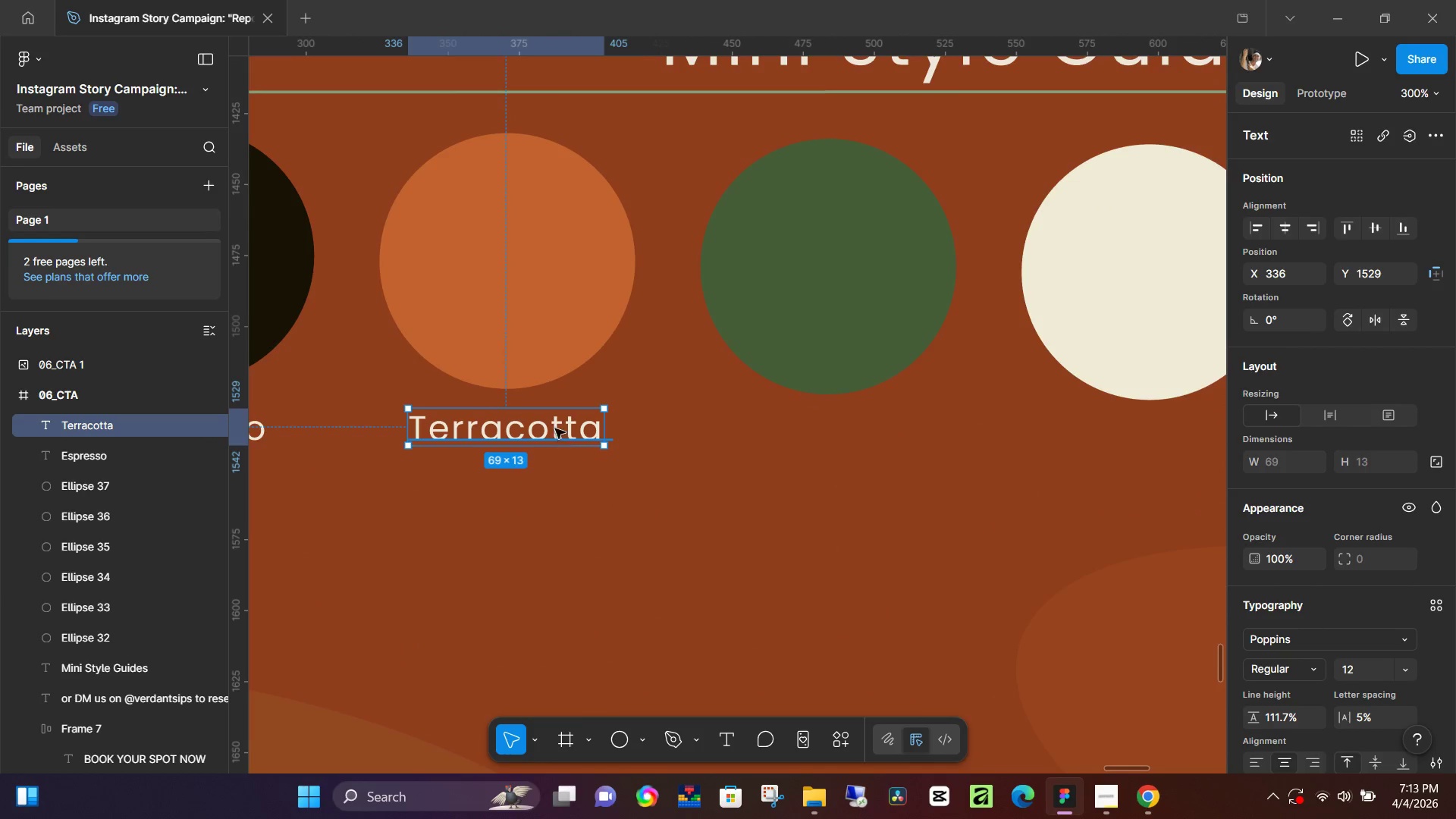 
hold_key(key=AltLeft, duration=1.52)
left_click_drag(start_coordinate=[541, 431], to_coordinate=[861, 431])
 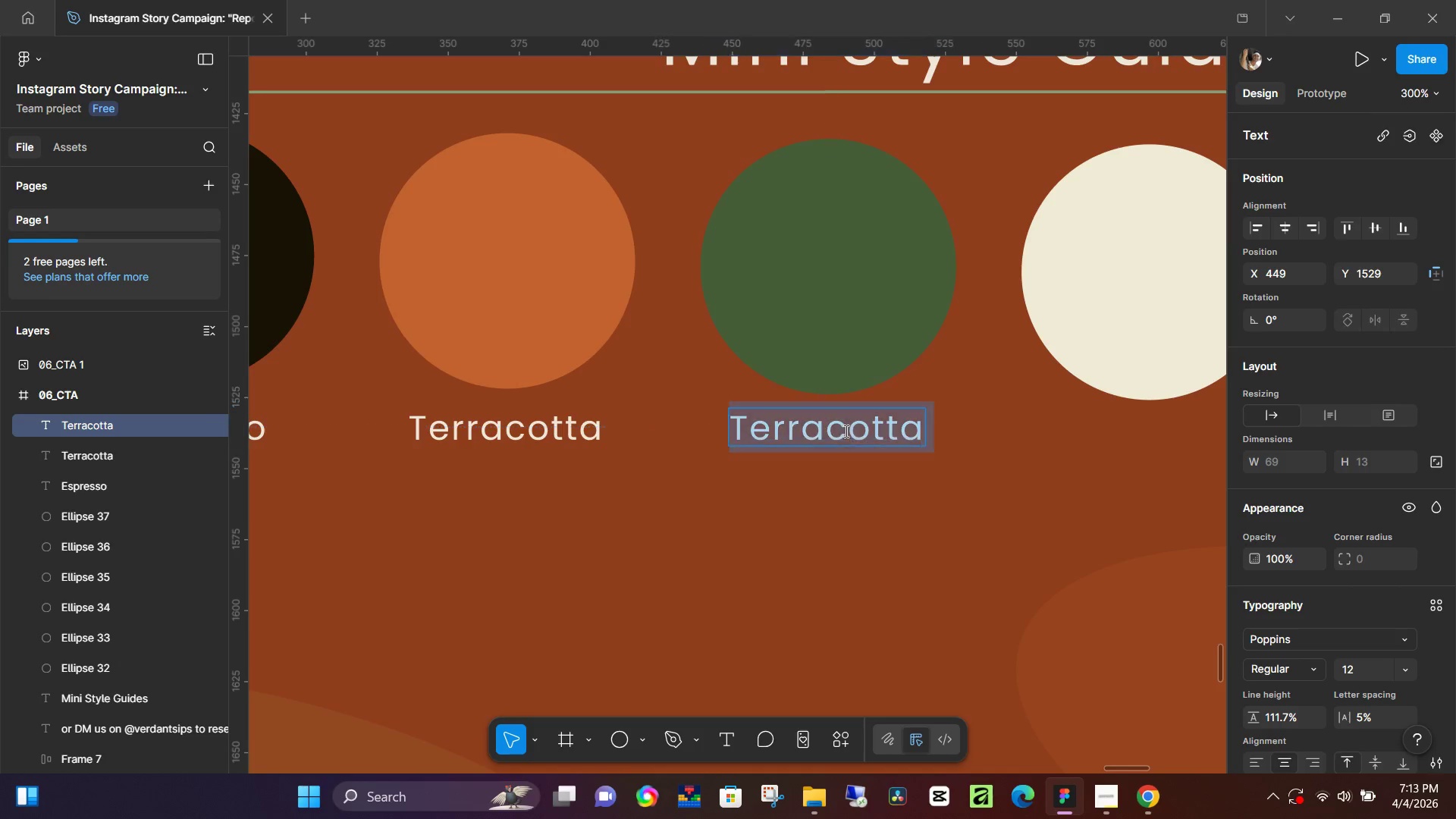 
hold_key(key=AltLeft, duration=1.52)
 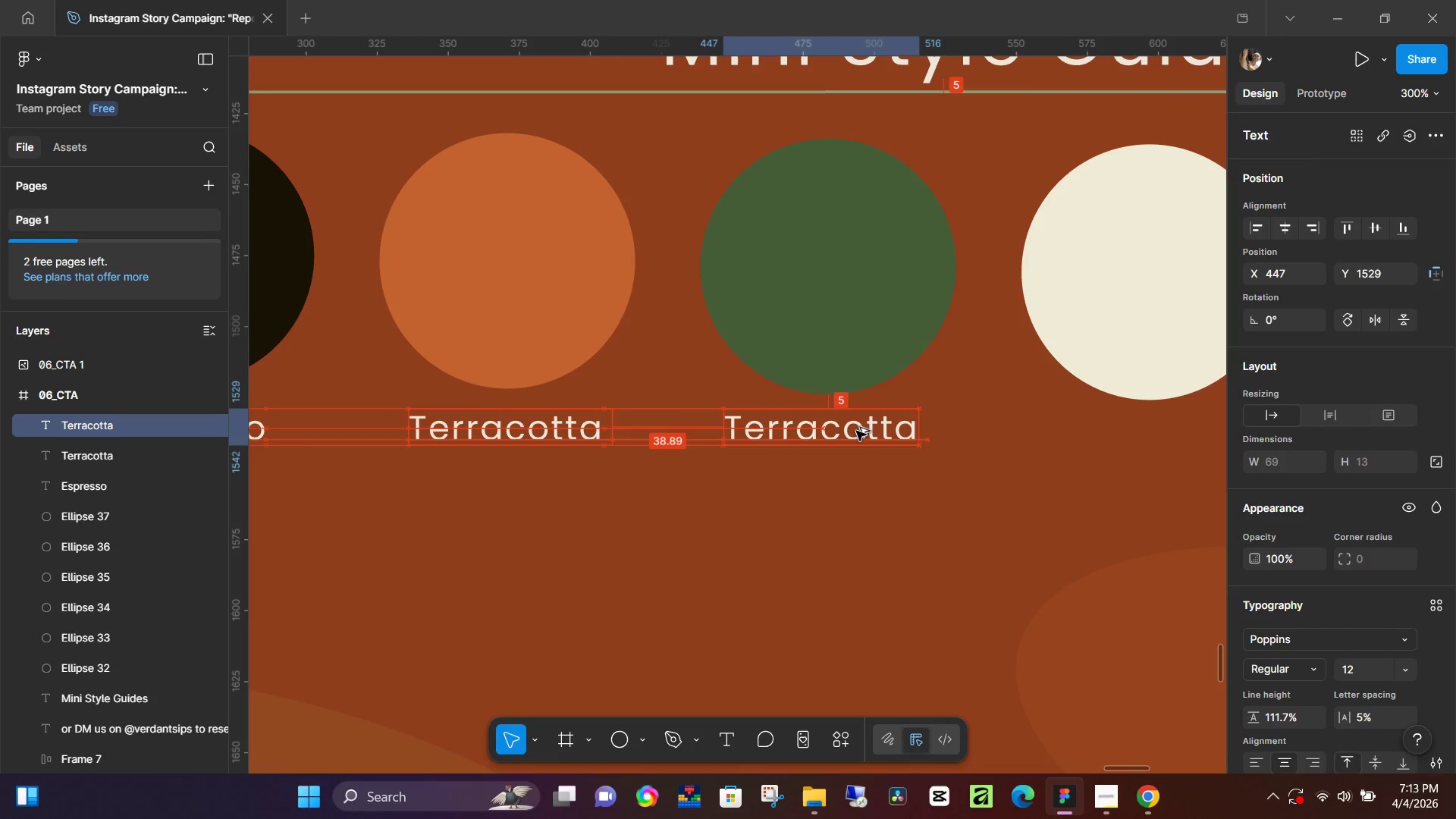 
hold_key(key=AltLeft, duration=1.5)
 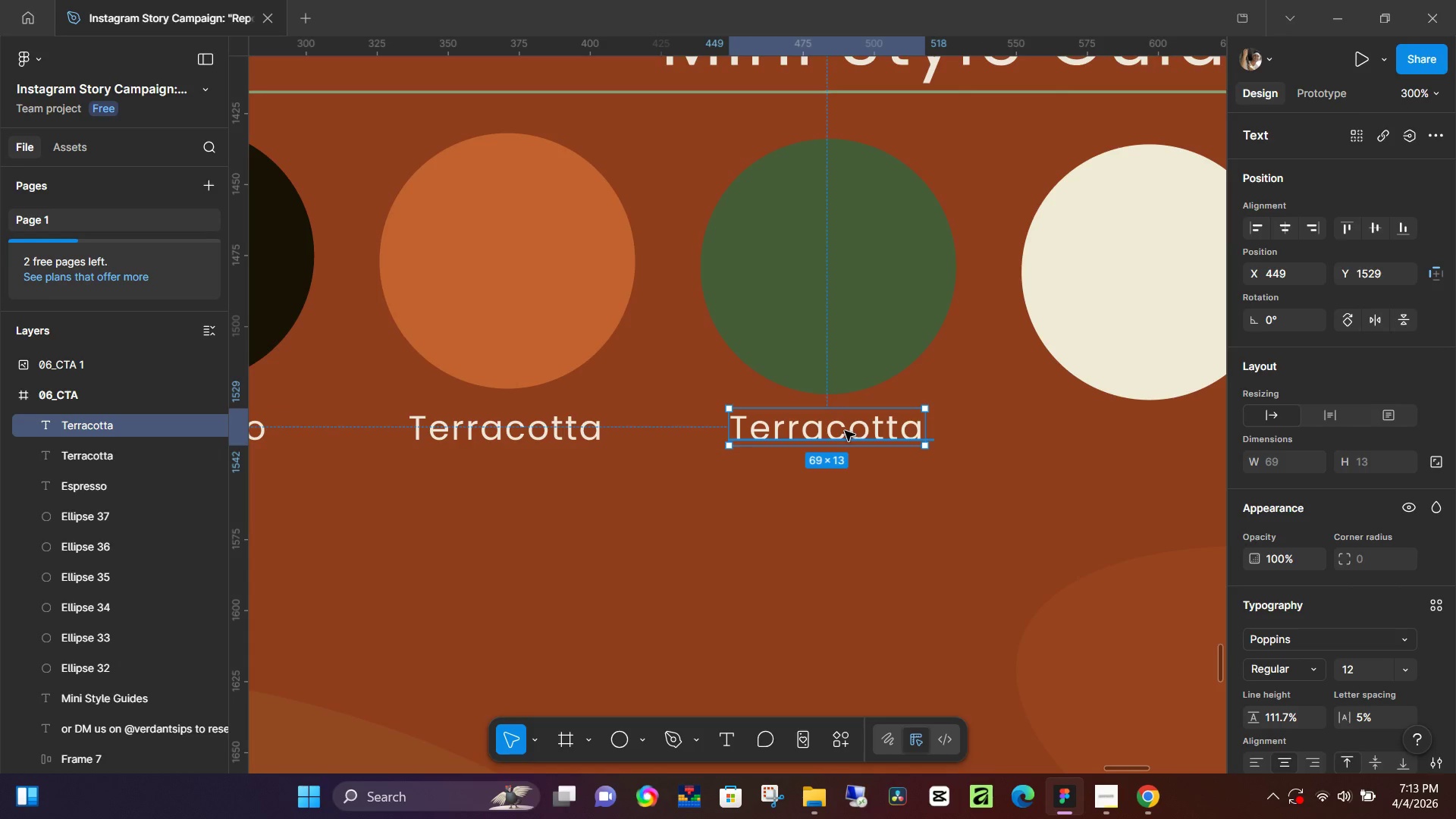 
key(Alt+AltLeft)
 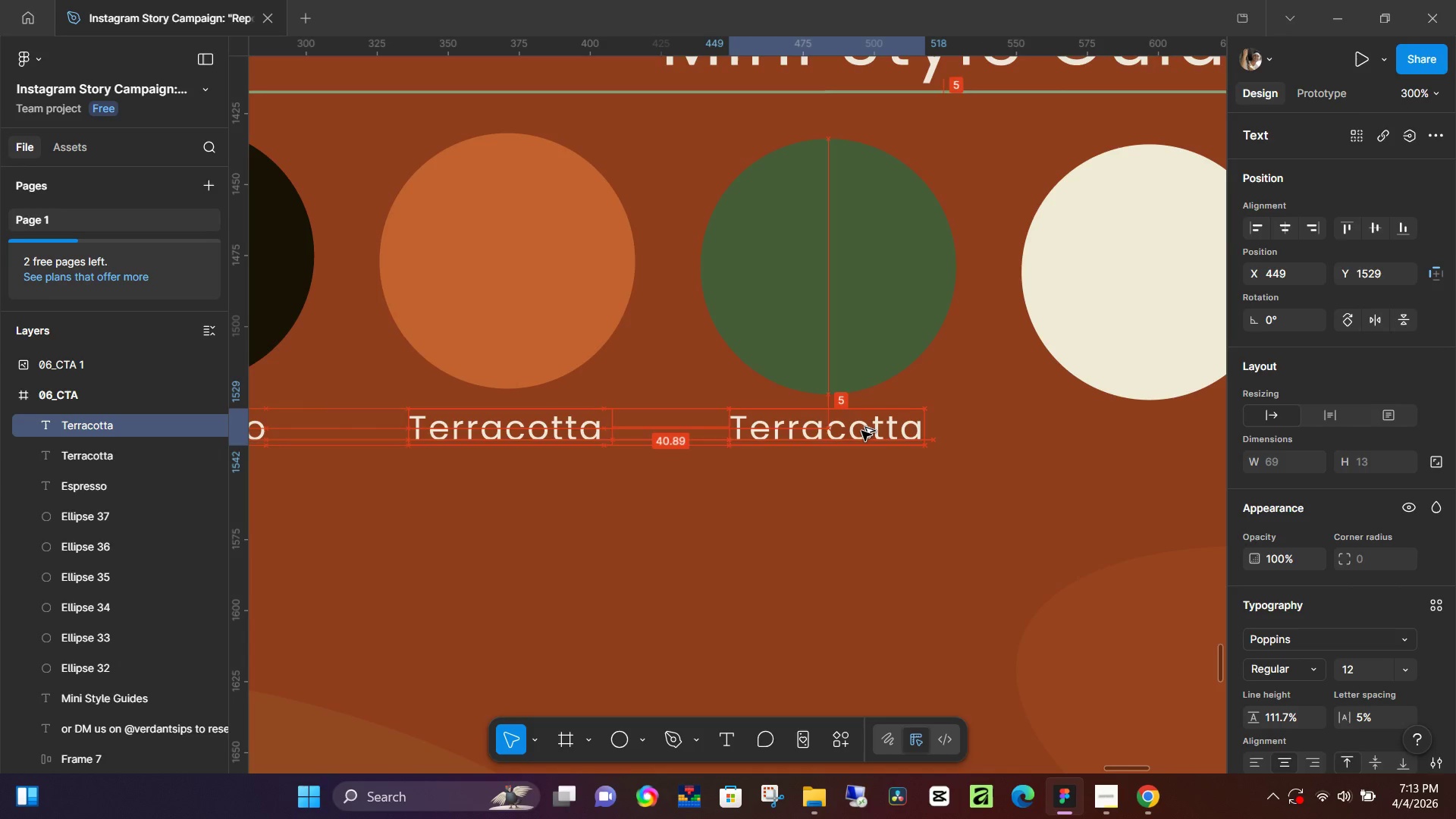 
key(Alt+AltLeft)
 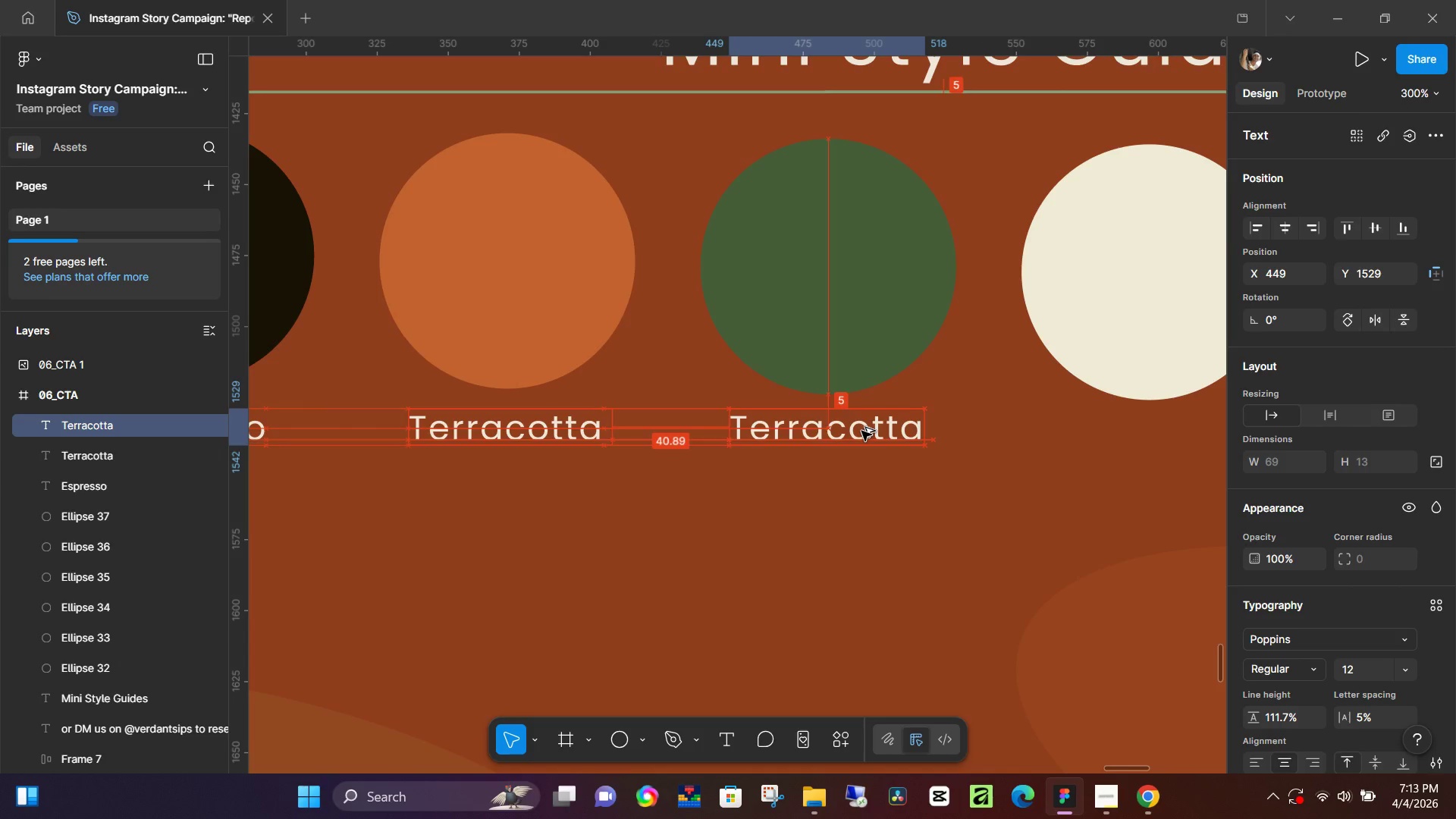 
key(Alt+AltLeft)
 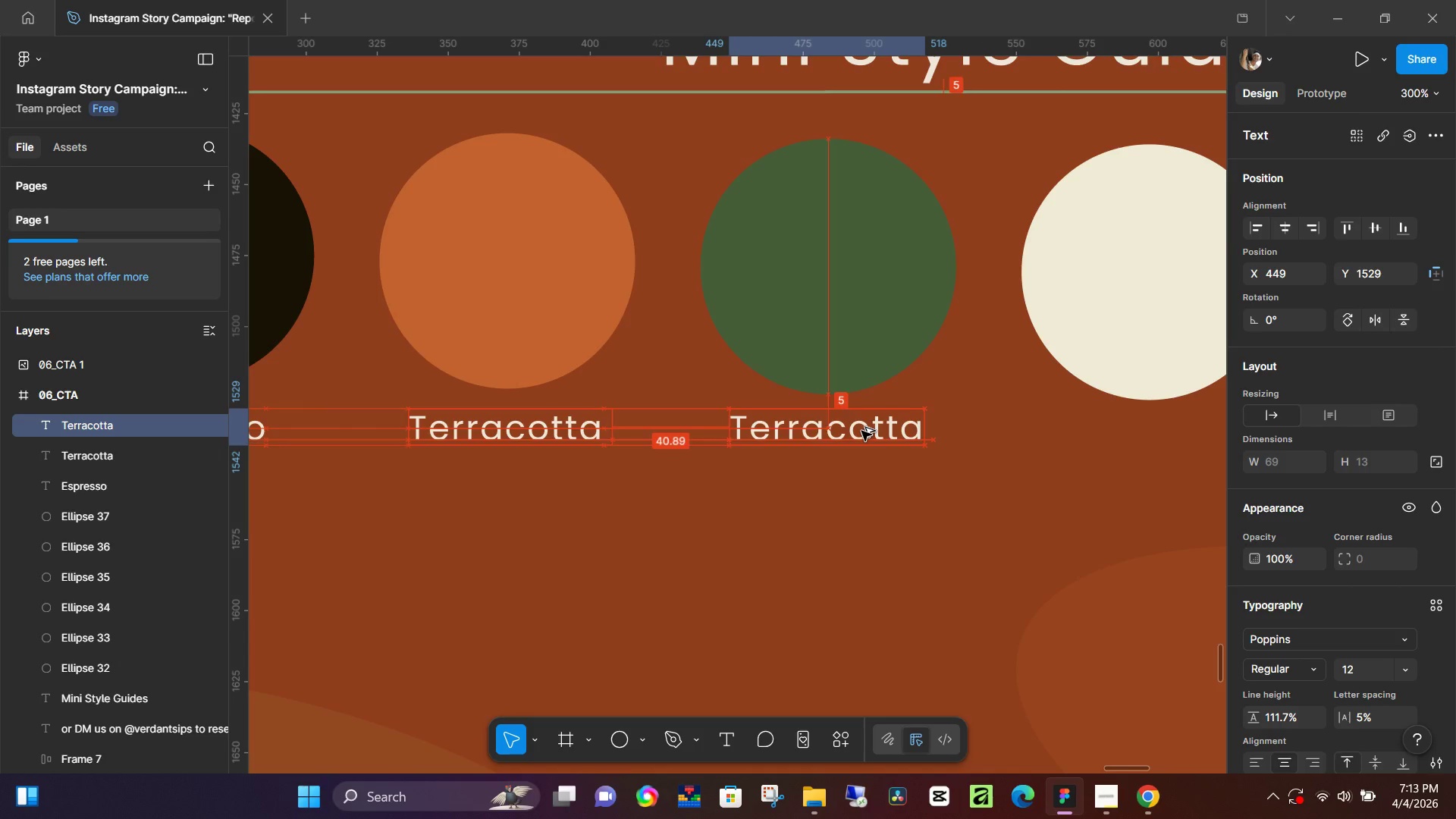 
key(Alt+AltLeft)
 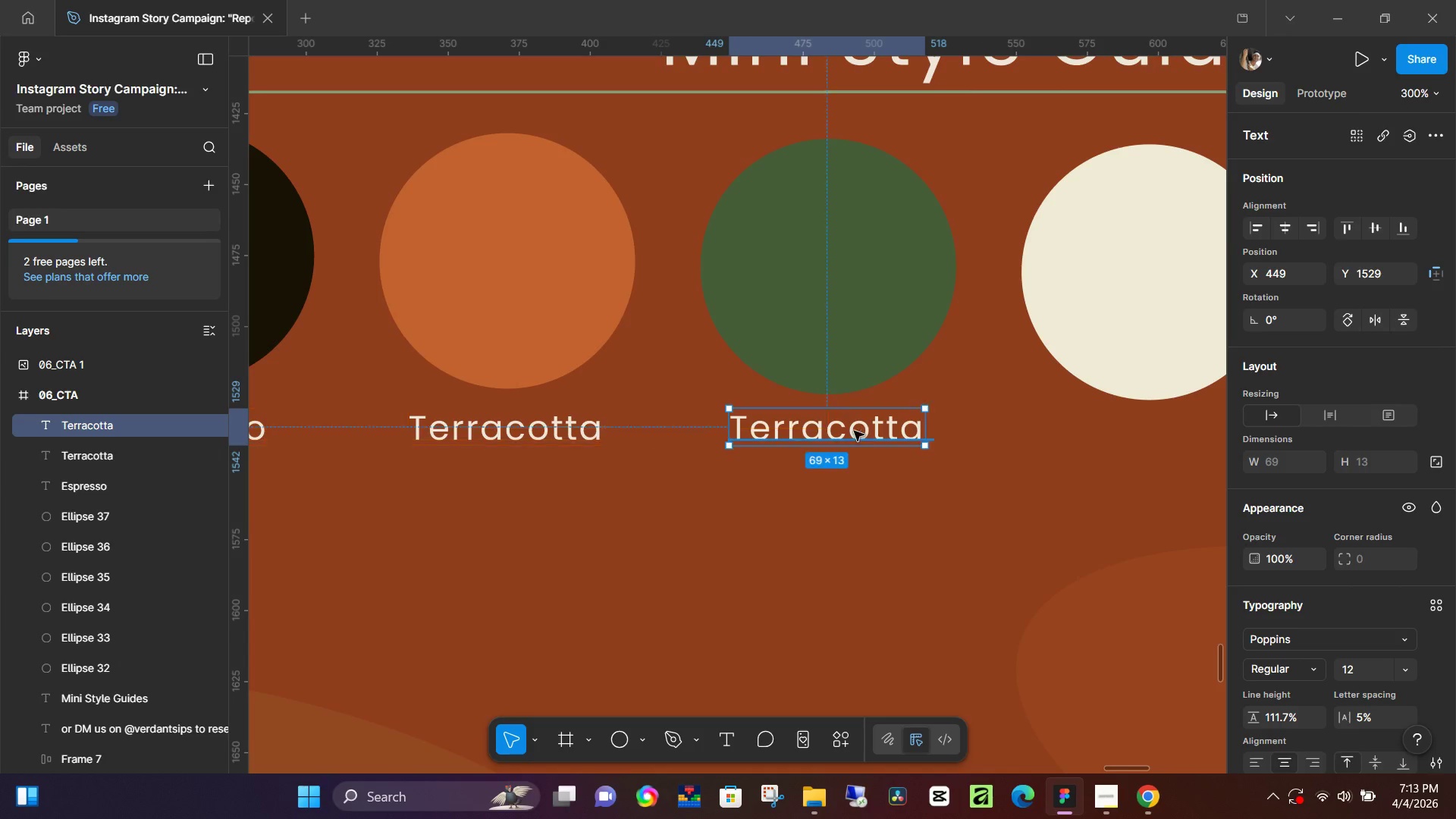 
key(Alt+AltLeft)
 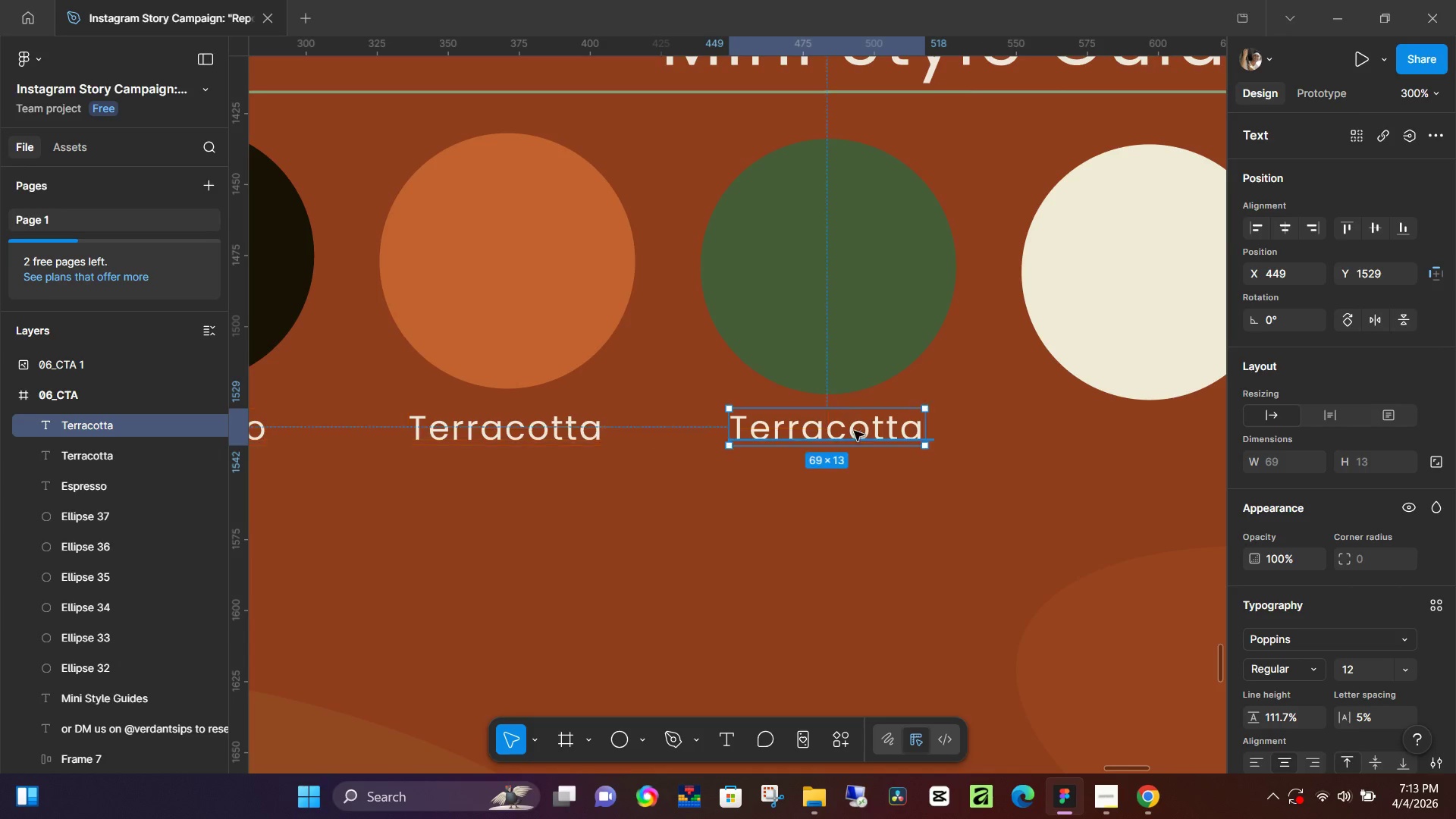 
key(Alt+AltLeft)
 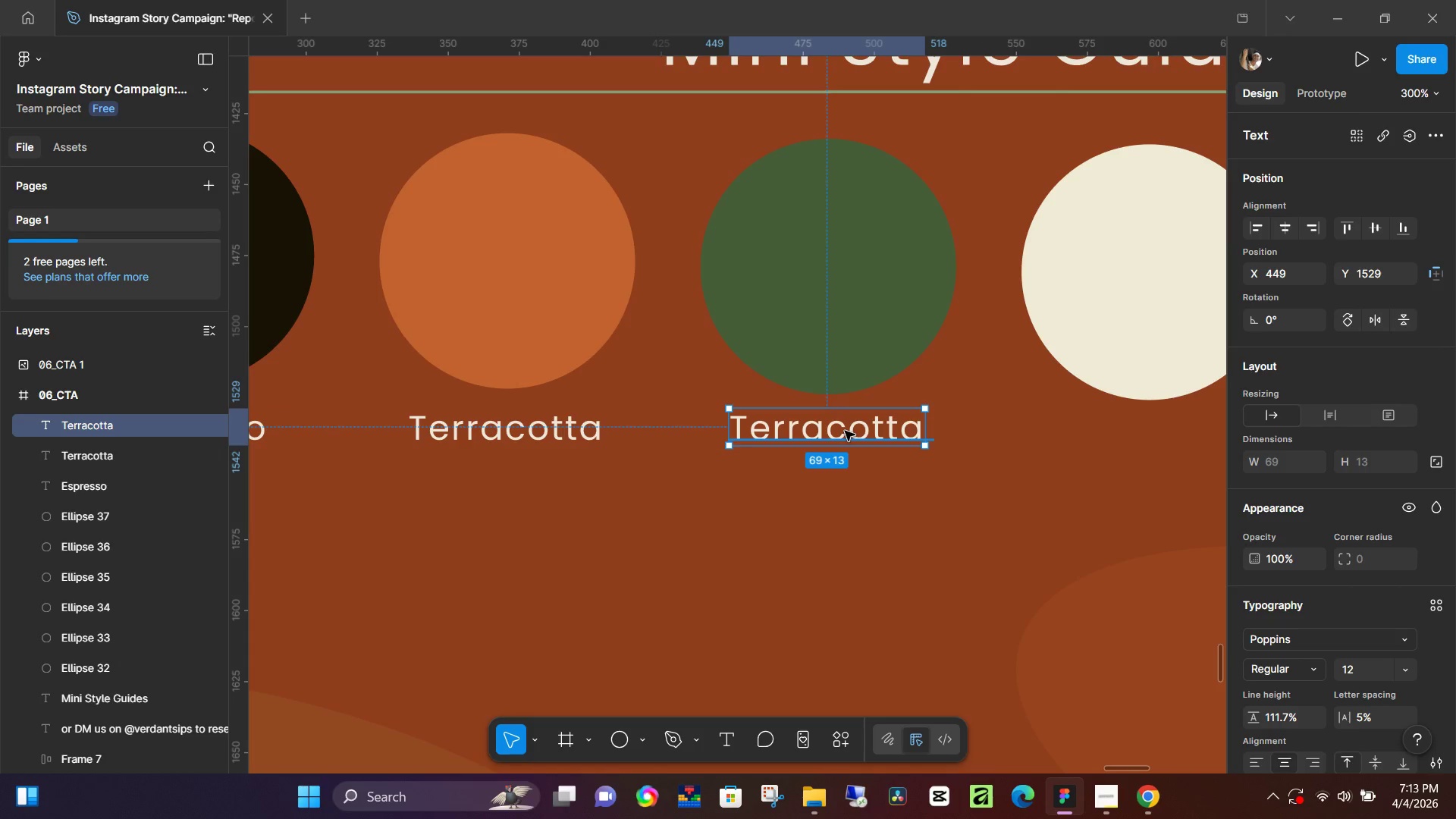 
double_click([845, 431])
 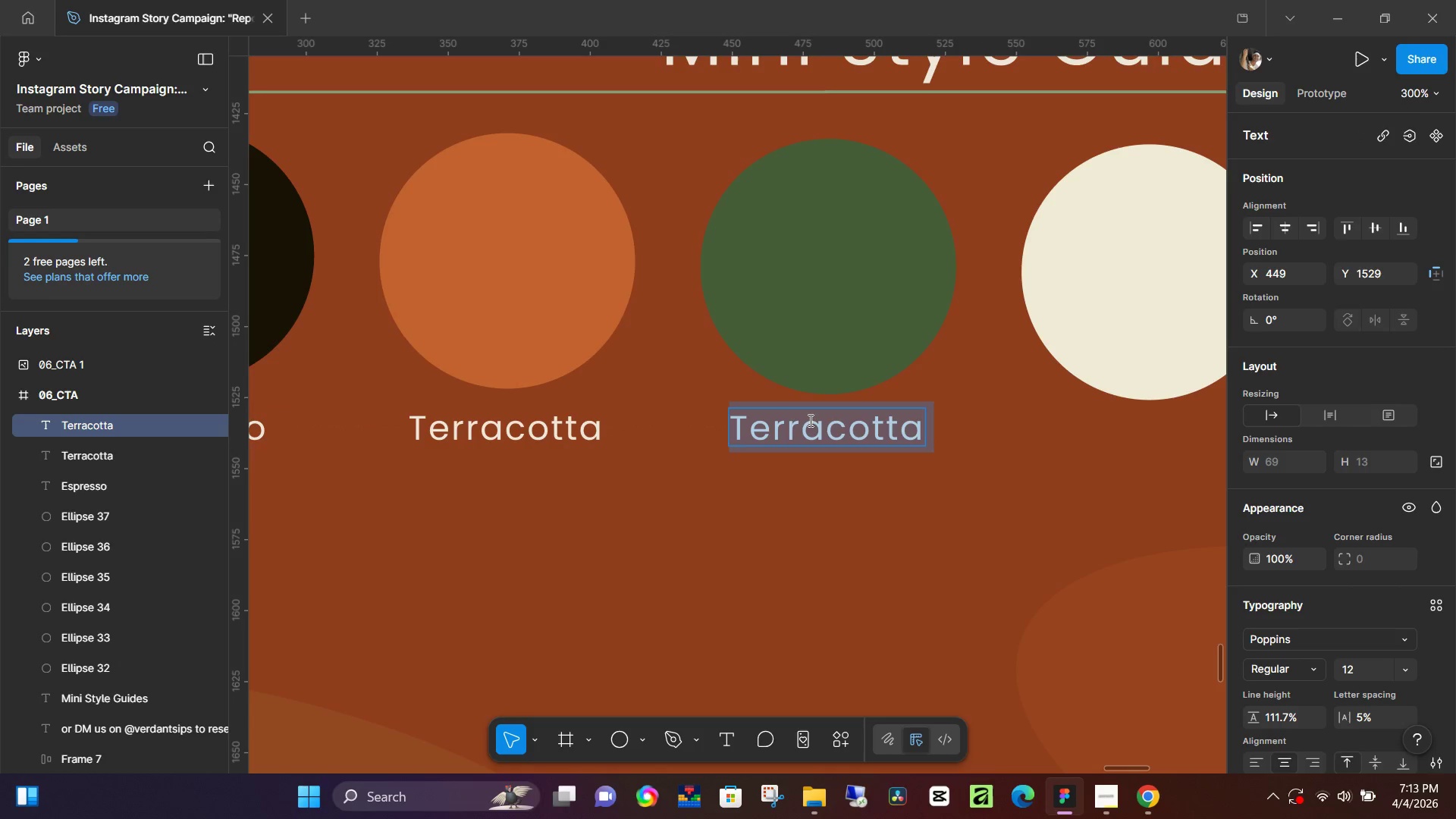 
type(Moss)
 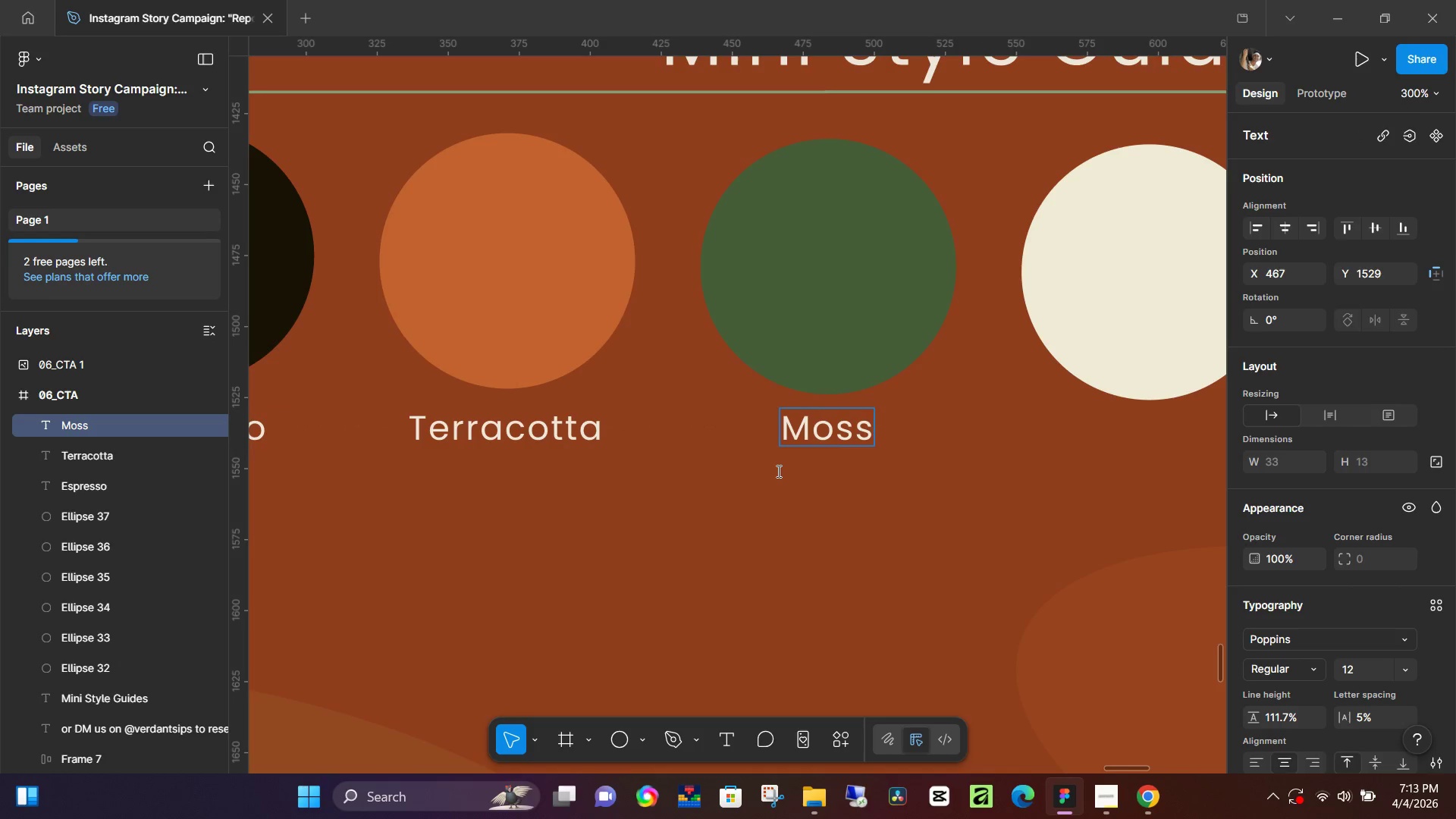 
left_click([775, 504])
 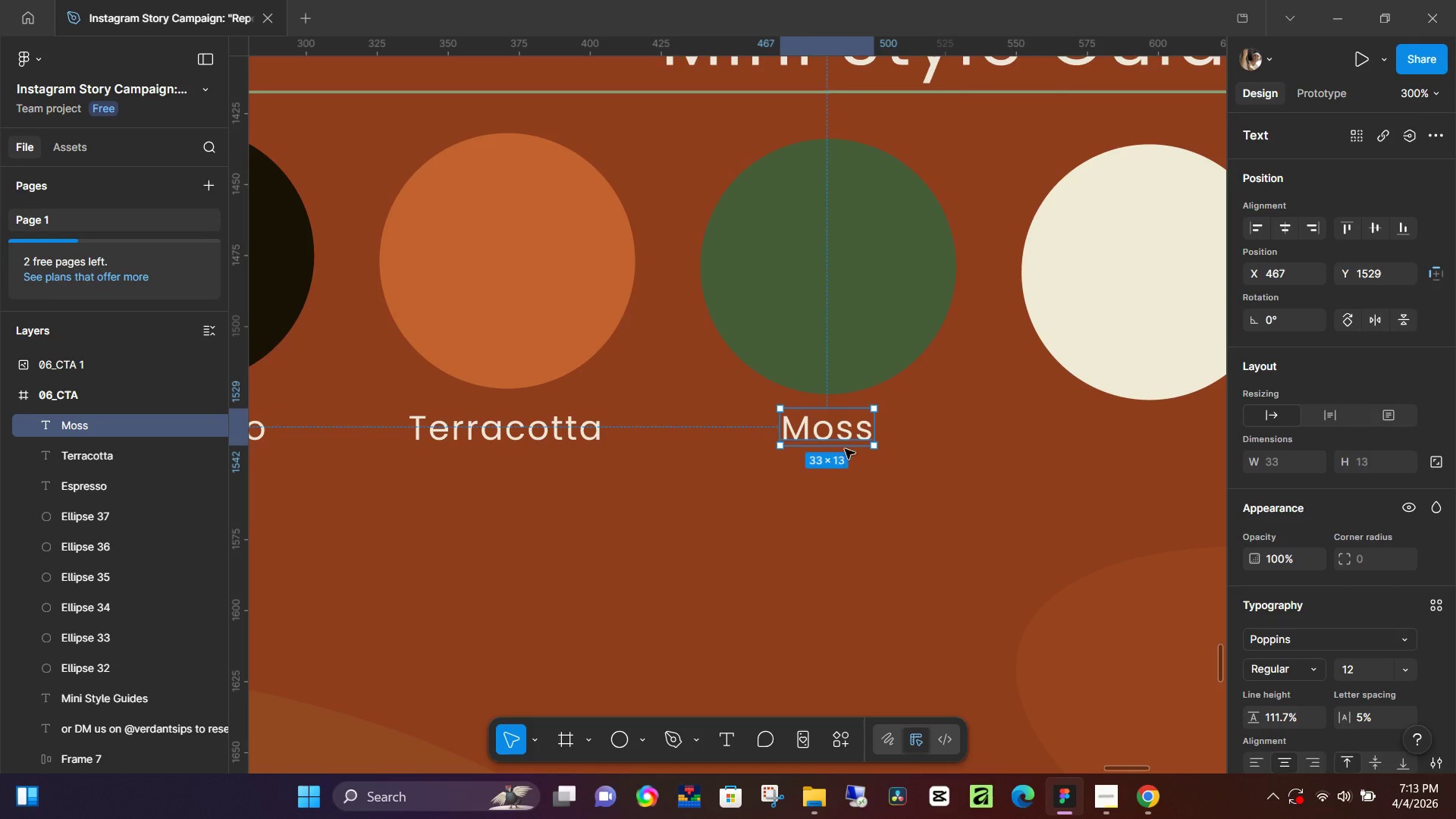 
hold_key(key=AltLeft, duration=1.51)
left_click_drag(start_coordinate=[847, 428], to_coordinate=[1169, 425])
 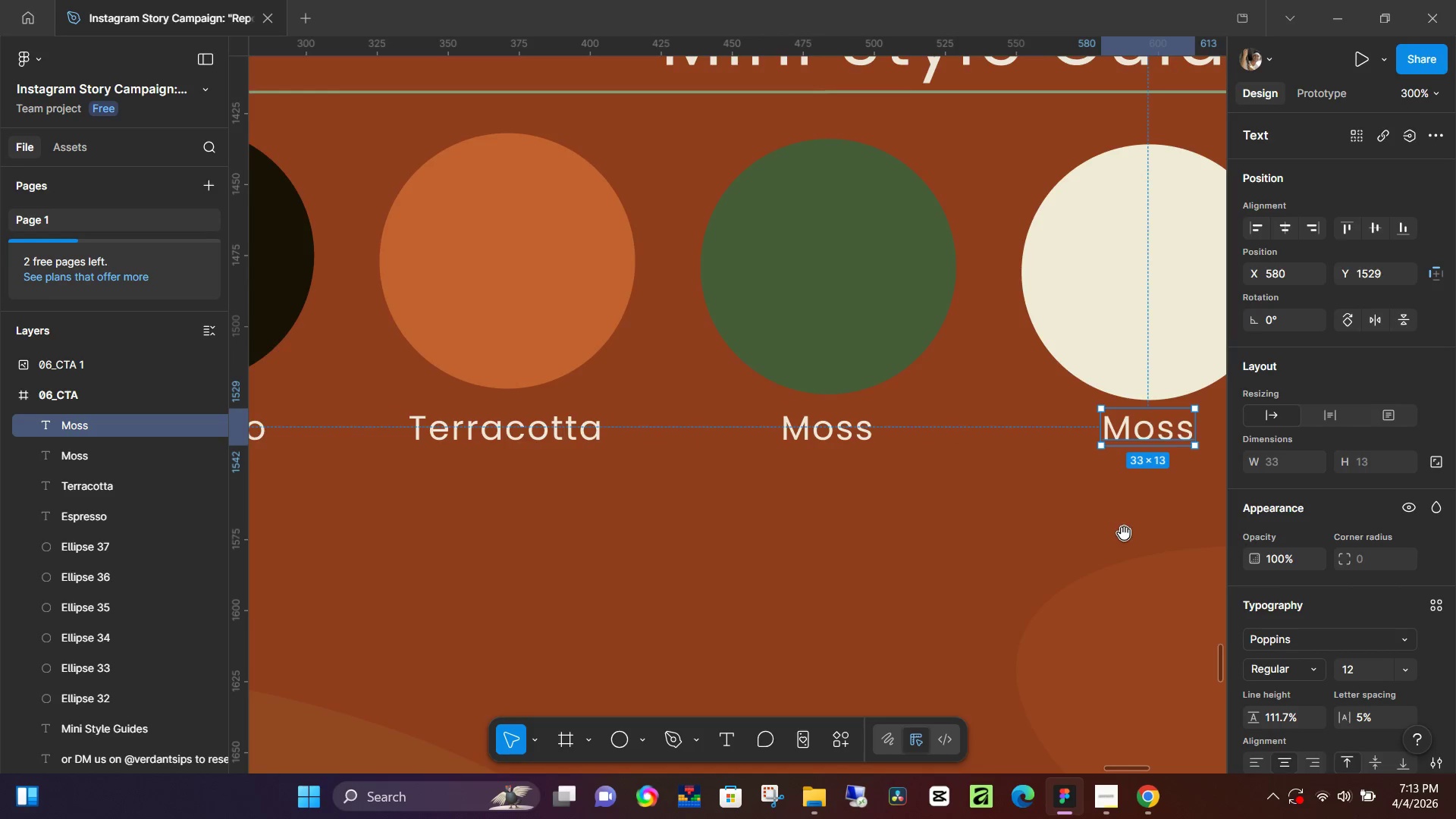 
hold_key(key=AltLeft, duration=1.5)
 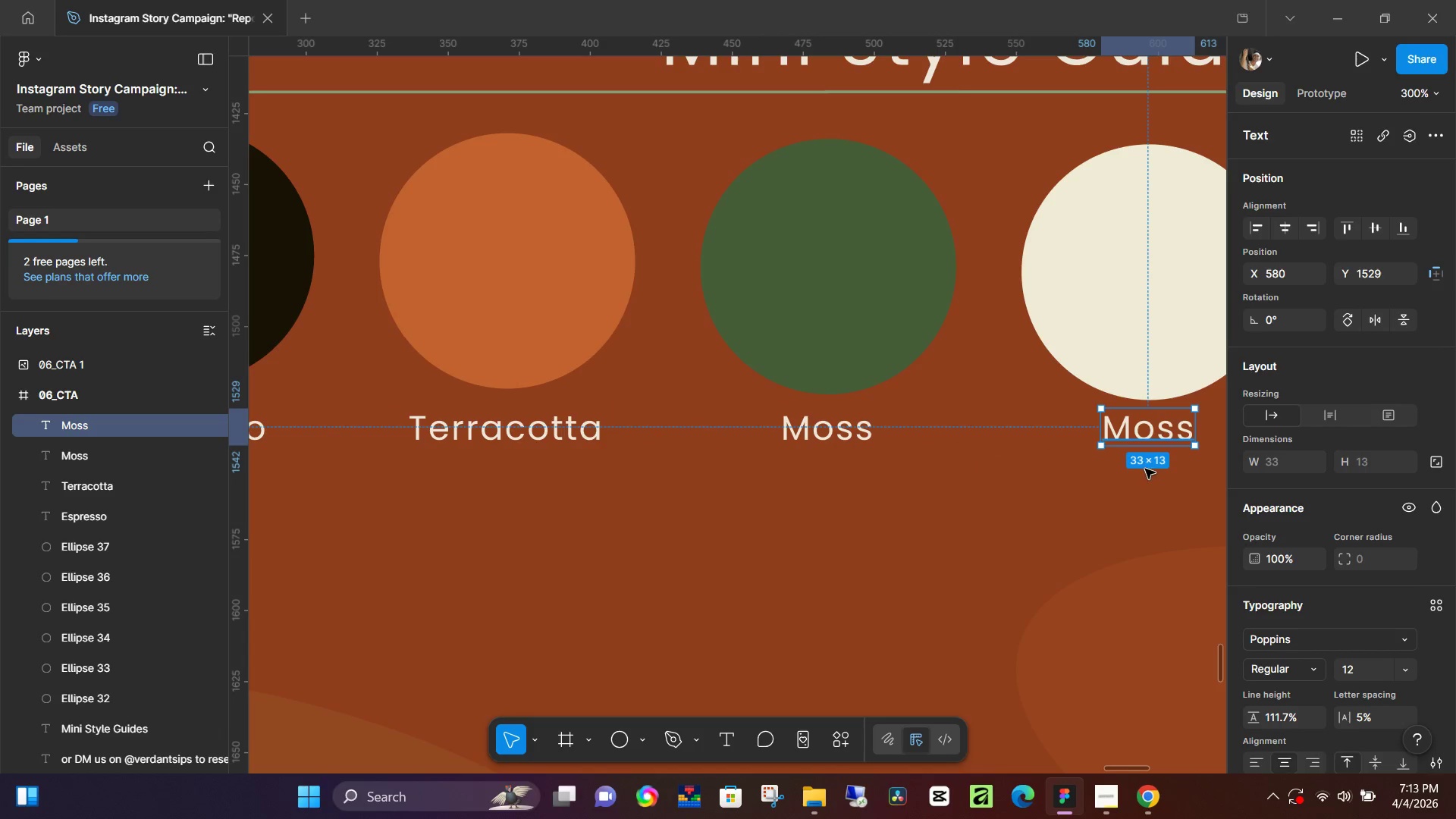 
hold_key(key=AltLeft, duration=0.52)
 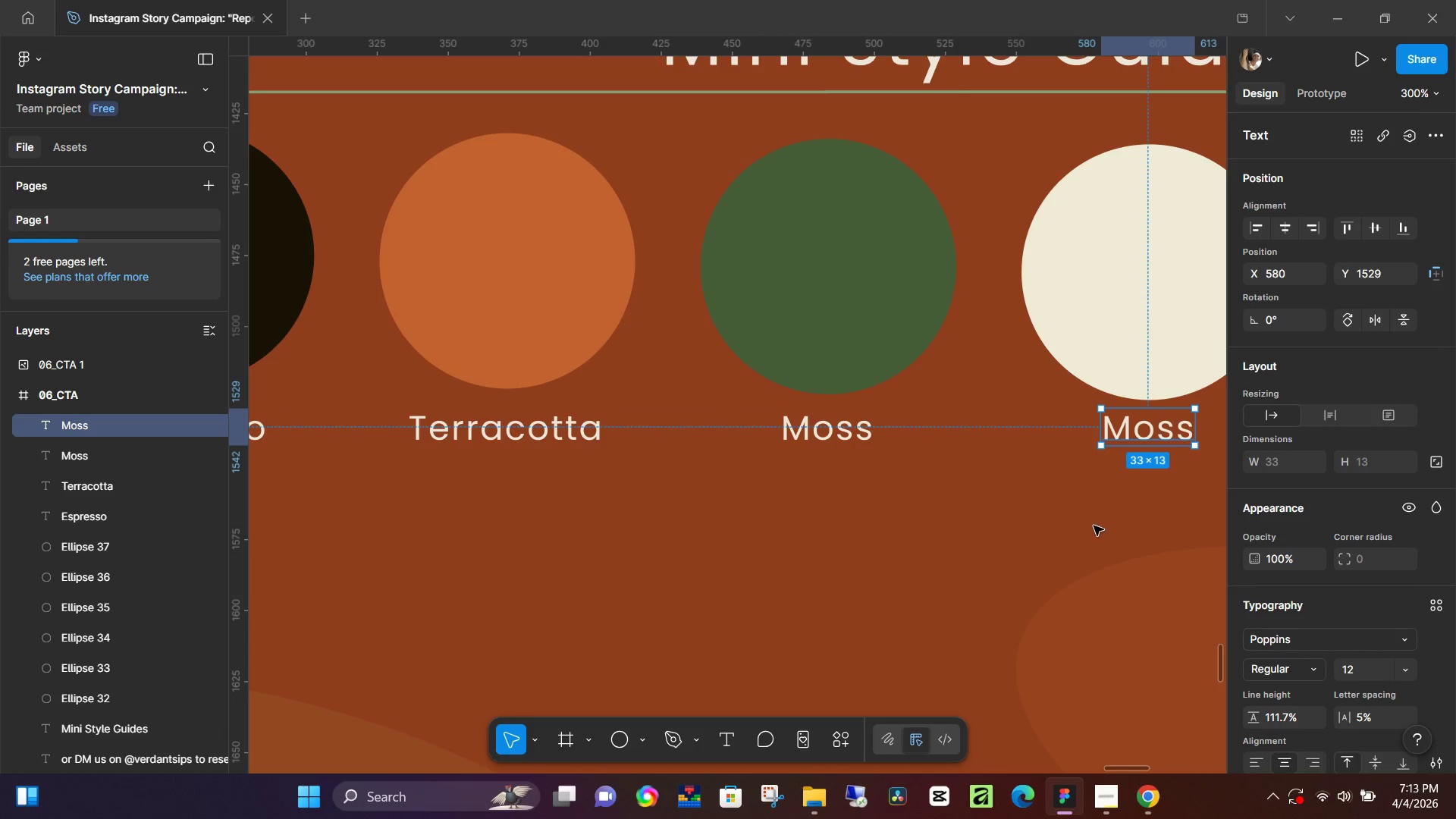 
hold_key(key=Space, duration=0.5)
 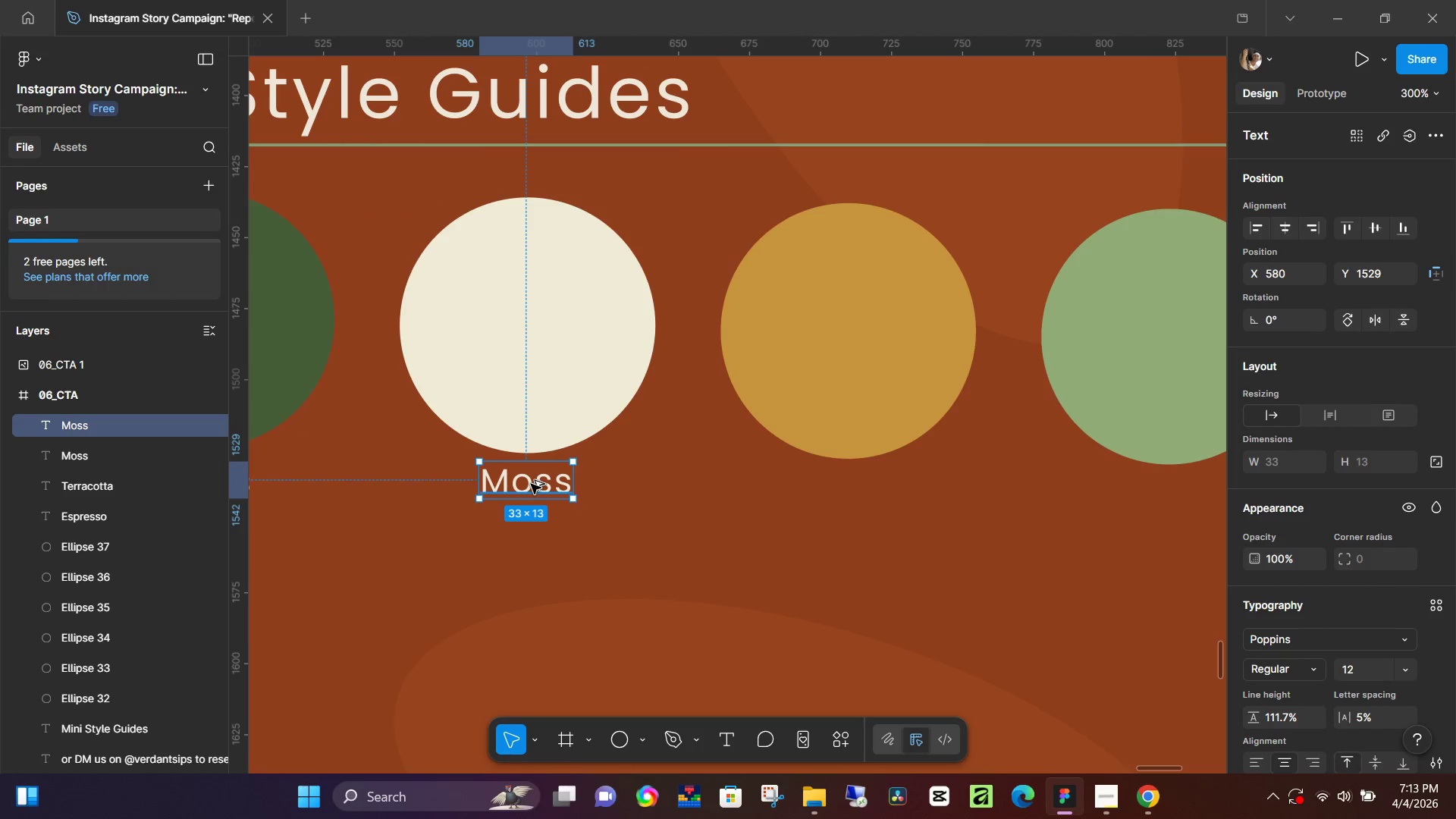 
left_click_drag(start_coordinate=[1123, 536], to_coordinate=[501, 590])
 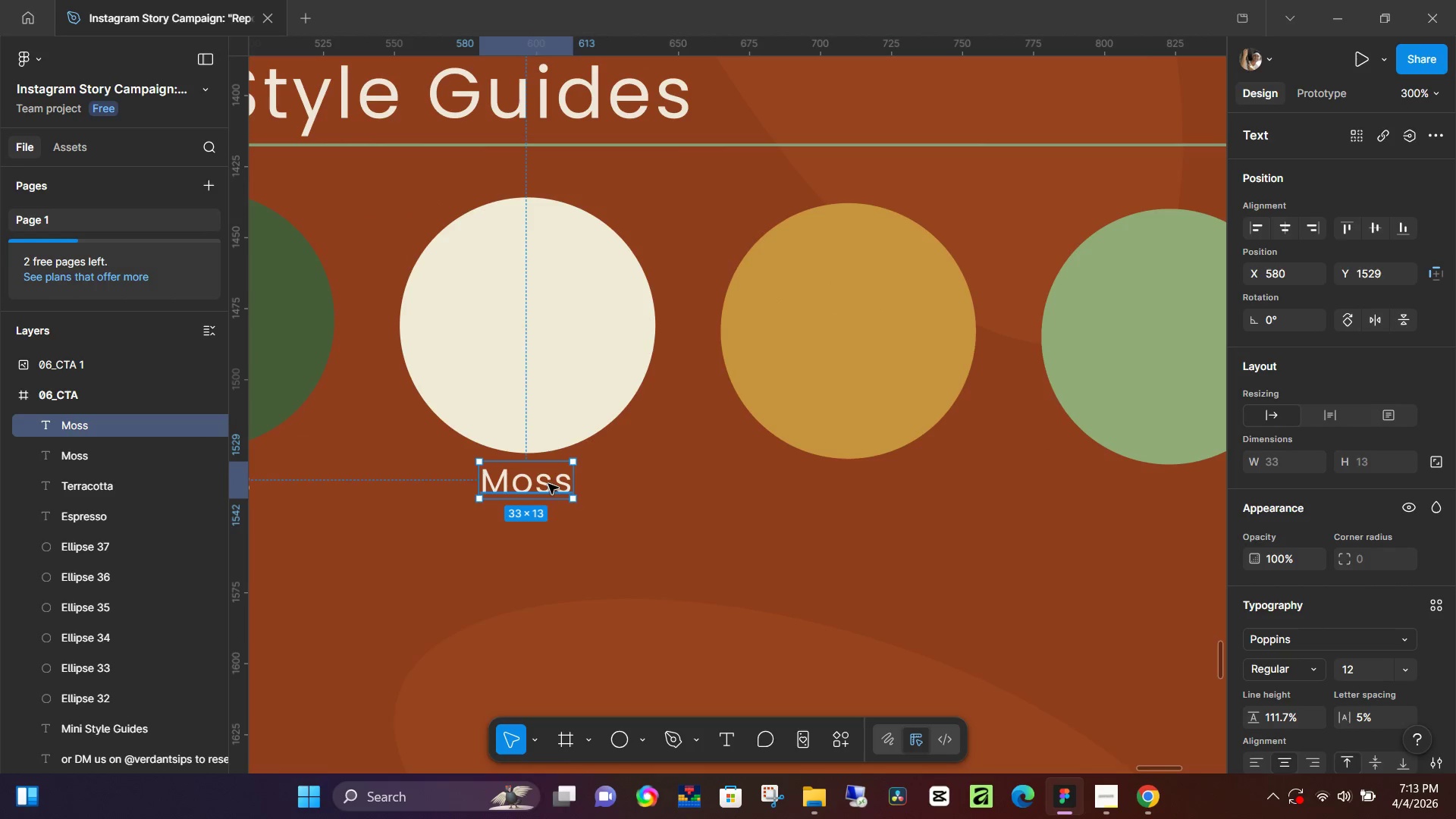 
hold_key(key=AltLeft, duration=1.52)
left_click_drag(start_coordinate=[531, 484], to_coordinate=[856, 485])
 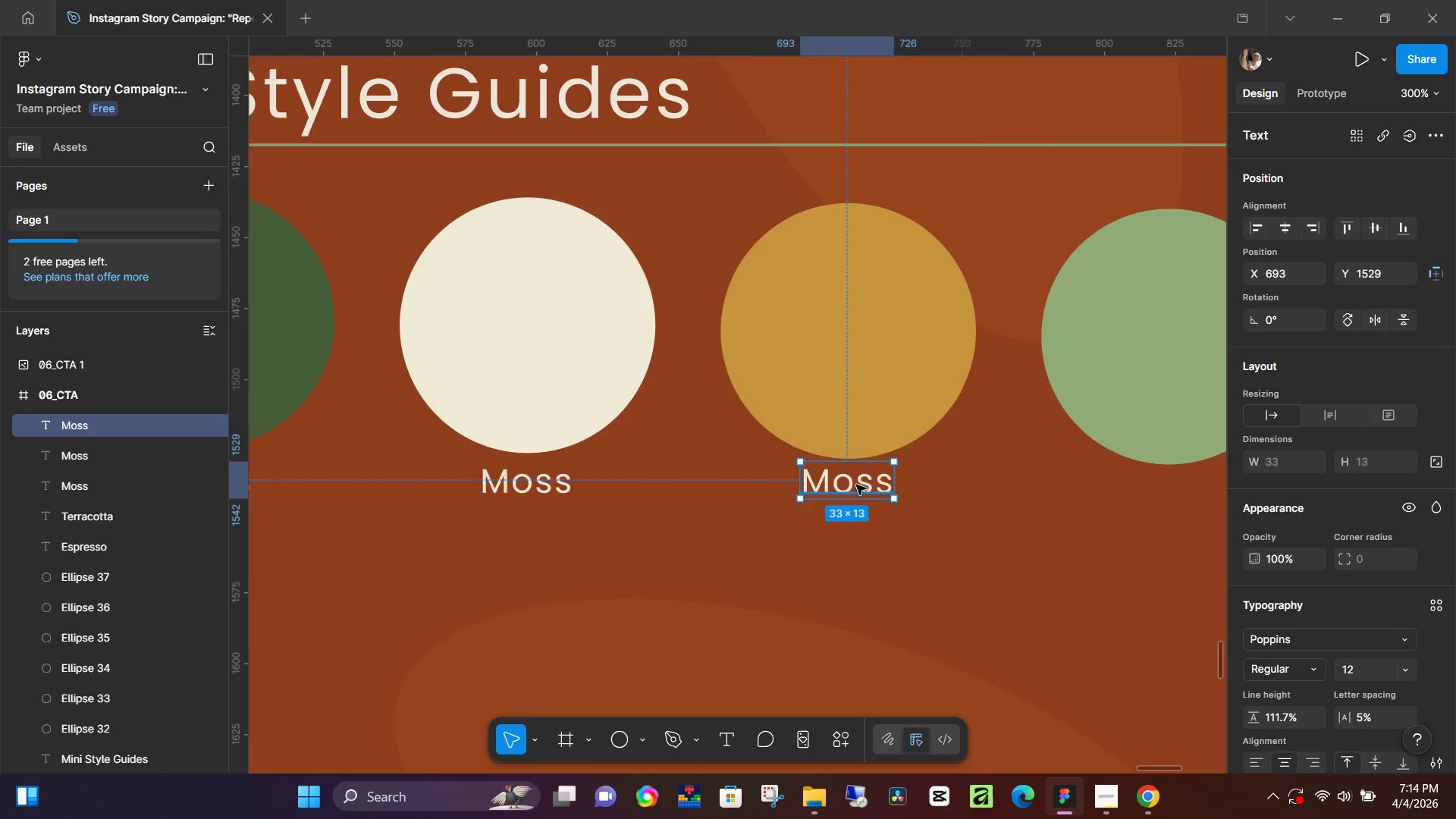 
hold_key(key=AltLeft, duration=1.5)
 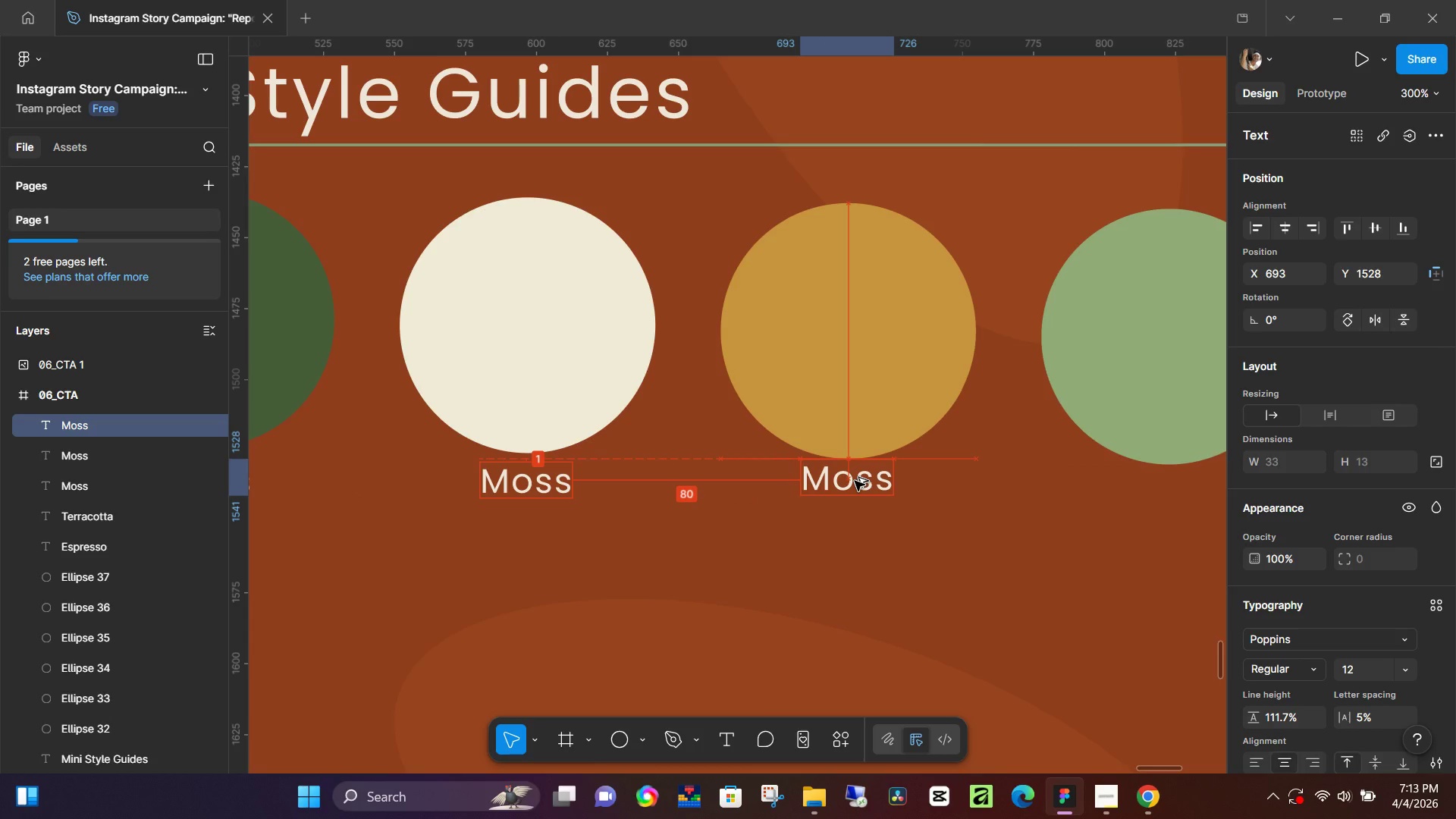 
hold_key(key=AltLeft, duration=1.5)
 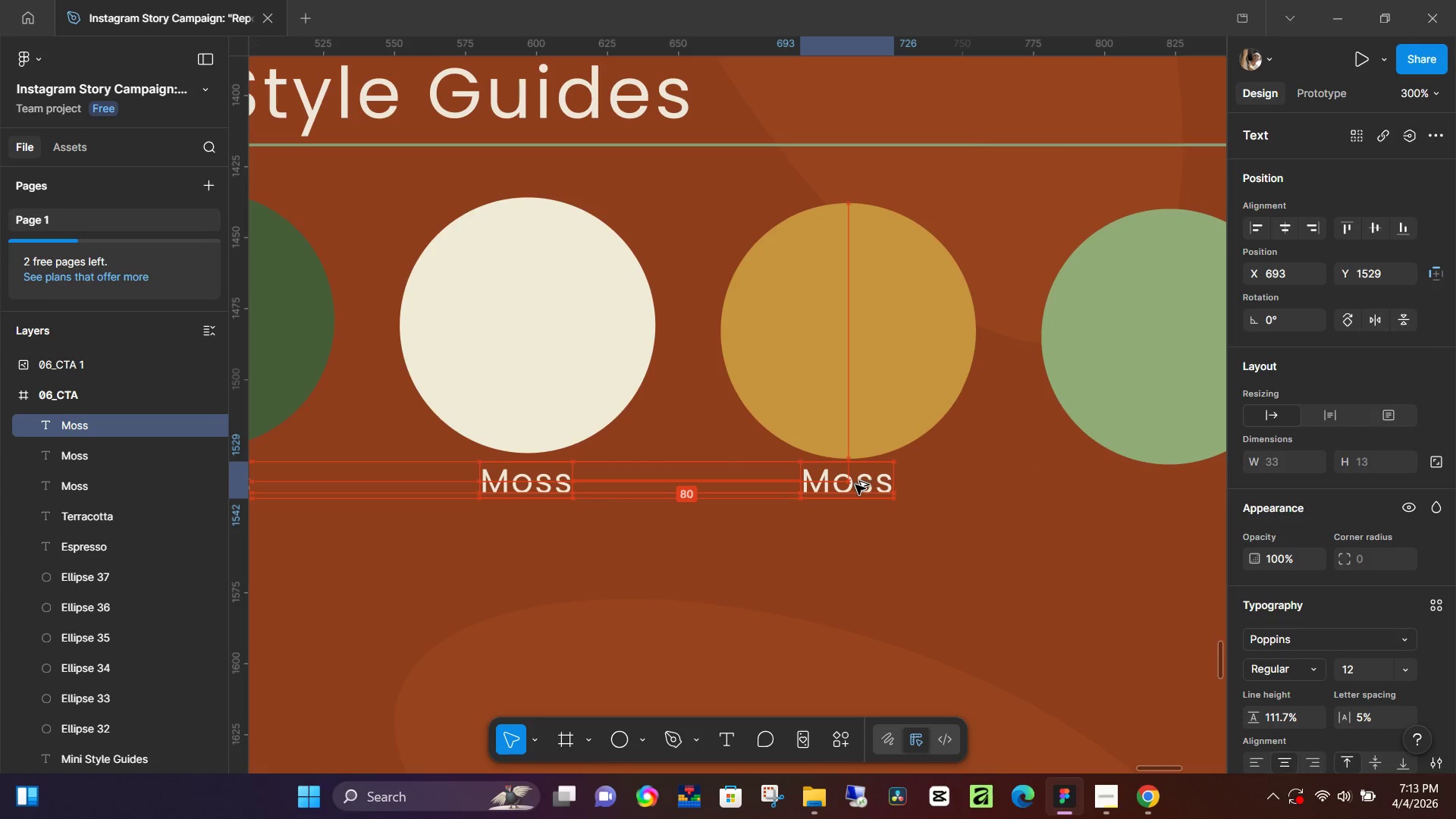 
hold_key(key=AltLeft, duration=1.52)
 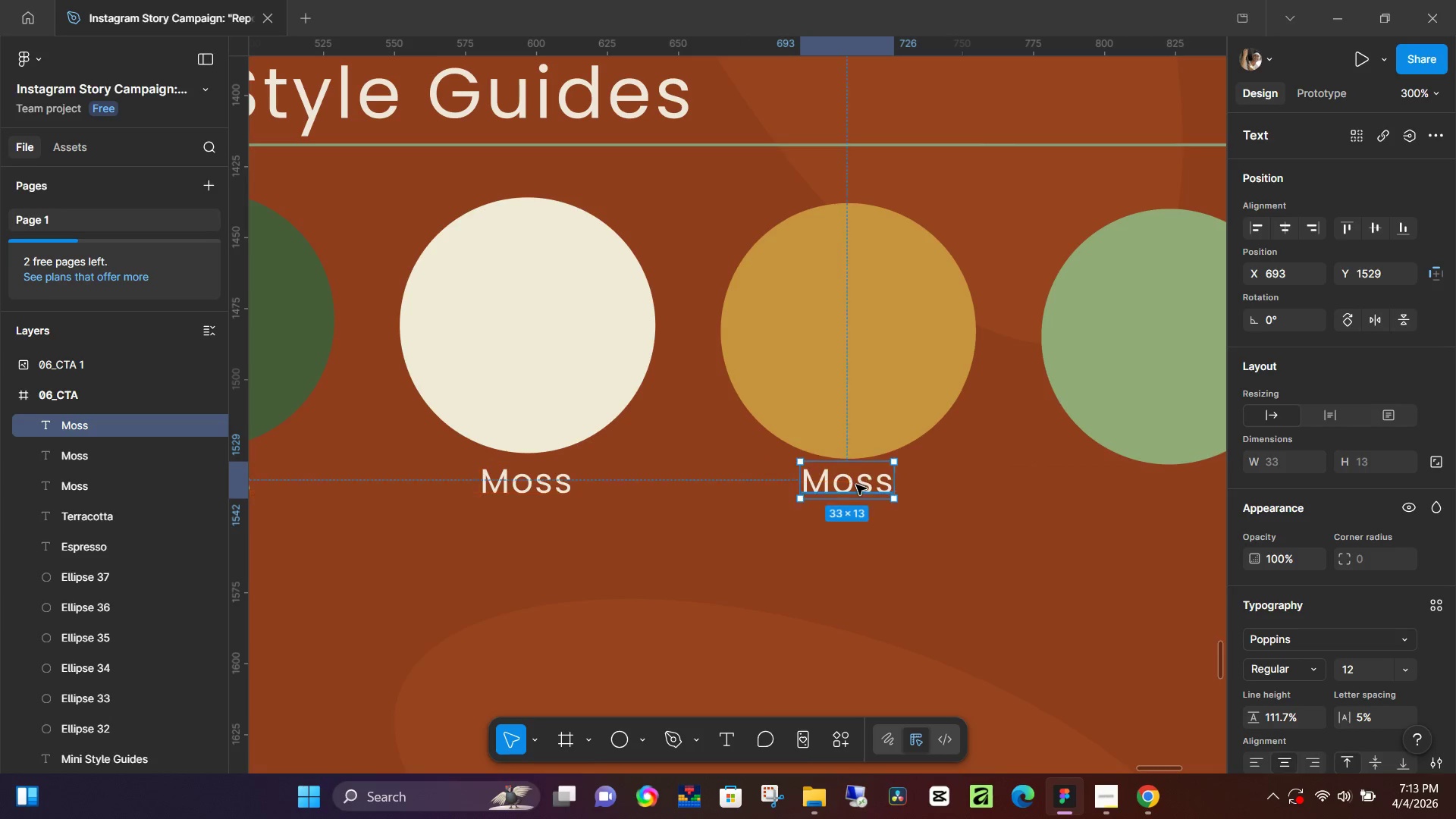 
hold_key(key=AltLeft, duration=0.58)
 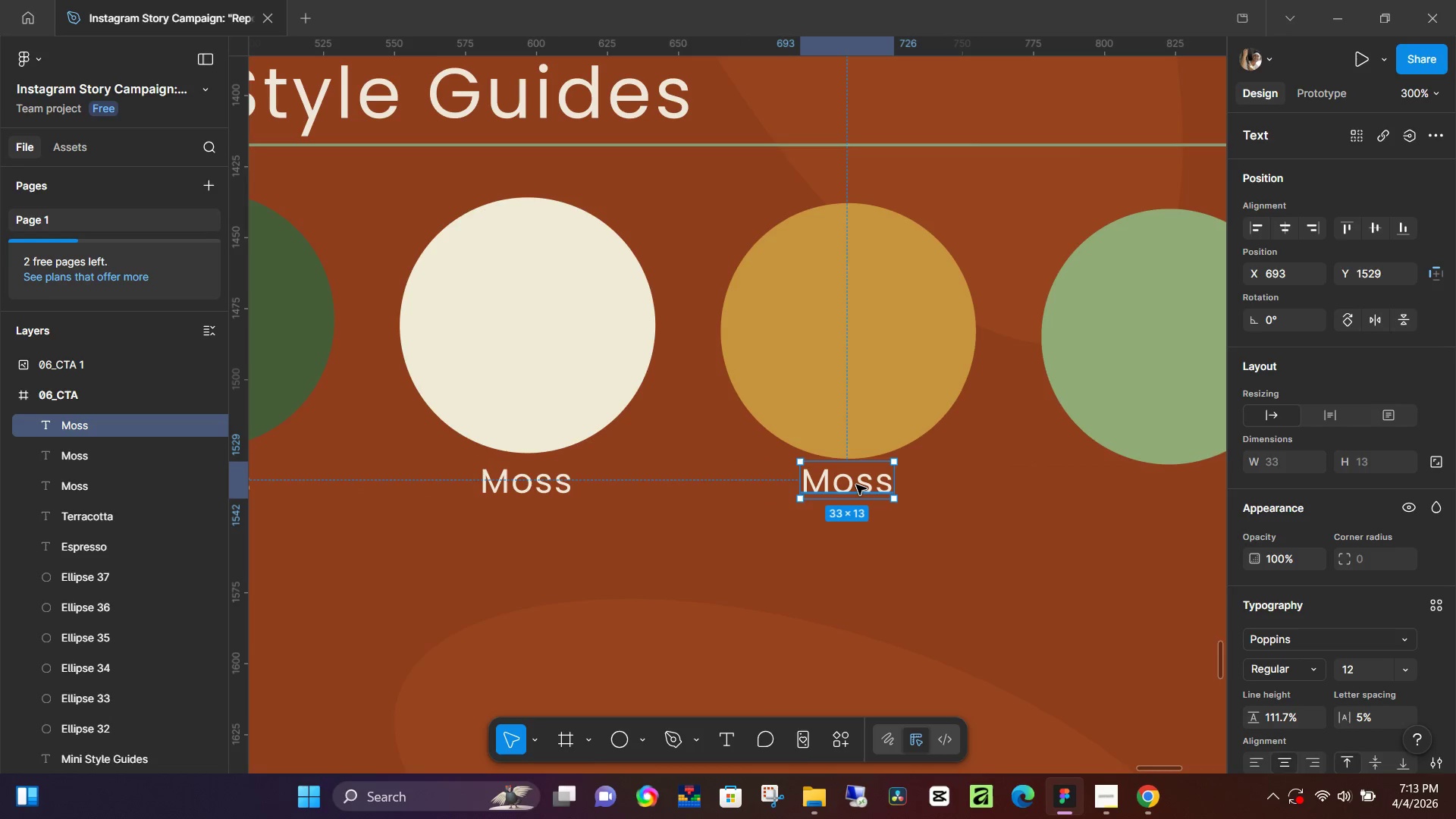 
key(Control+D)
 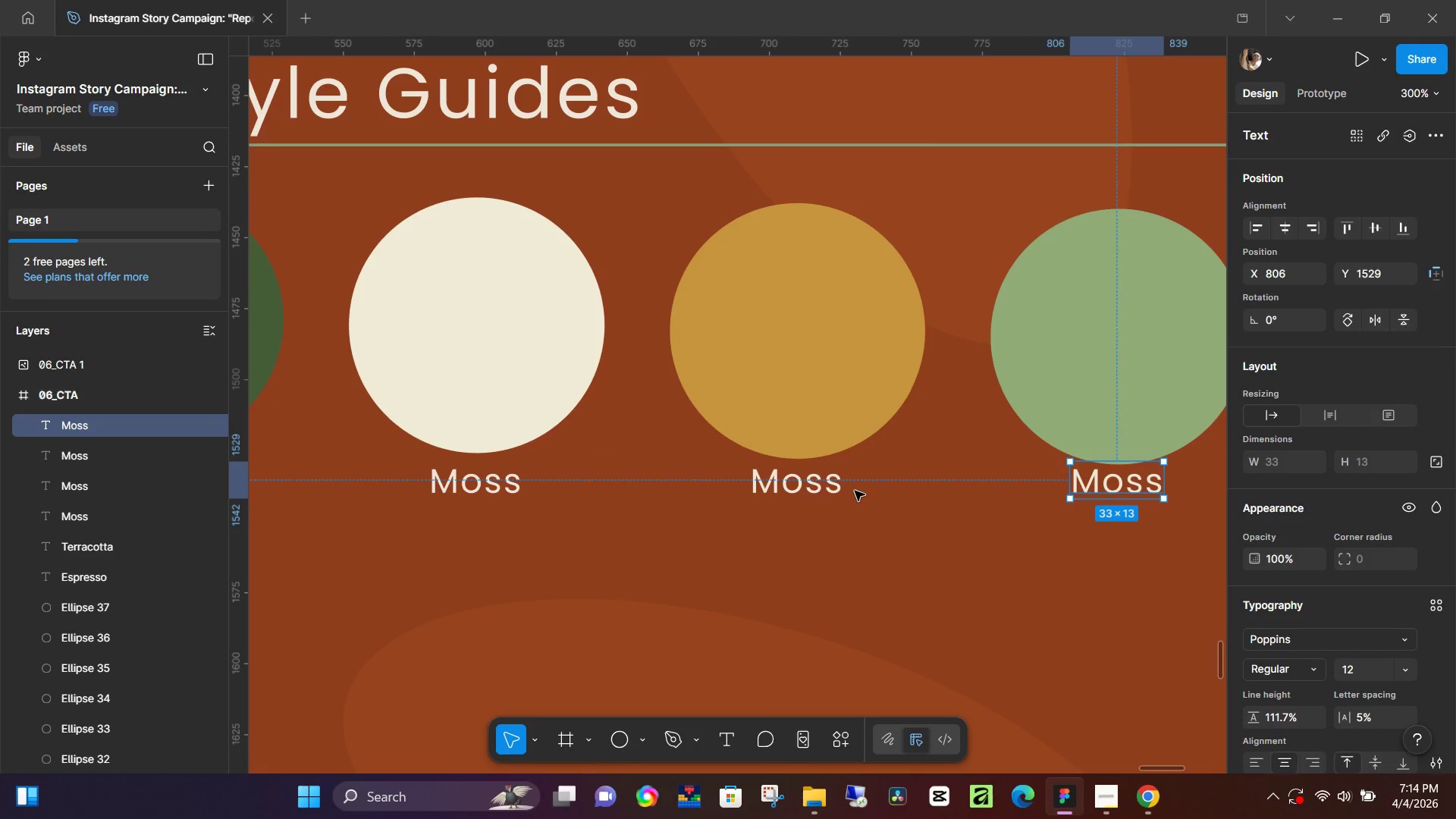 
hold_key(key=ControlLeft, duration=1.16)
scroll: coordinate [870, 507], scroll_direction: down, amount: 17.0
 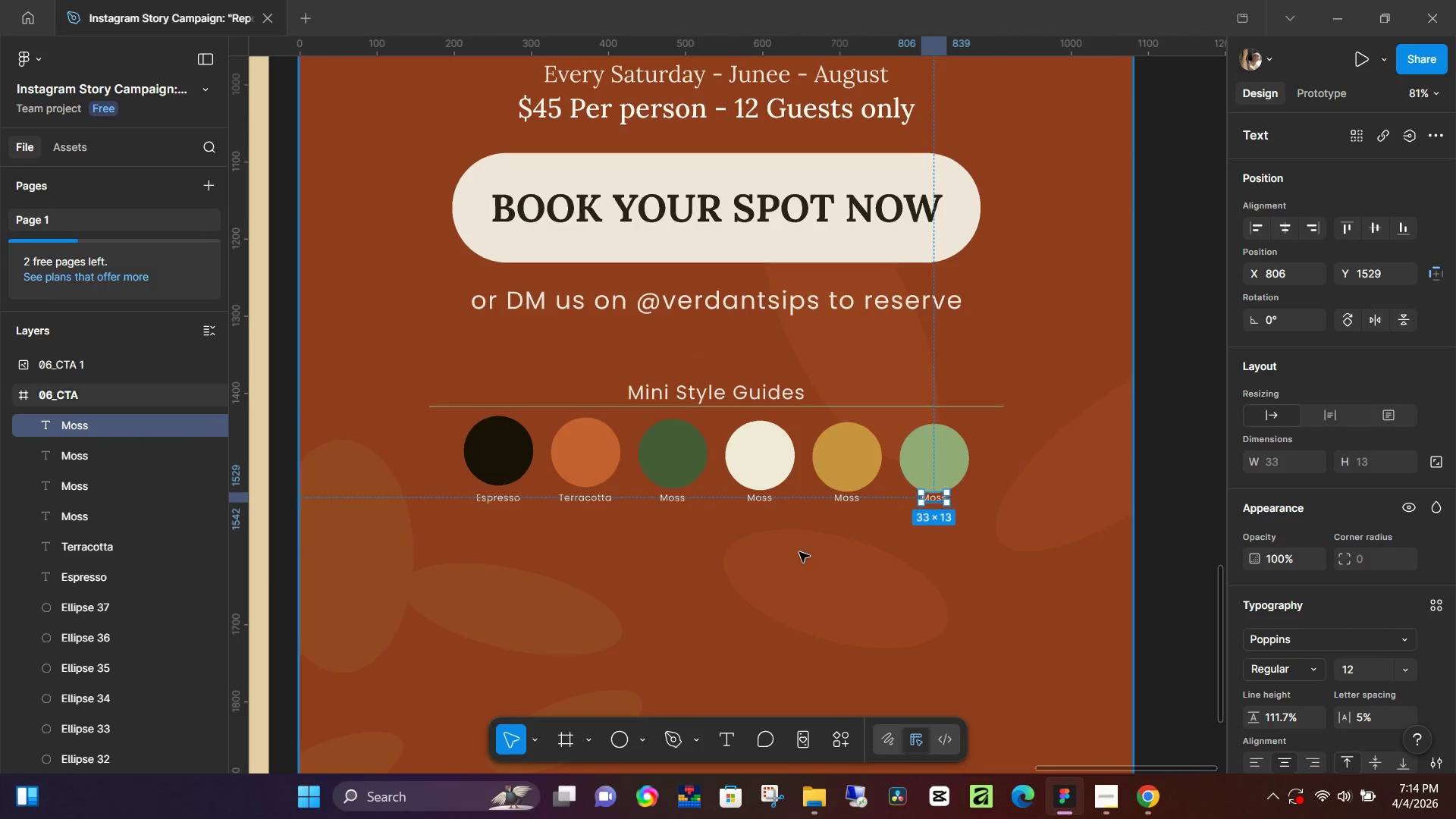 
left_click([802, 564])
 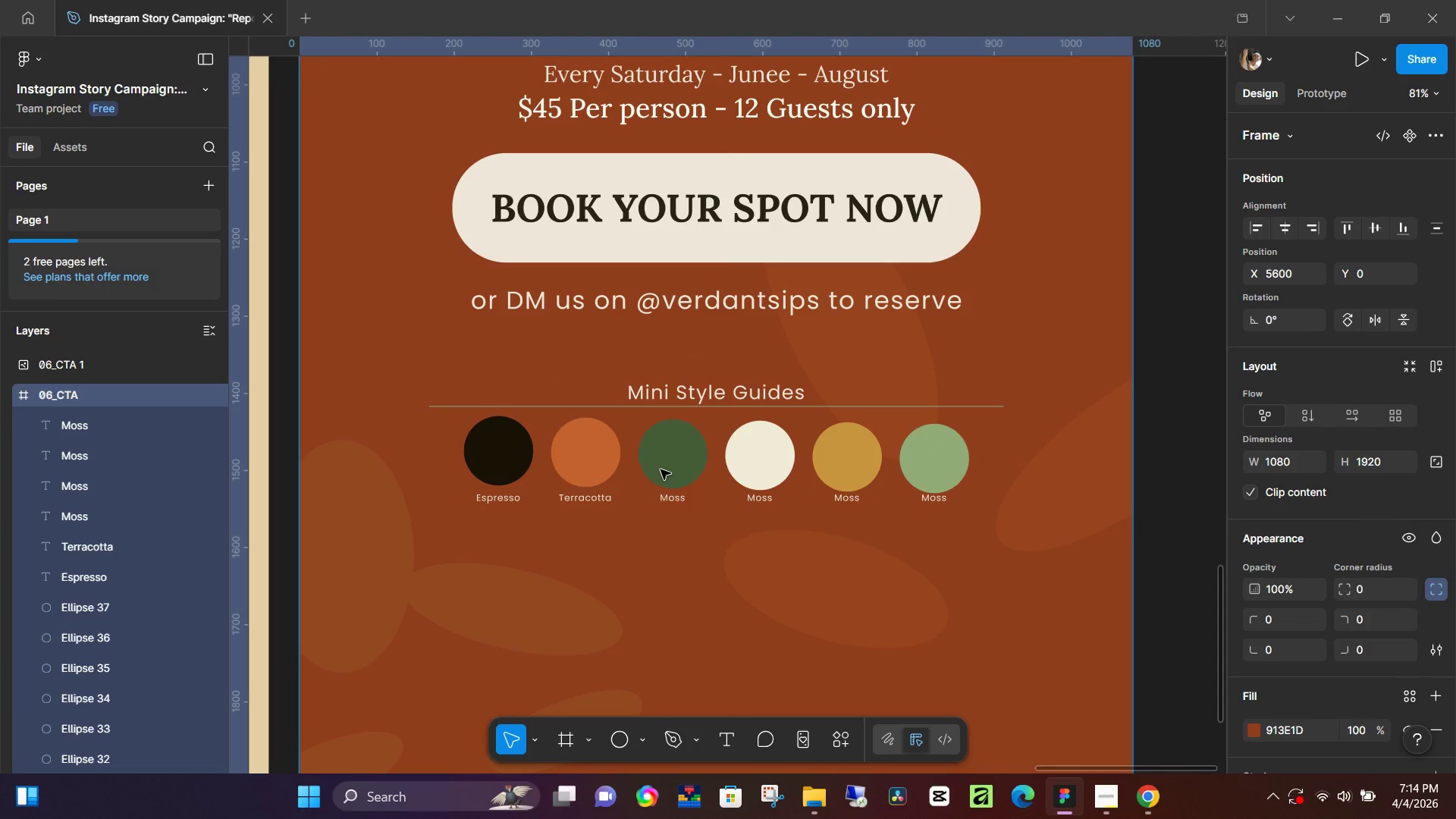 
hold_key(key=ControlLeft, duration=0.86)
scroll: coordinate [583, 384], scroll_direction: up, amount: 3.0
 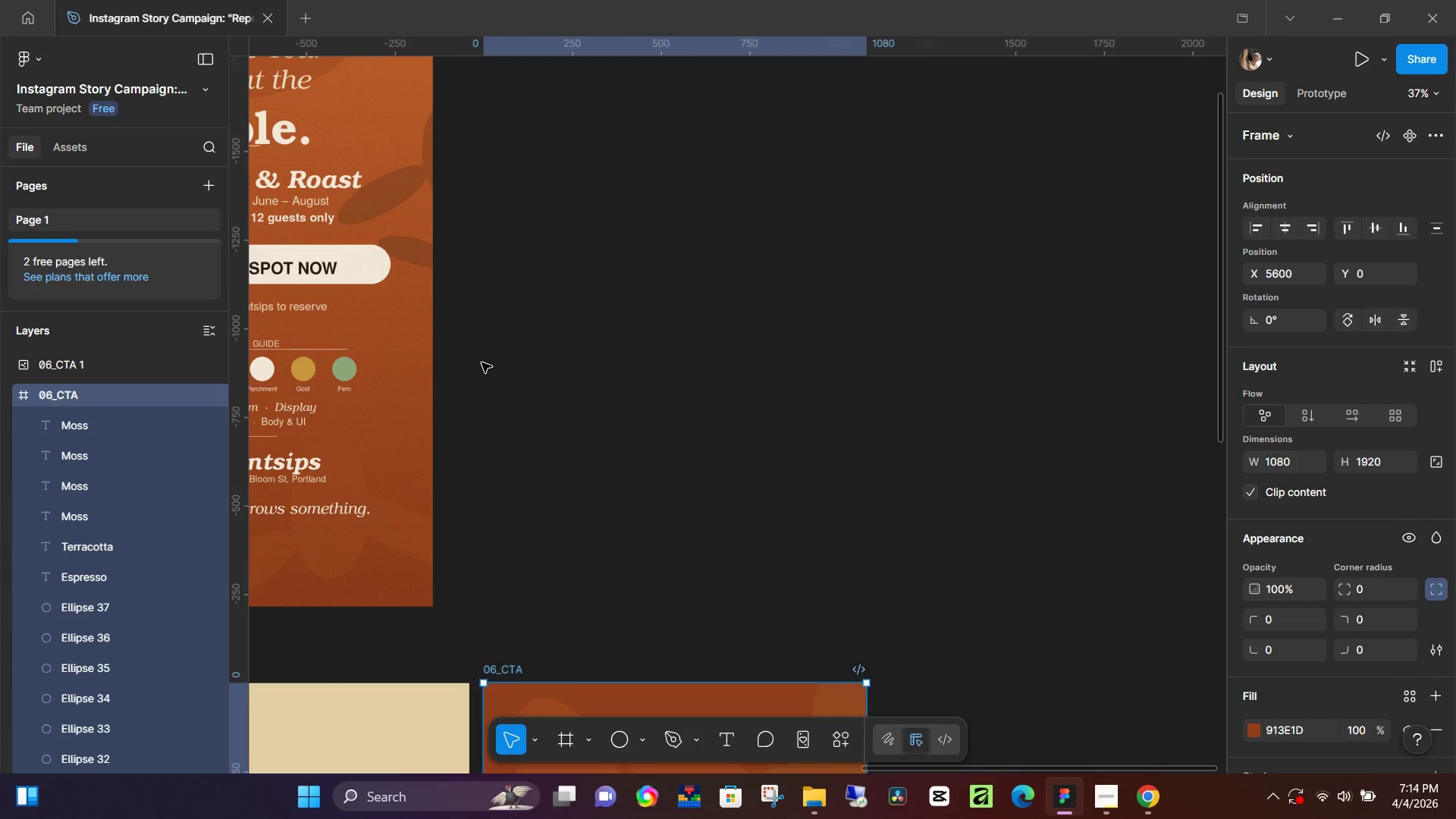 
hold_key(key=Space, duration=0.39)
 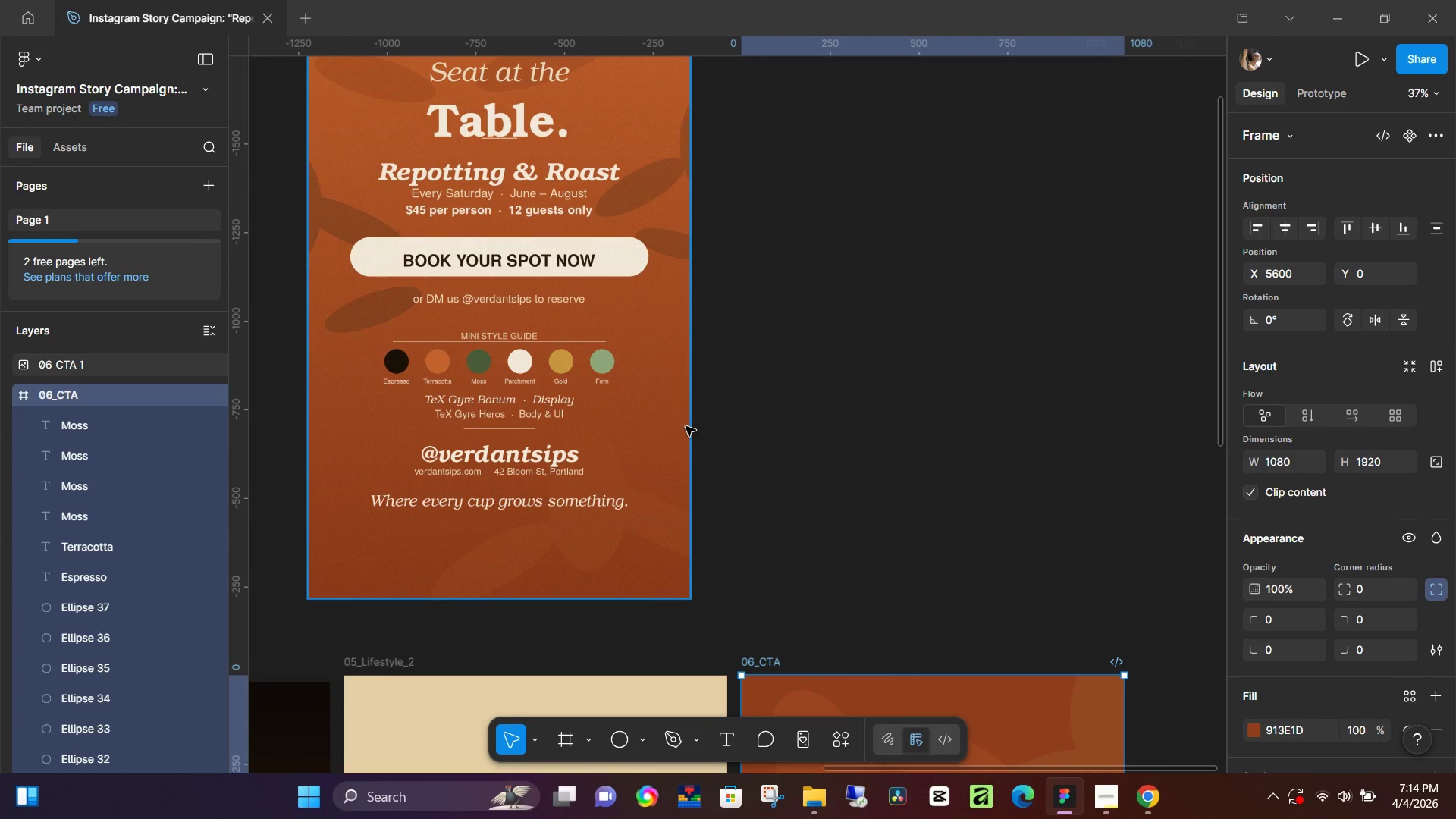 
left_click_drag(start_coordinate=[444, 424], to_coordinate=[702, 416])
 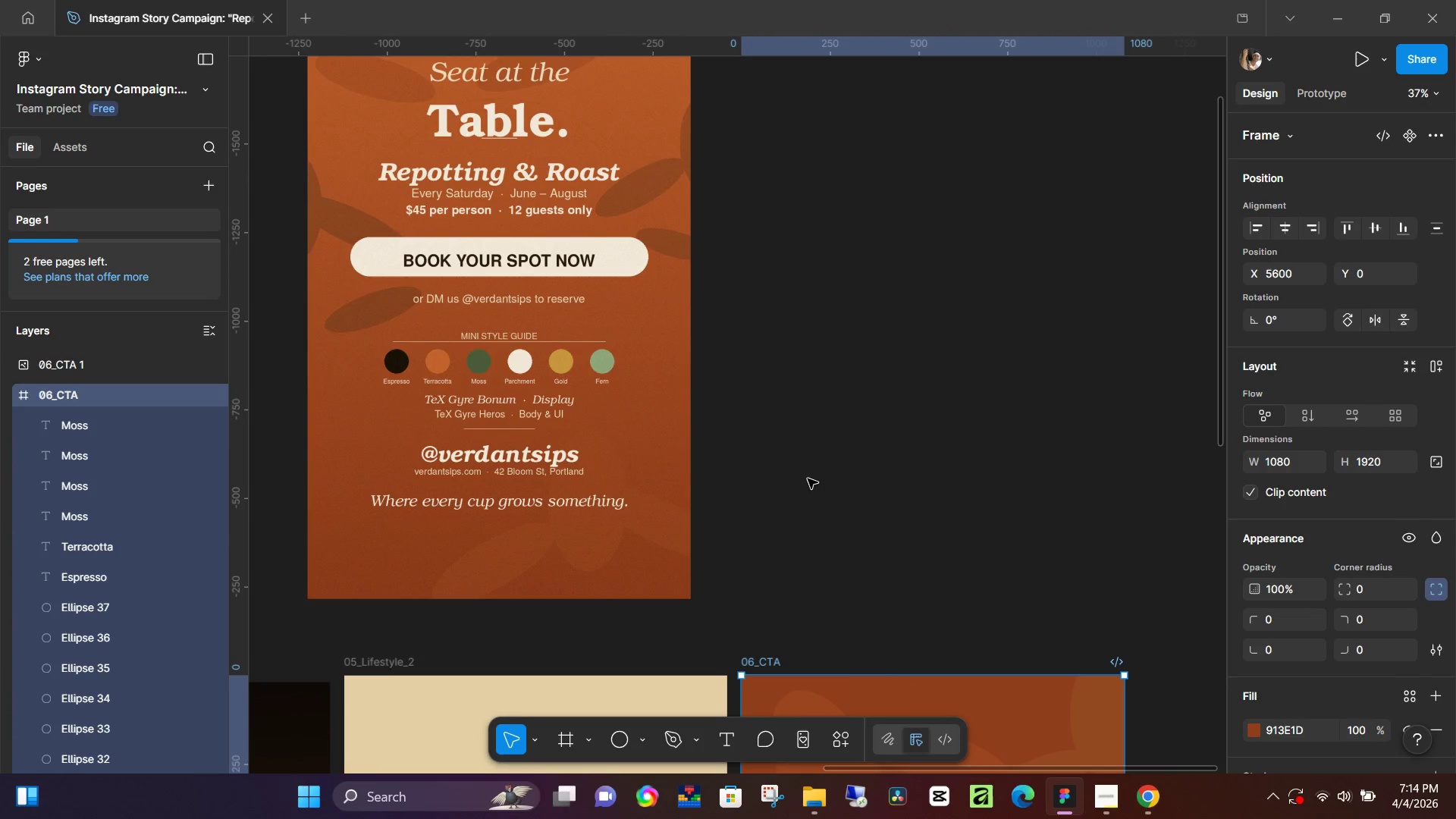 
hold_key(key=ControlLeft, duration=0.84)
 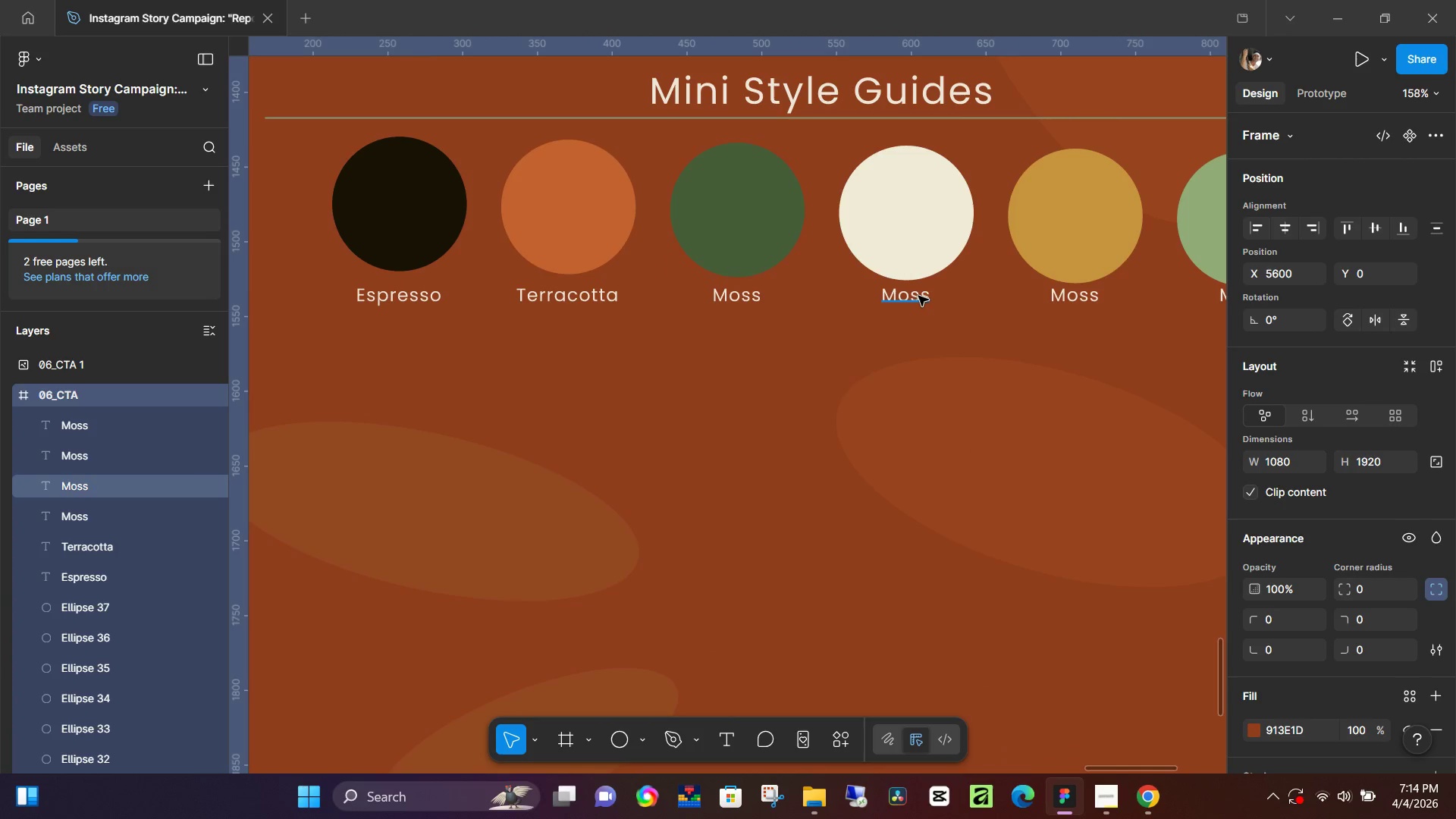 
scroll: coordinate [912, 509], scroll_direction: down, amount: 13.0
 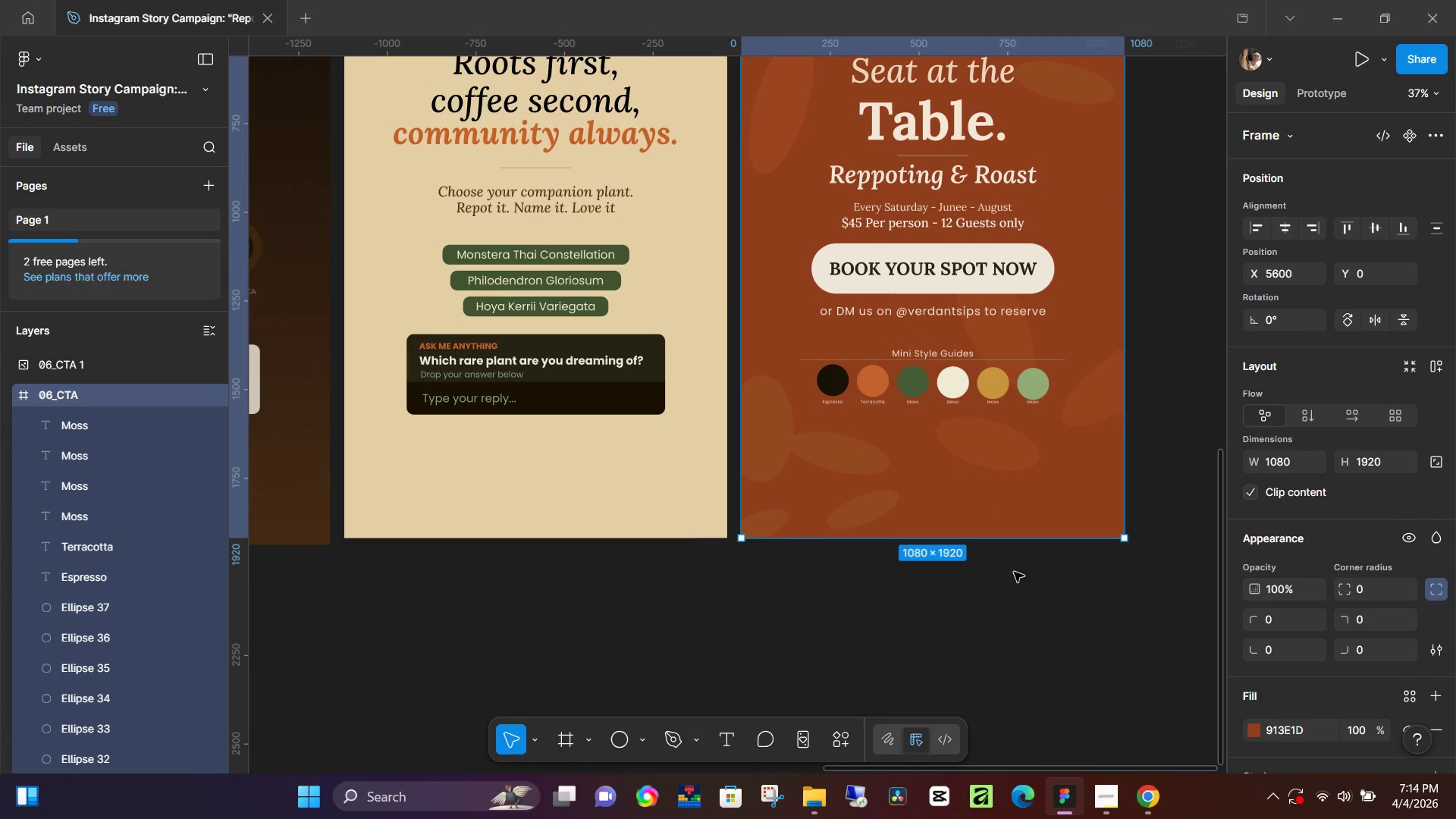 
scroll: coordinate [979, 394], scroll_direction: up, amount: 13.0
 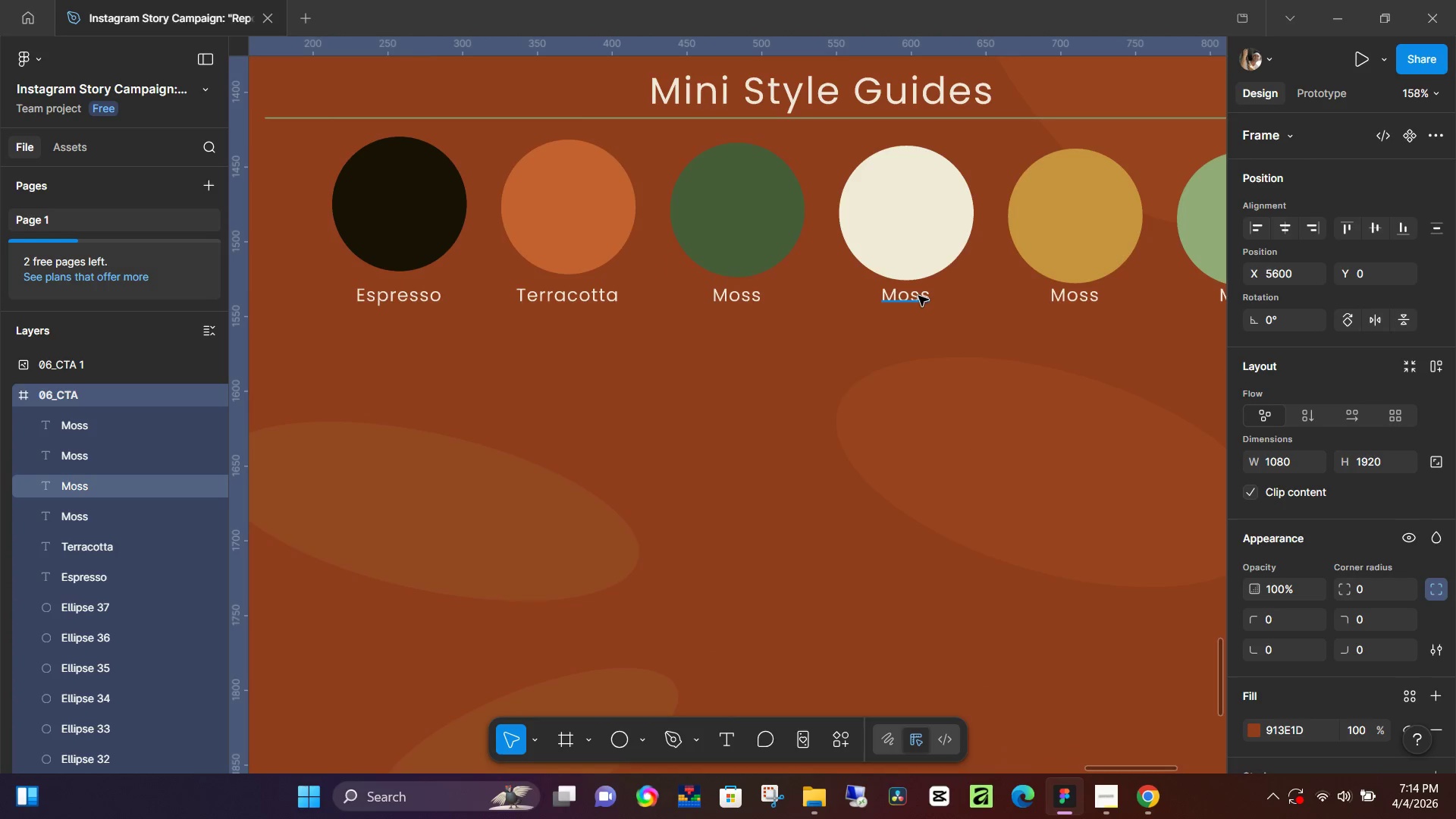 
double_click([918, 296])
 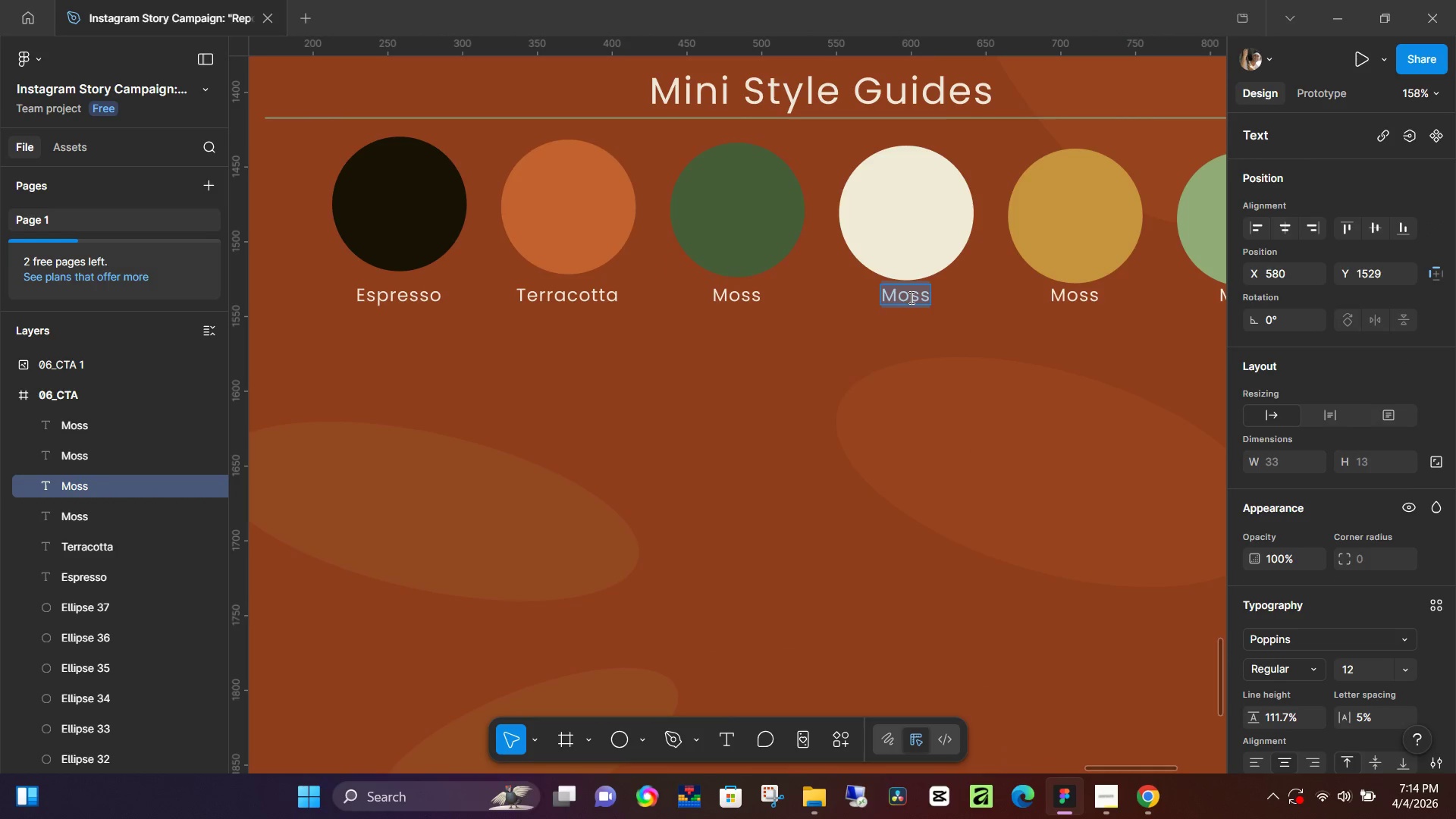 
type(Parchment)
 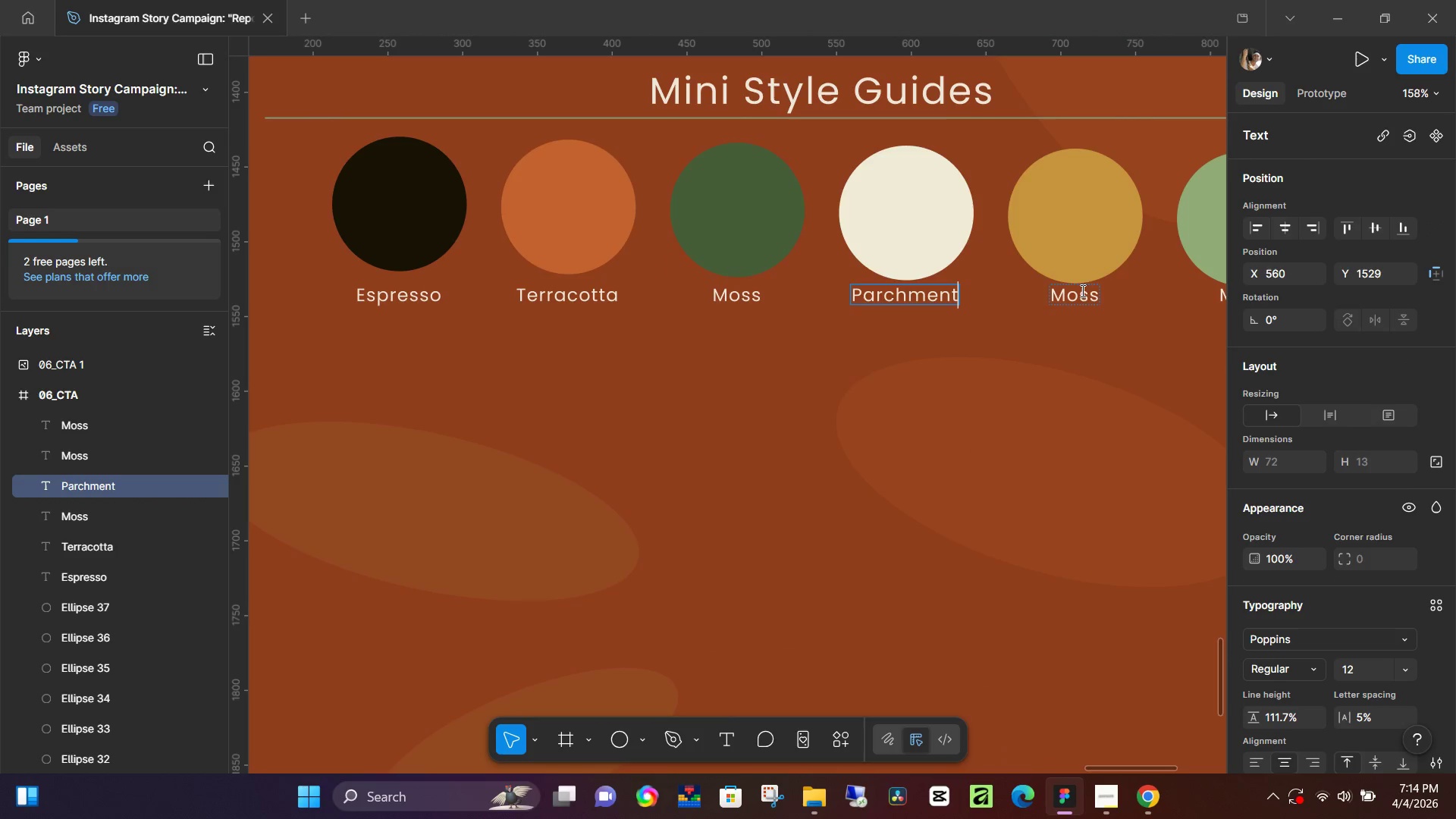 
double_click([1080, 290])
 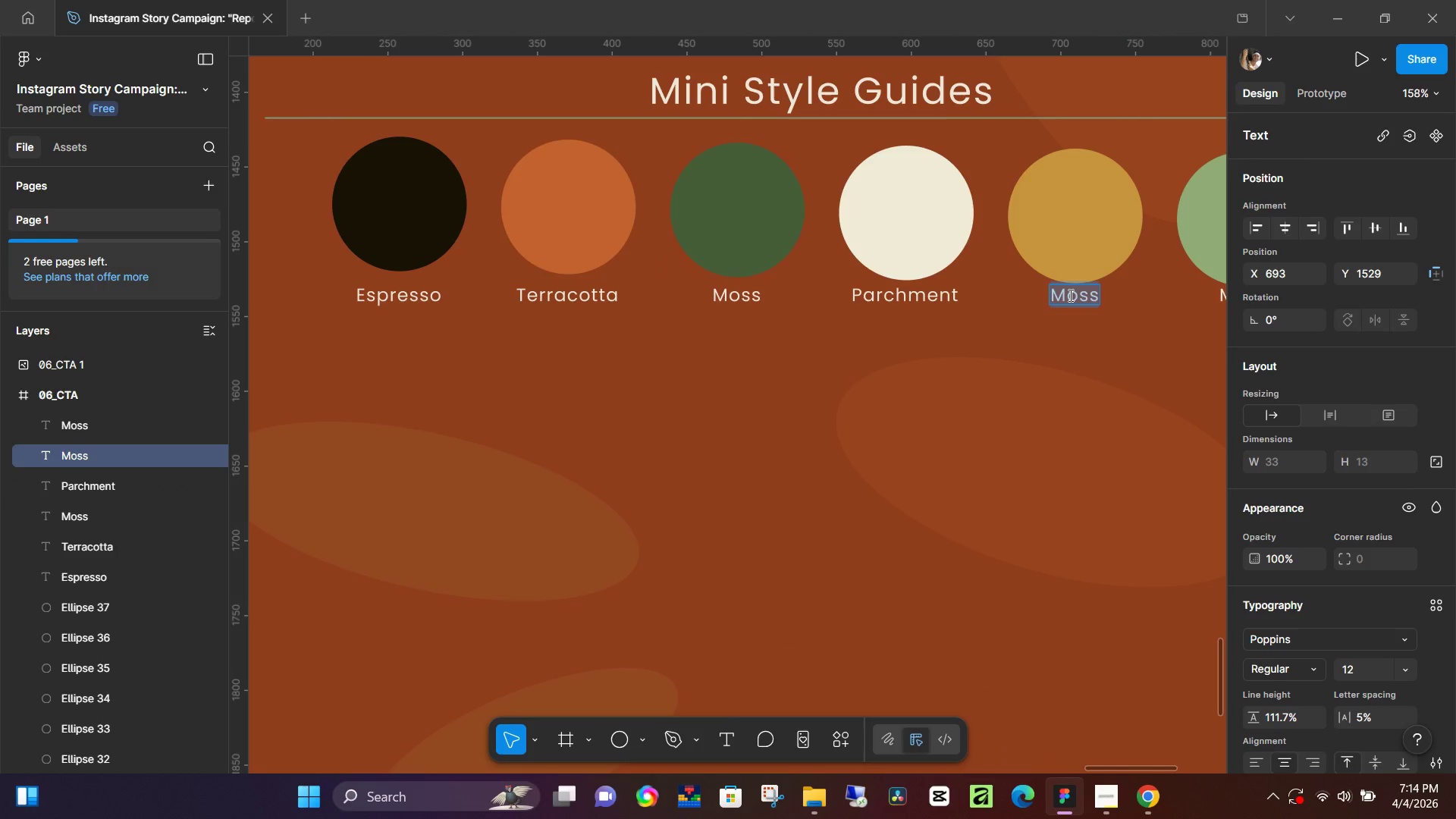 
type(Gold)
 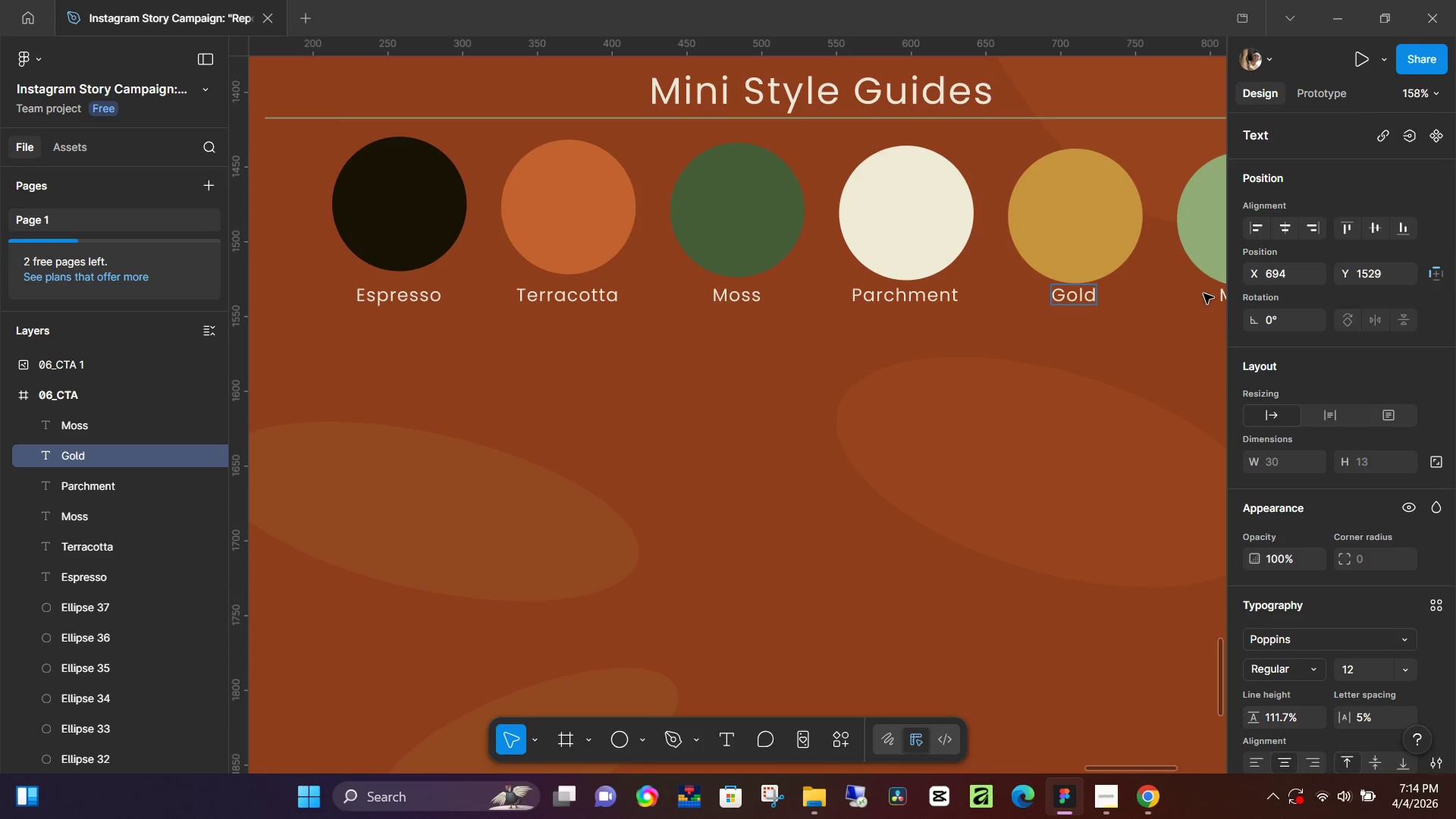 
left_click([1214, 291])
 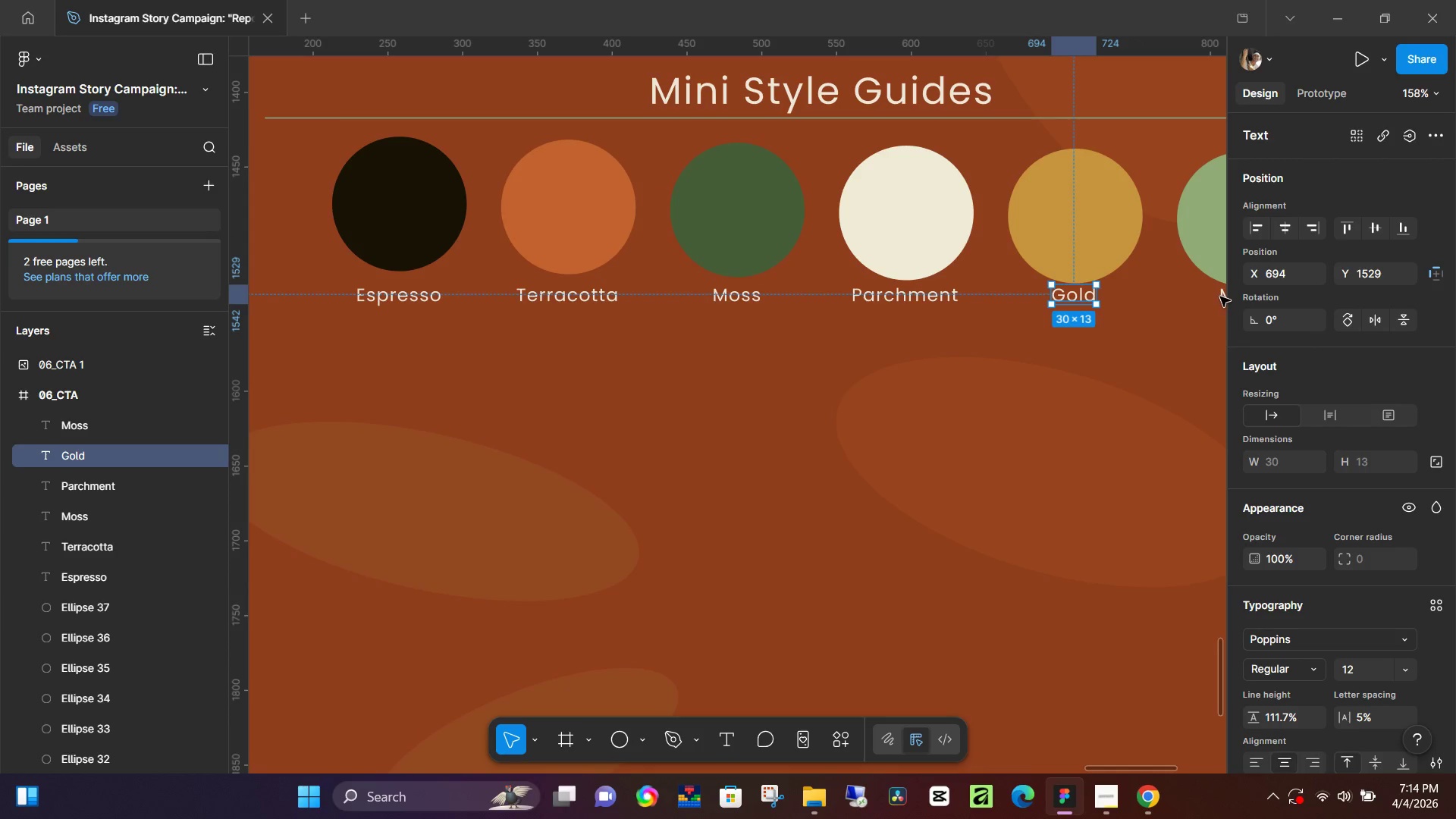 
double_click([1220, 297])
 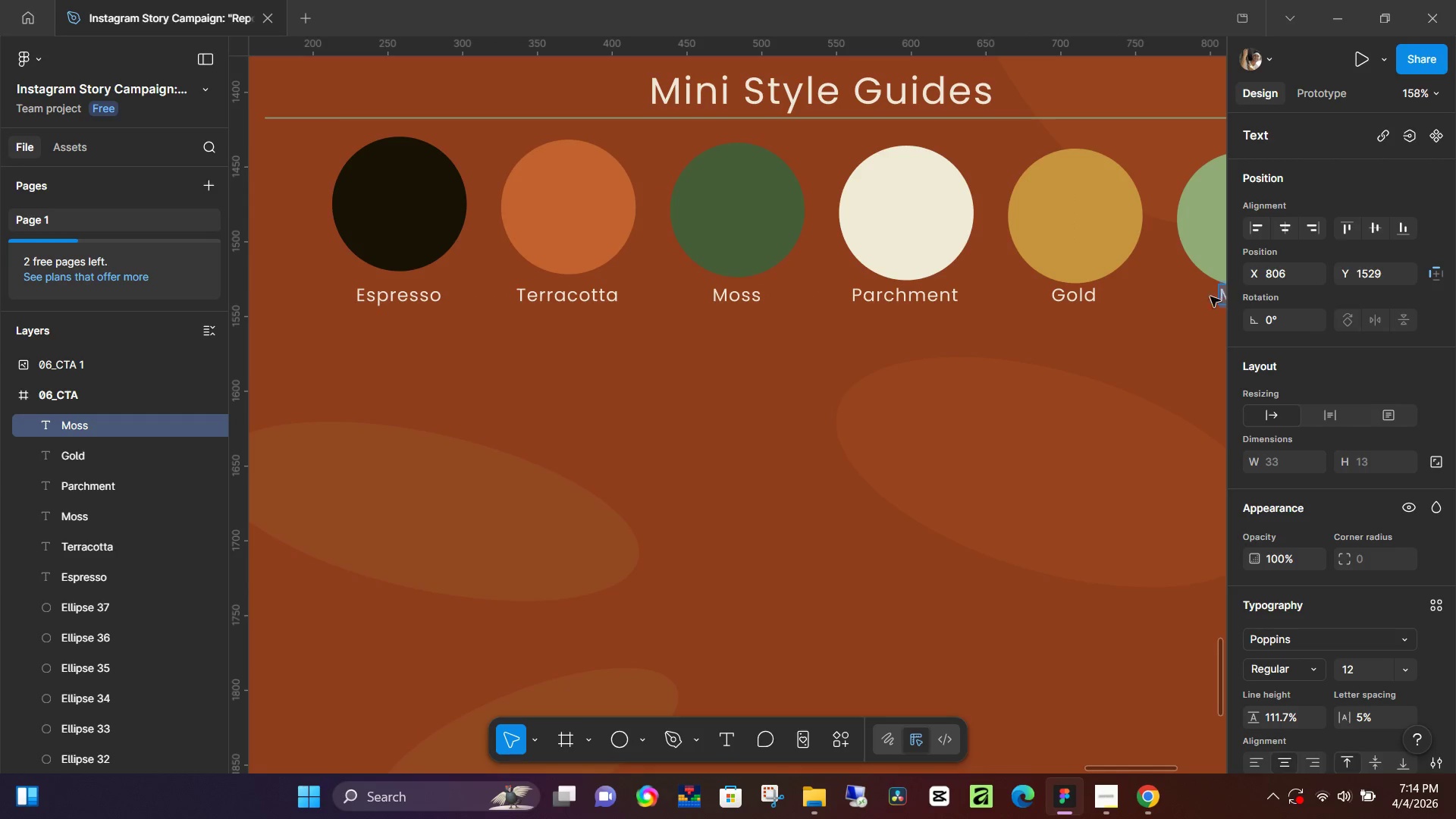 
type(Fern)
 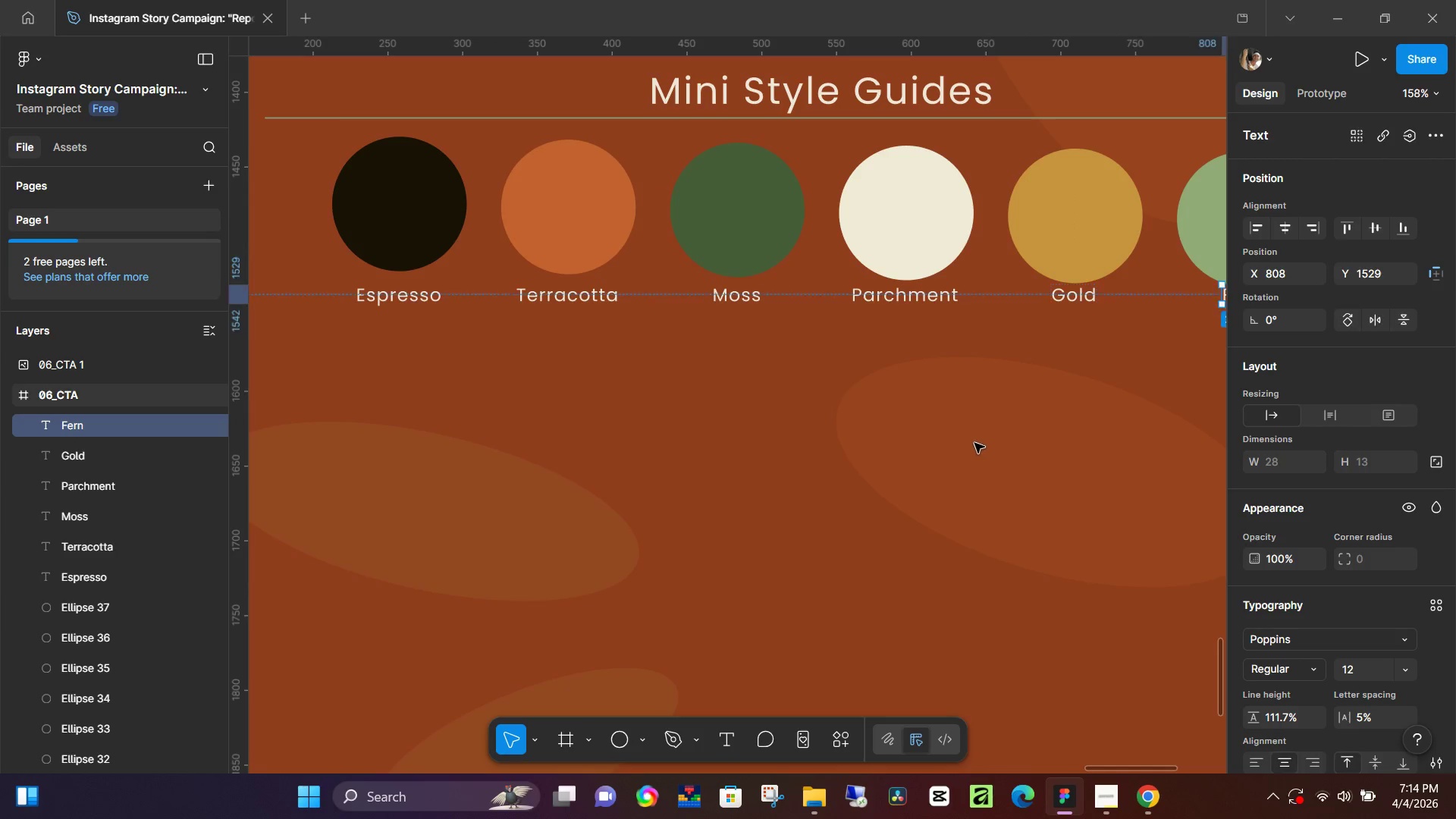 
hold_key(key=ControlLeft, duration=0.97)
scroll: coordinate [804, 416], scroll_direction: down, amount: 14.0
 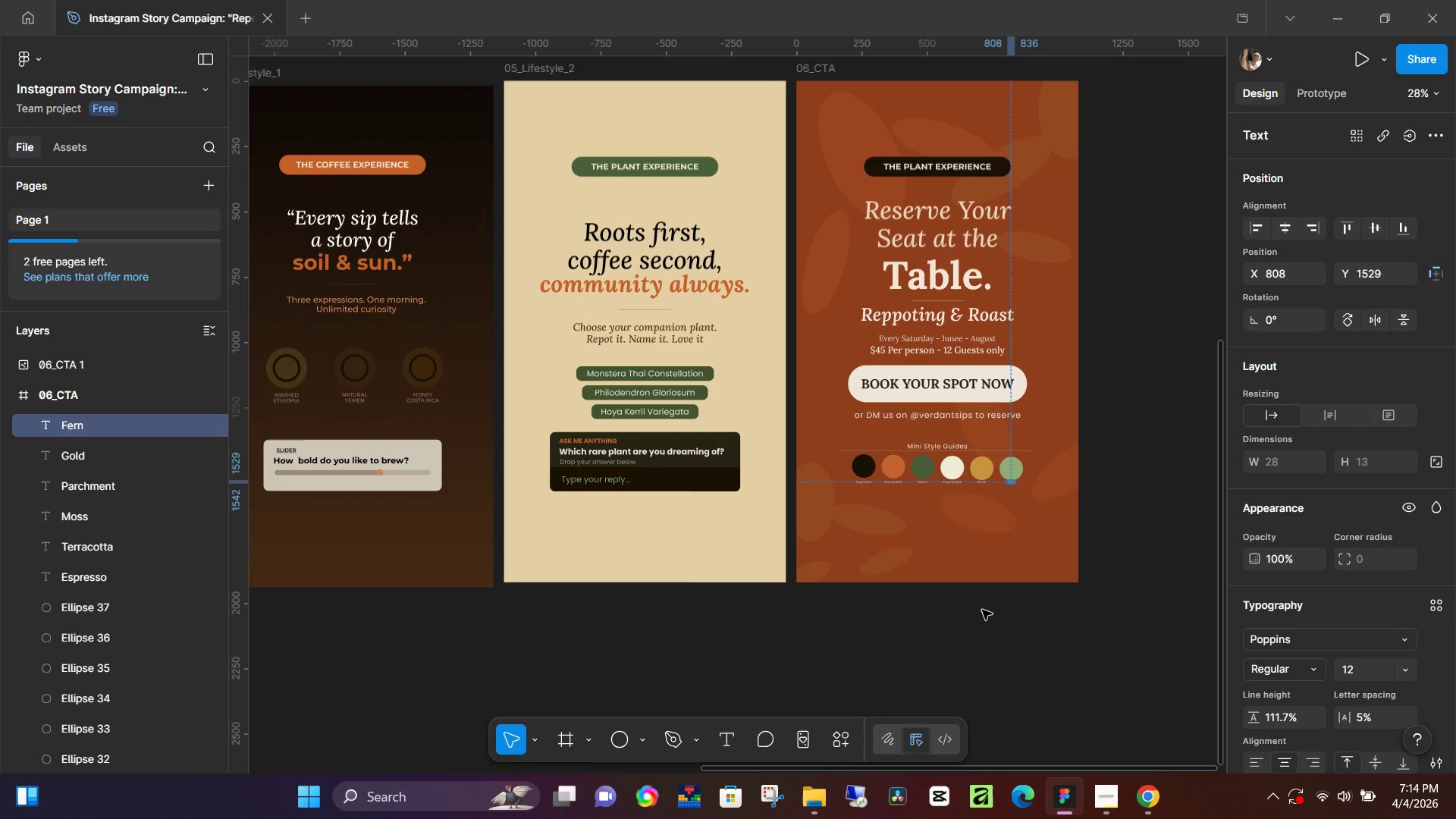 
left_click([982, 610])
 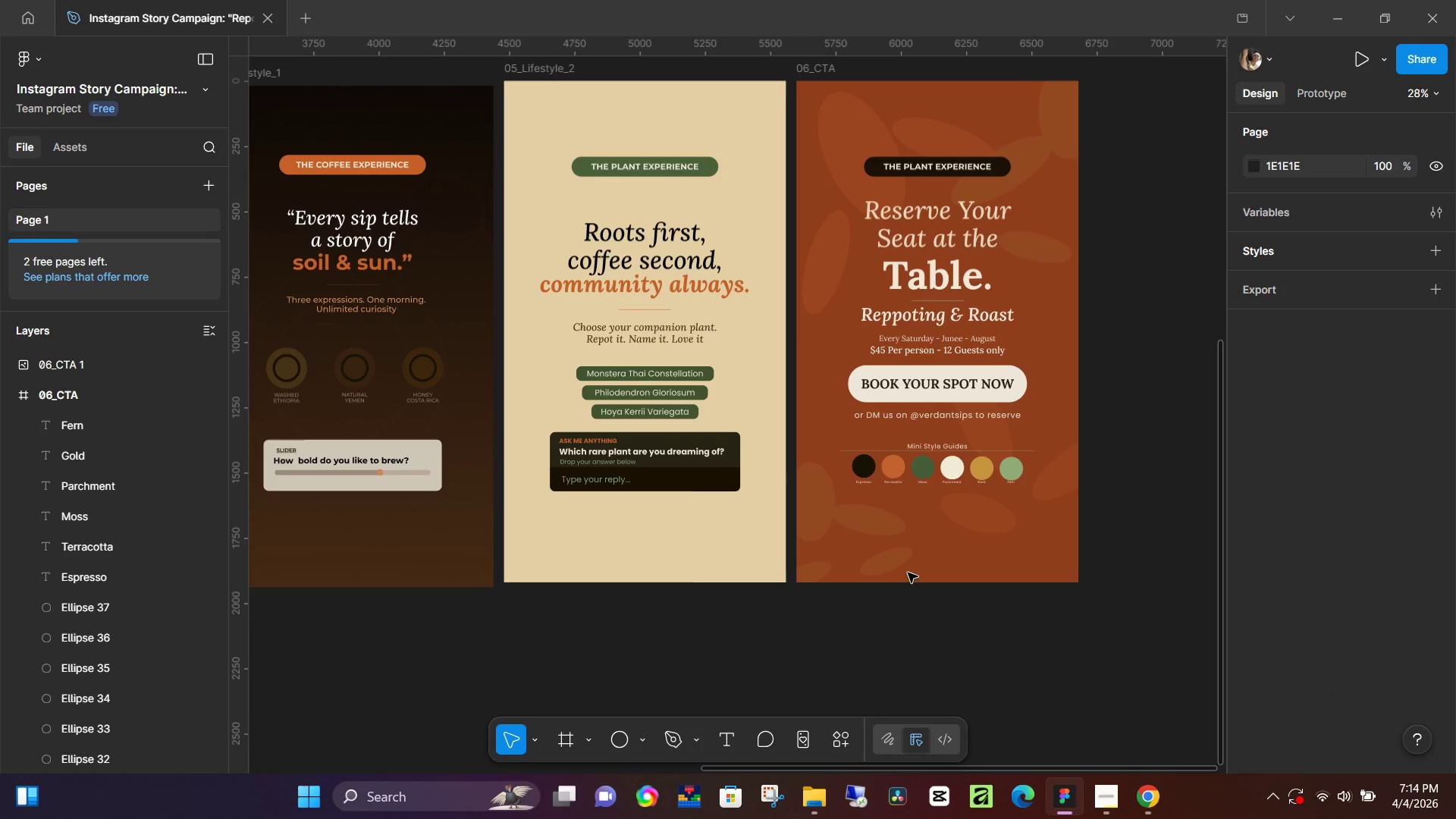 
scroll: coordinate [902, 573], scroll_direction: up, amount: 4.0
 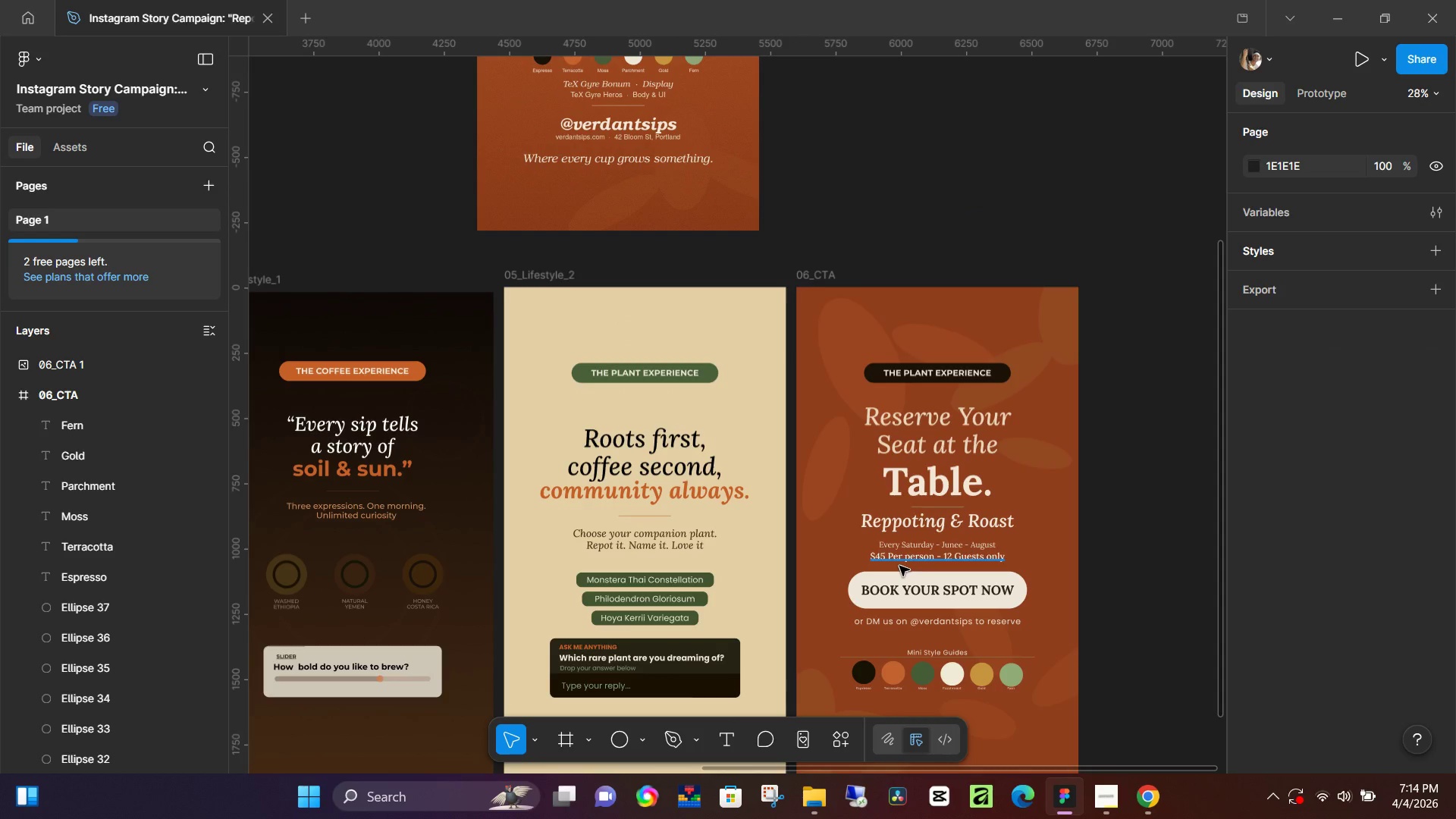 
left_click([944, 505])
 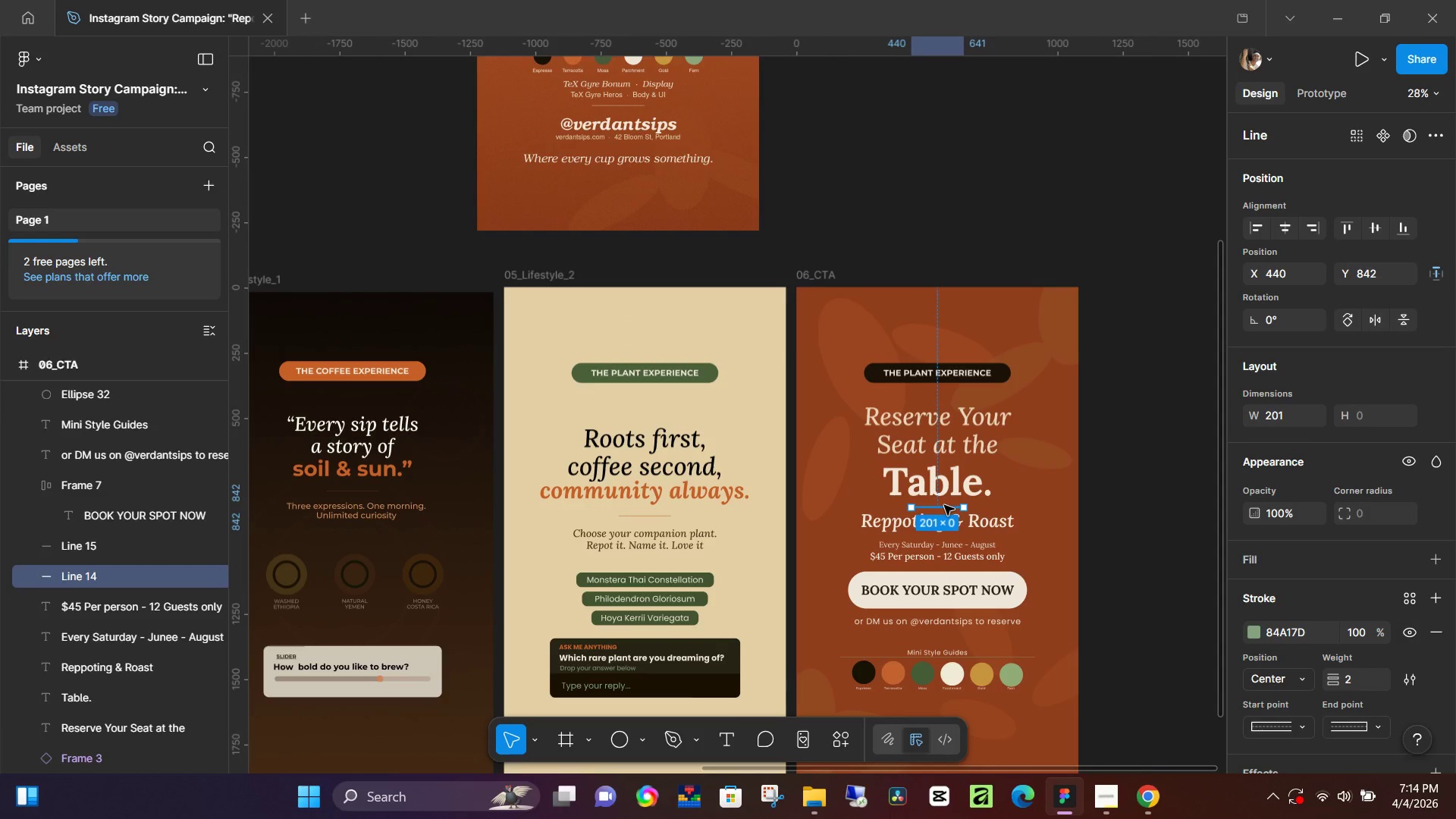 
key(Control+D)
 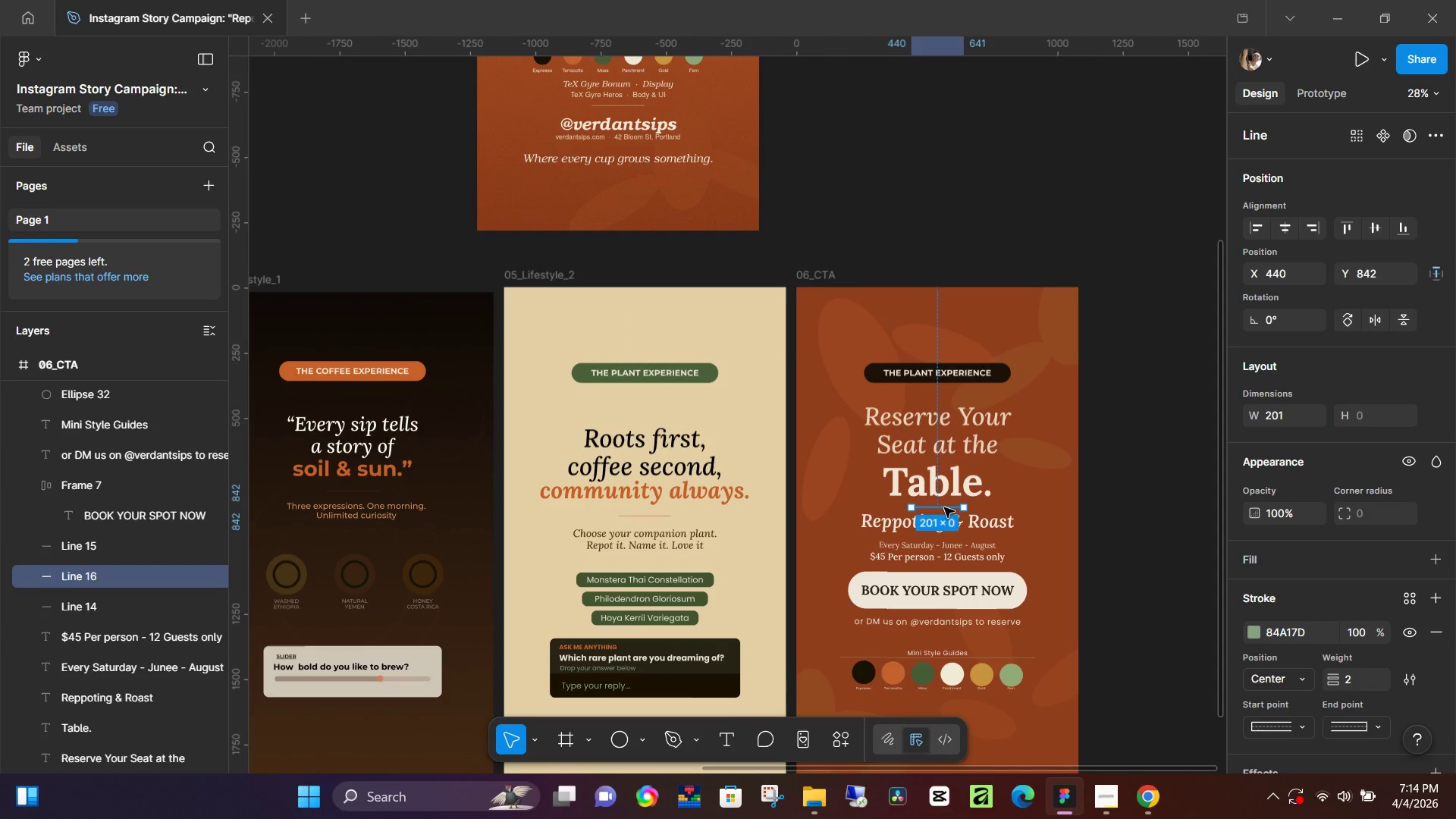 
left_click_drag(start_coordinate=[944, 508], to_coordinate=[940, 707])
 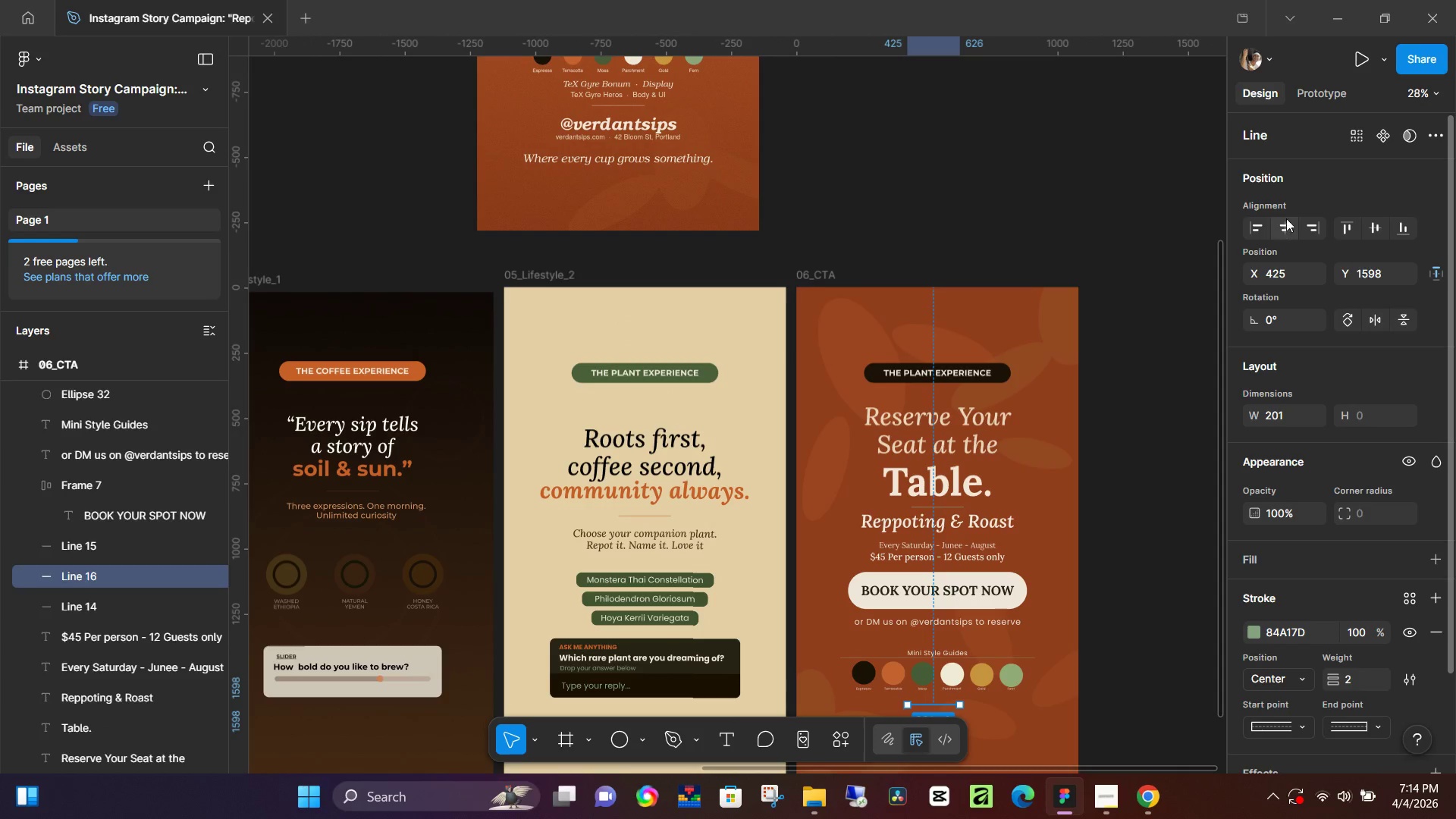 
left_click([1282, 230])
 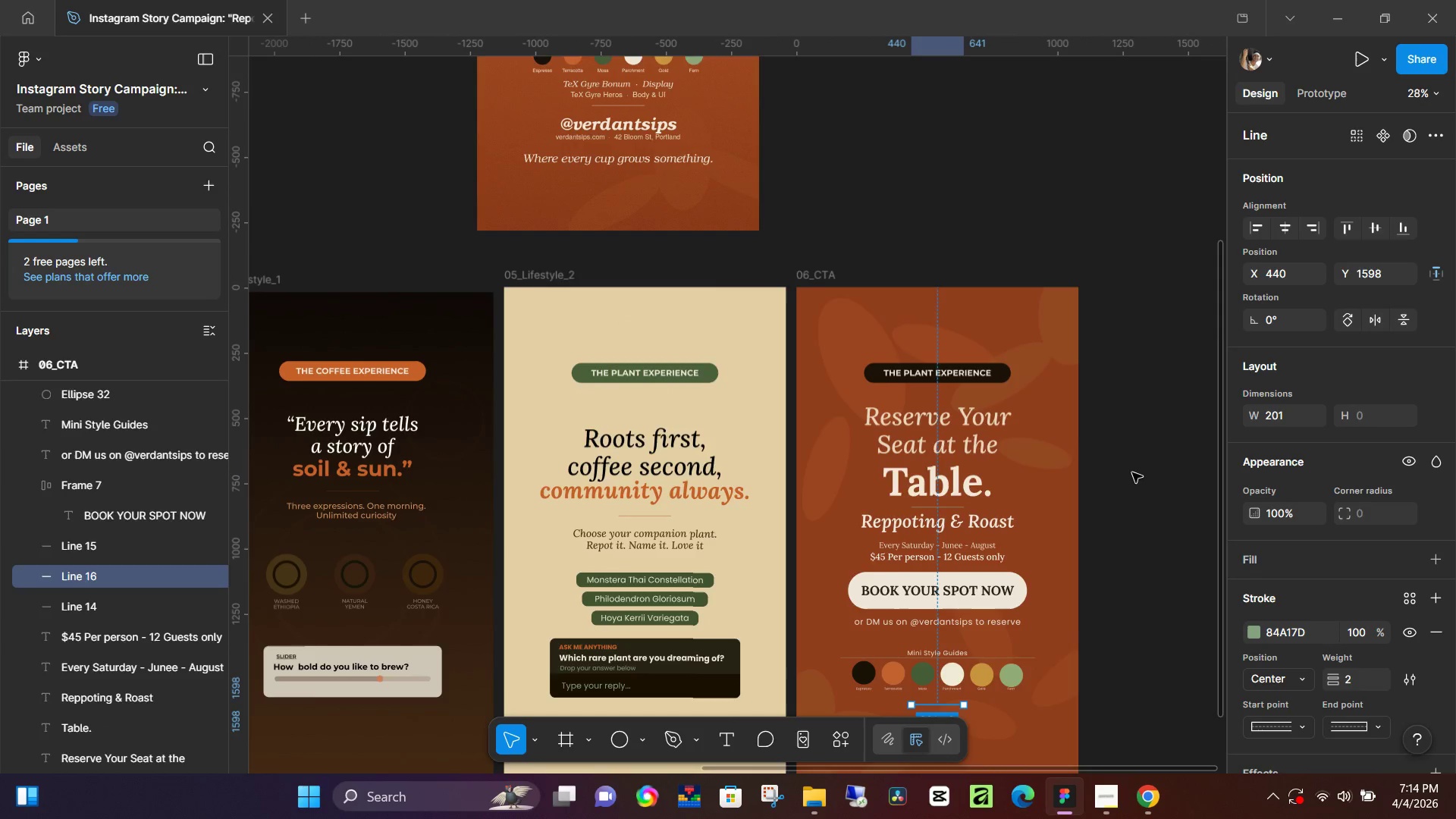 
left_click([1132, 479])
 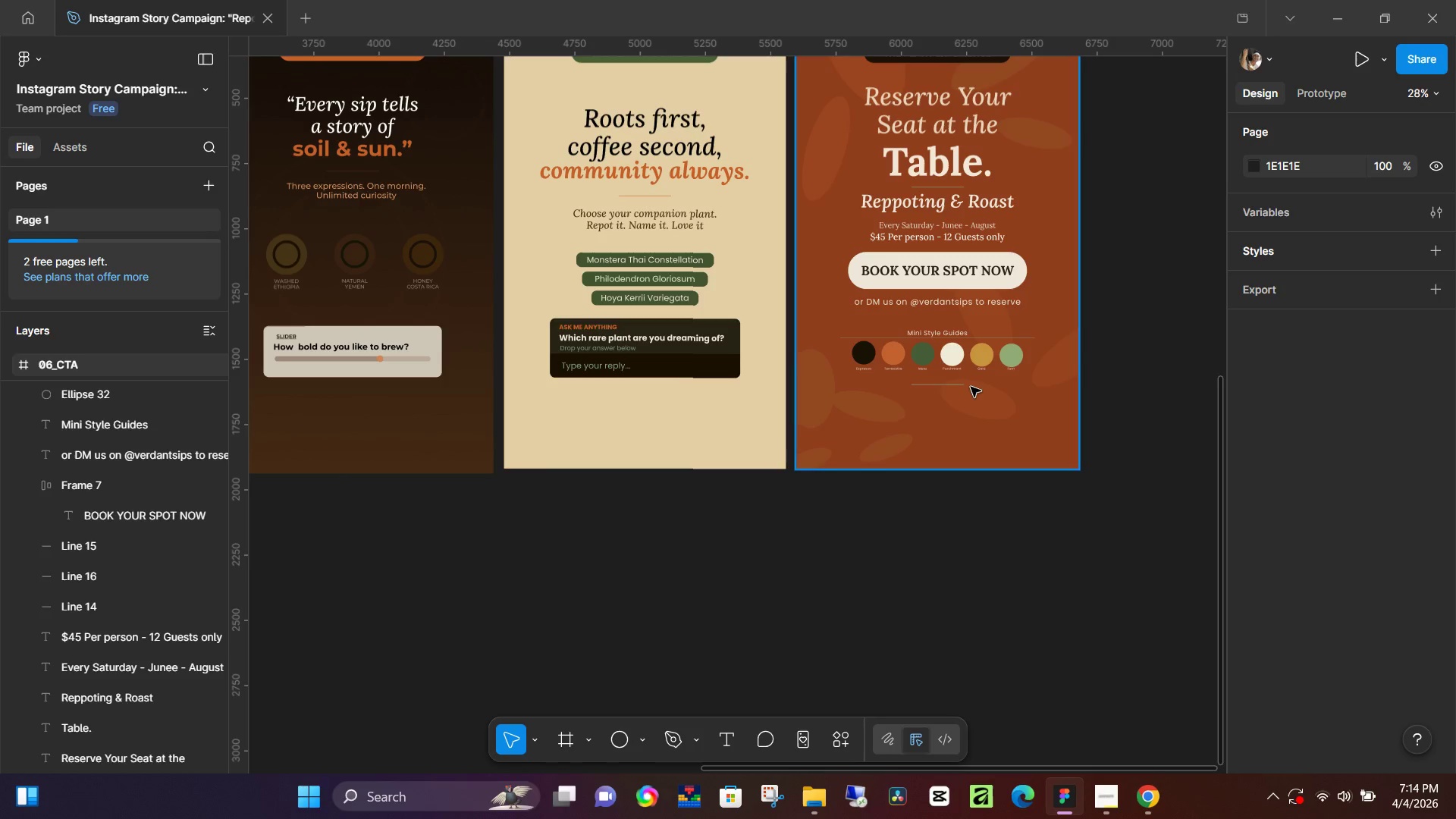 
scroll: coordinate [1133, 481], scroll_direction: down, amount: 5.0
 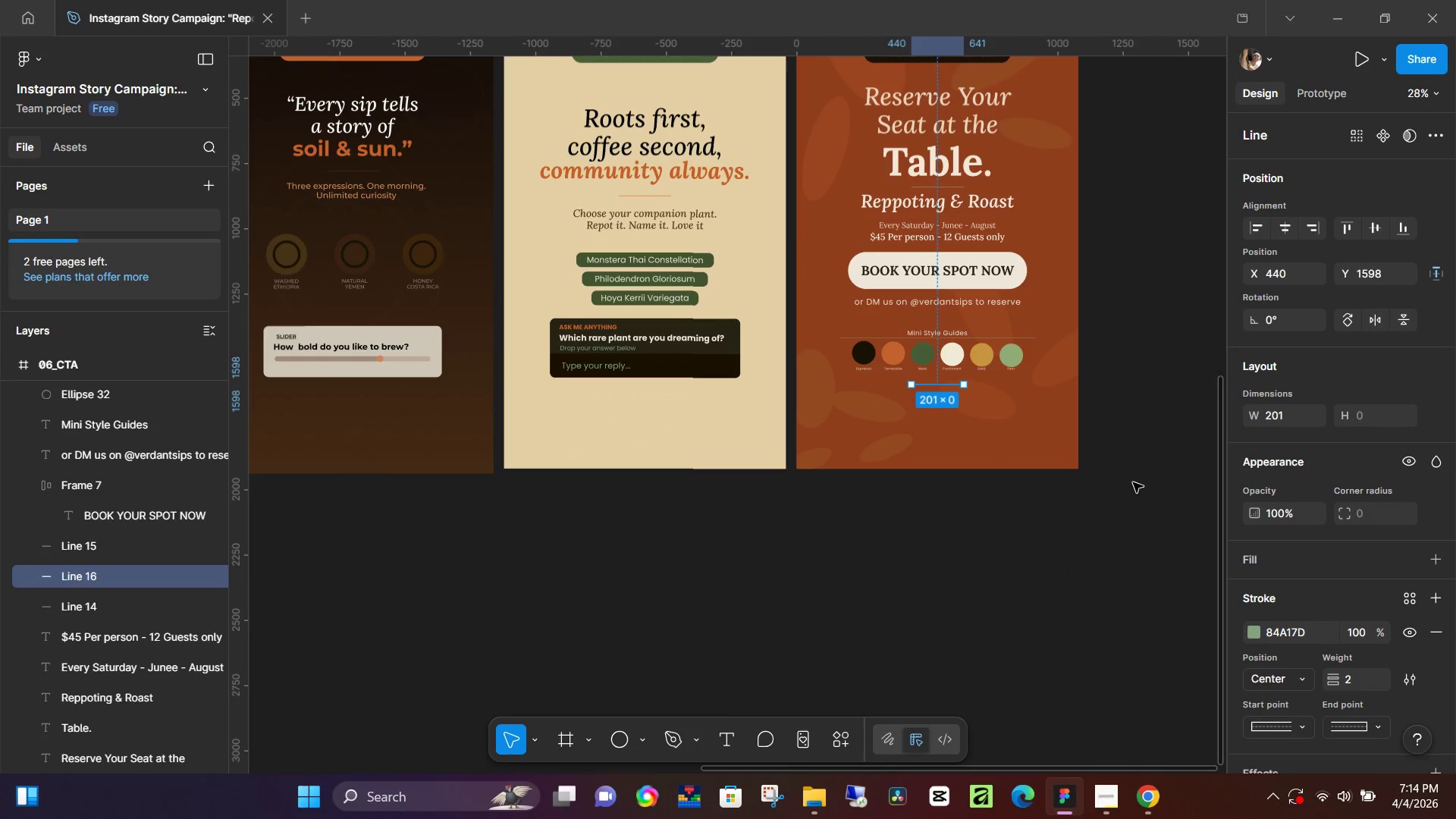 
left_click([957, 387])
 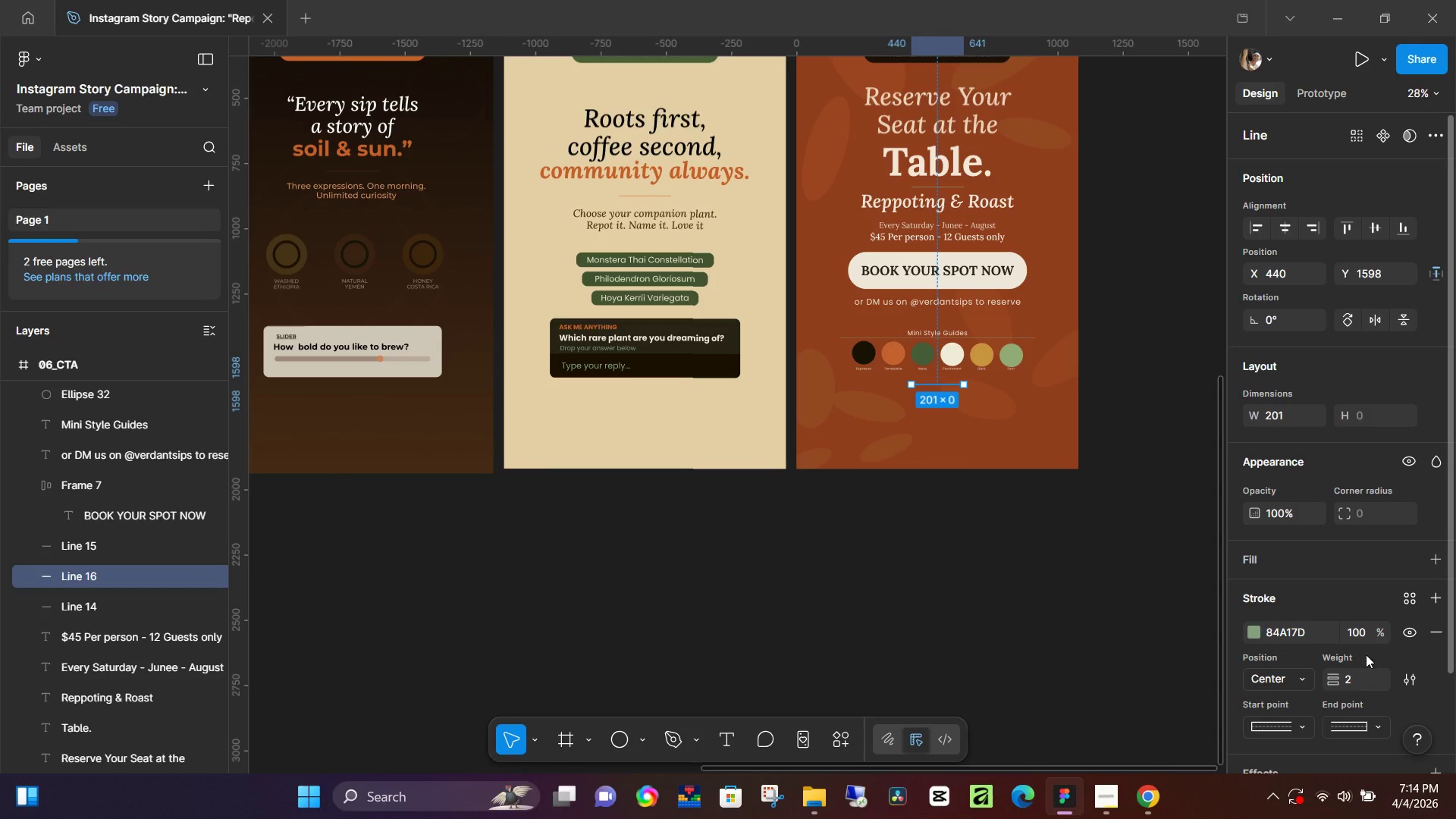 
left_click([1354, 682])
 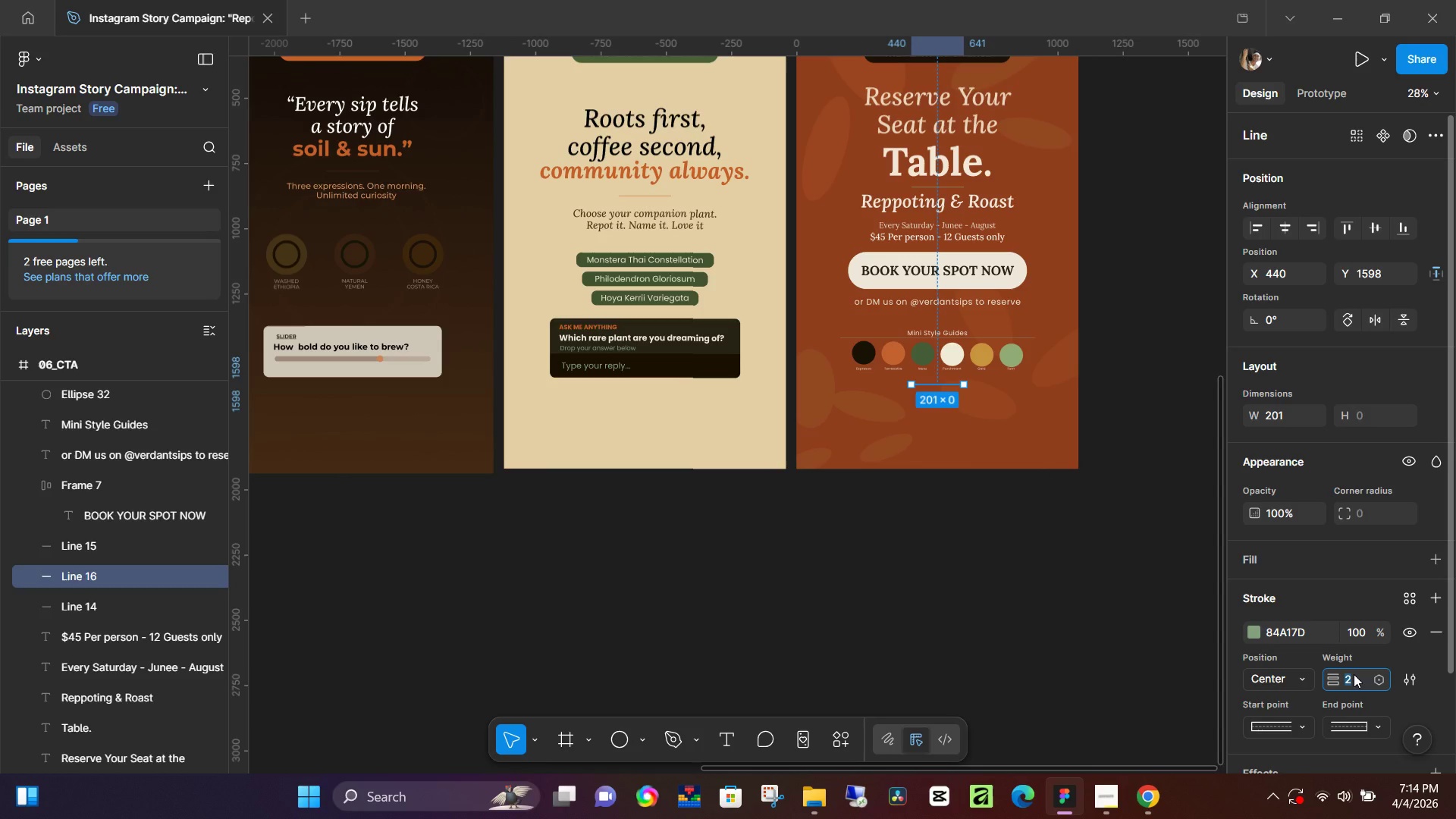 
key(Numpad1)
 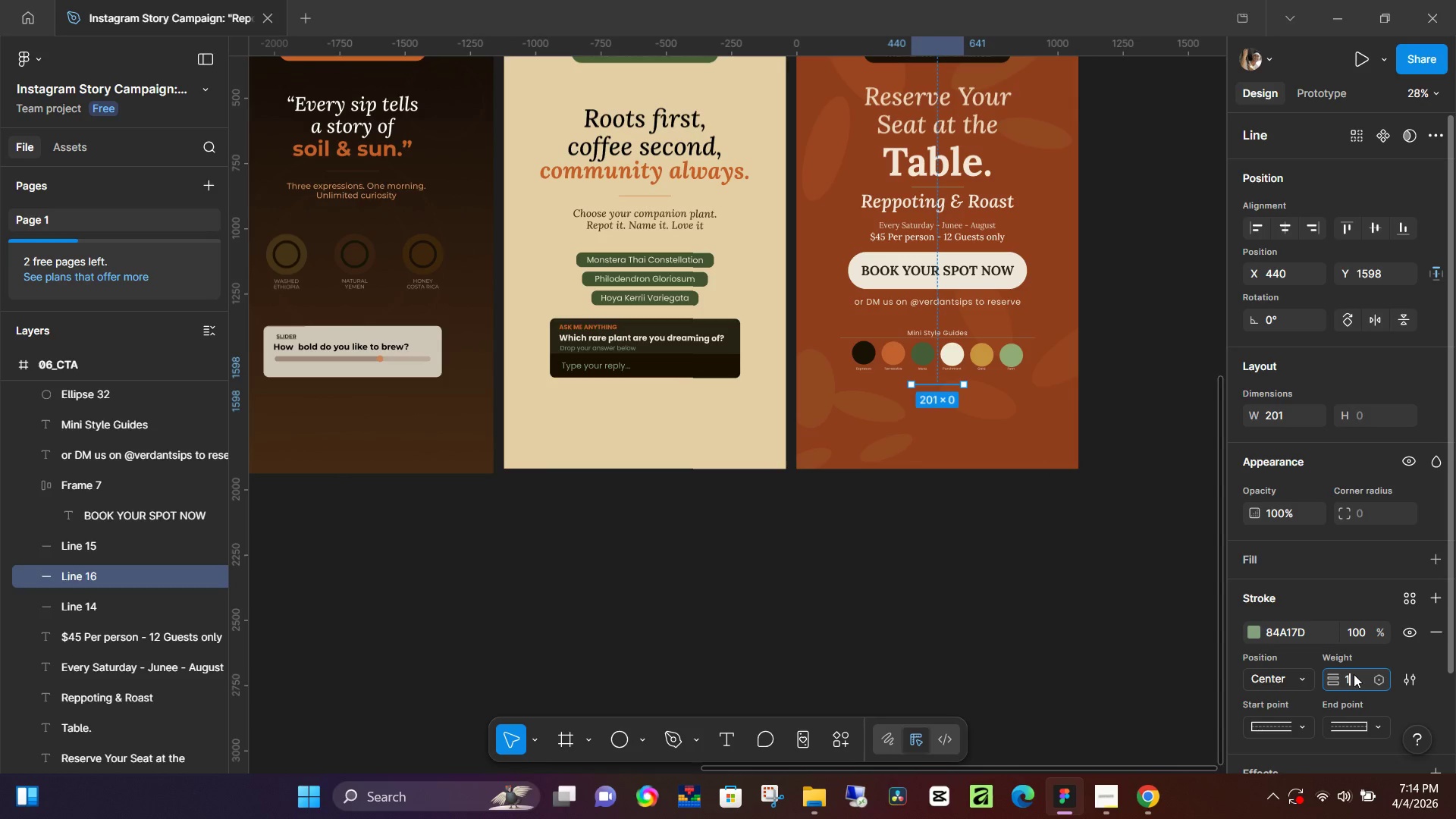 
key(NumpadEnter)
 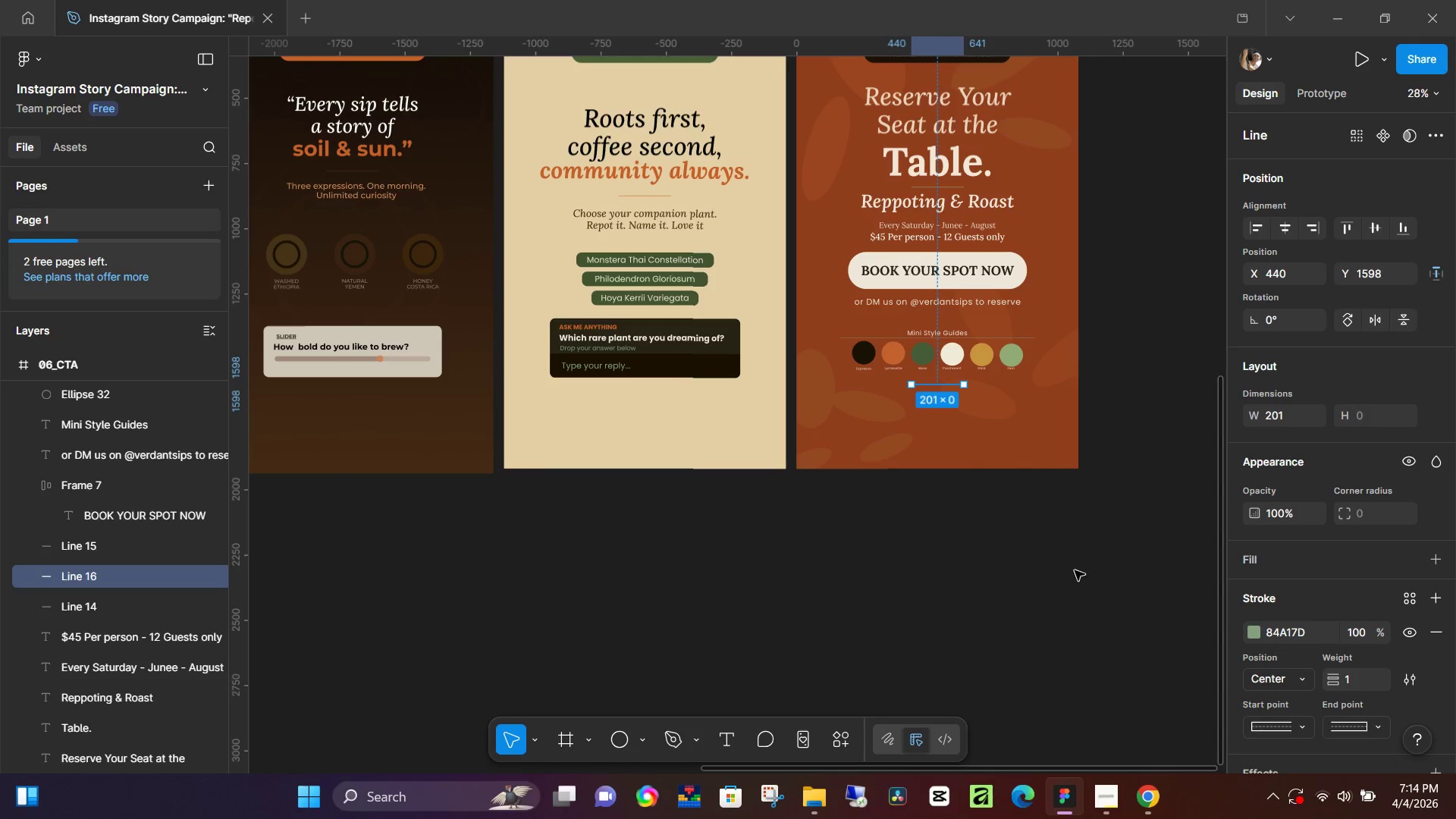 
left_click([1072, 573])
 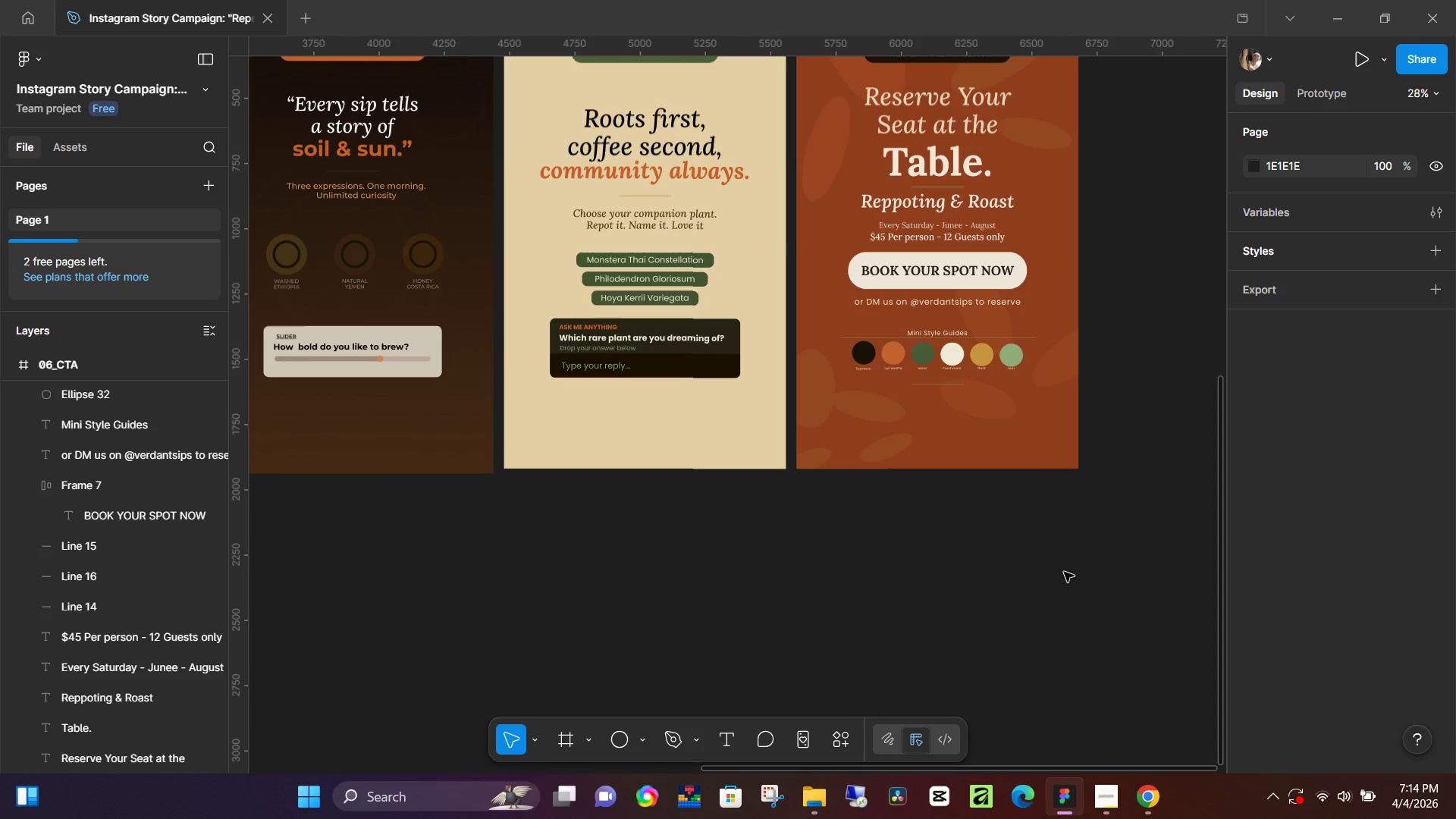 
scroll: coordinate [950, 546], scroll_direction: up, amount: 10.0
 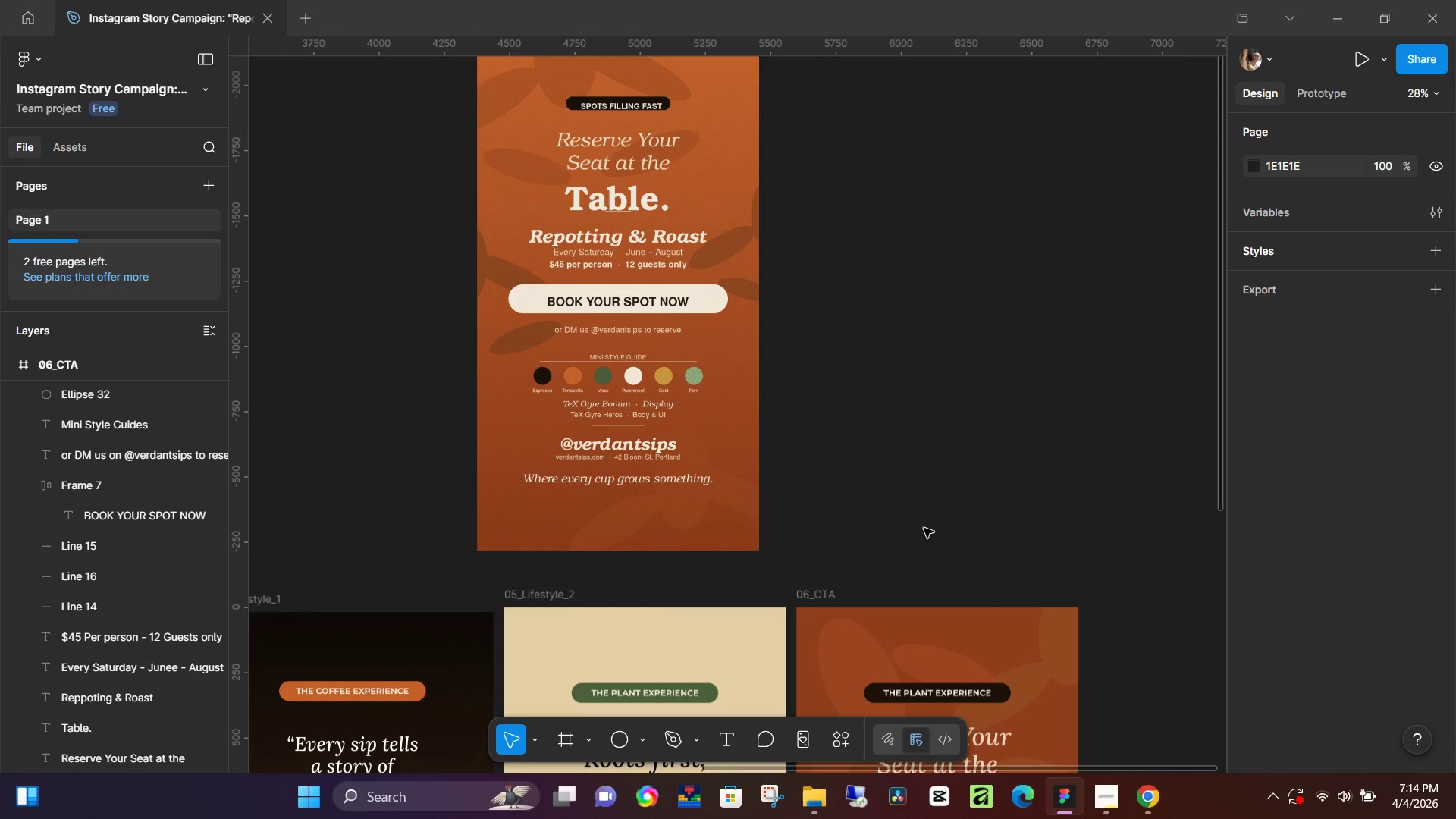 
scroll: coordinate [933, 515], scroll_direction: down, amount: 9.0
 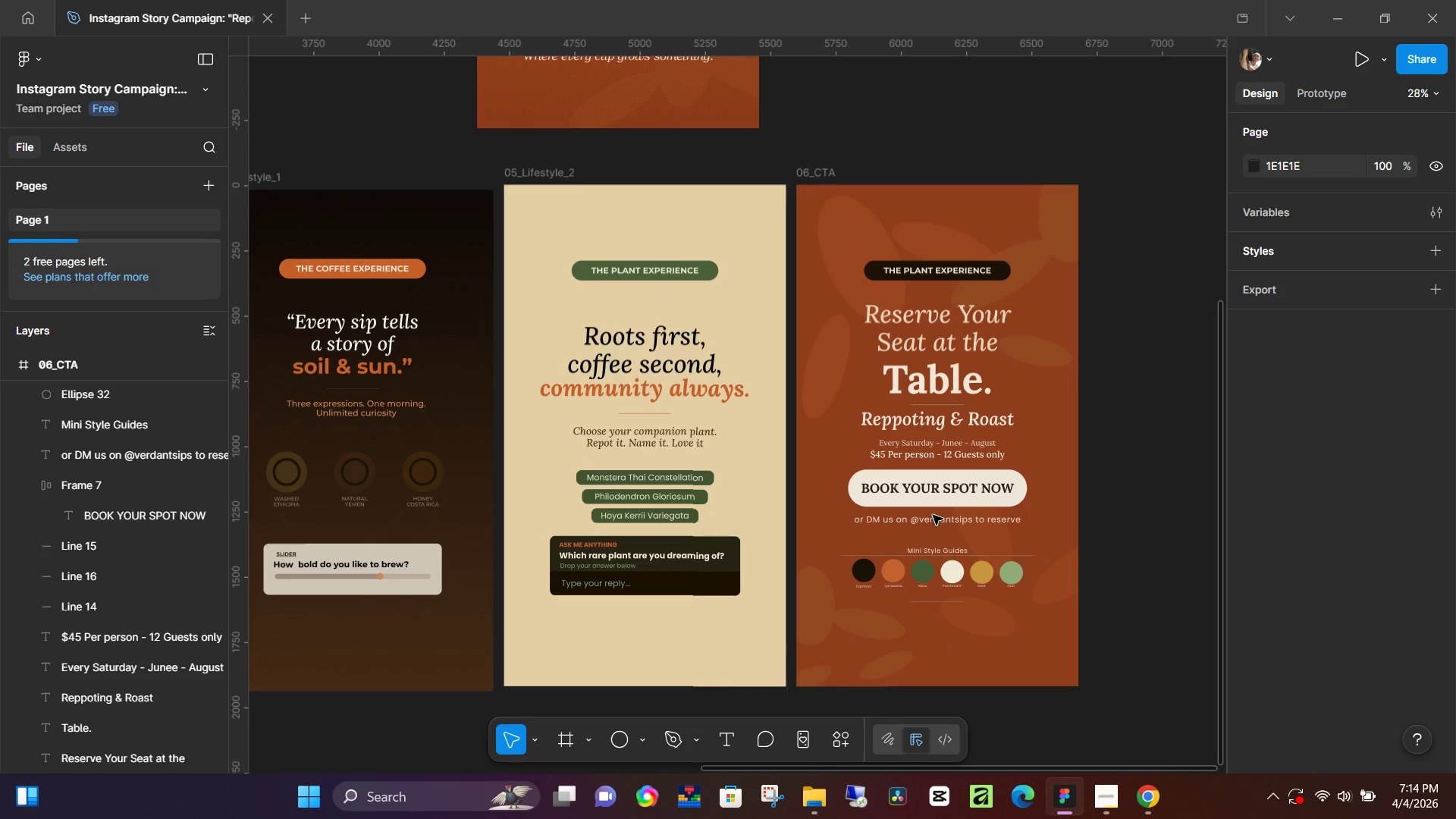 
scroll: coordinate [933, 515], scroll_direction: up, amount: 2.0
 